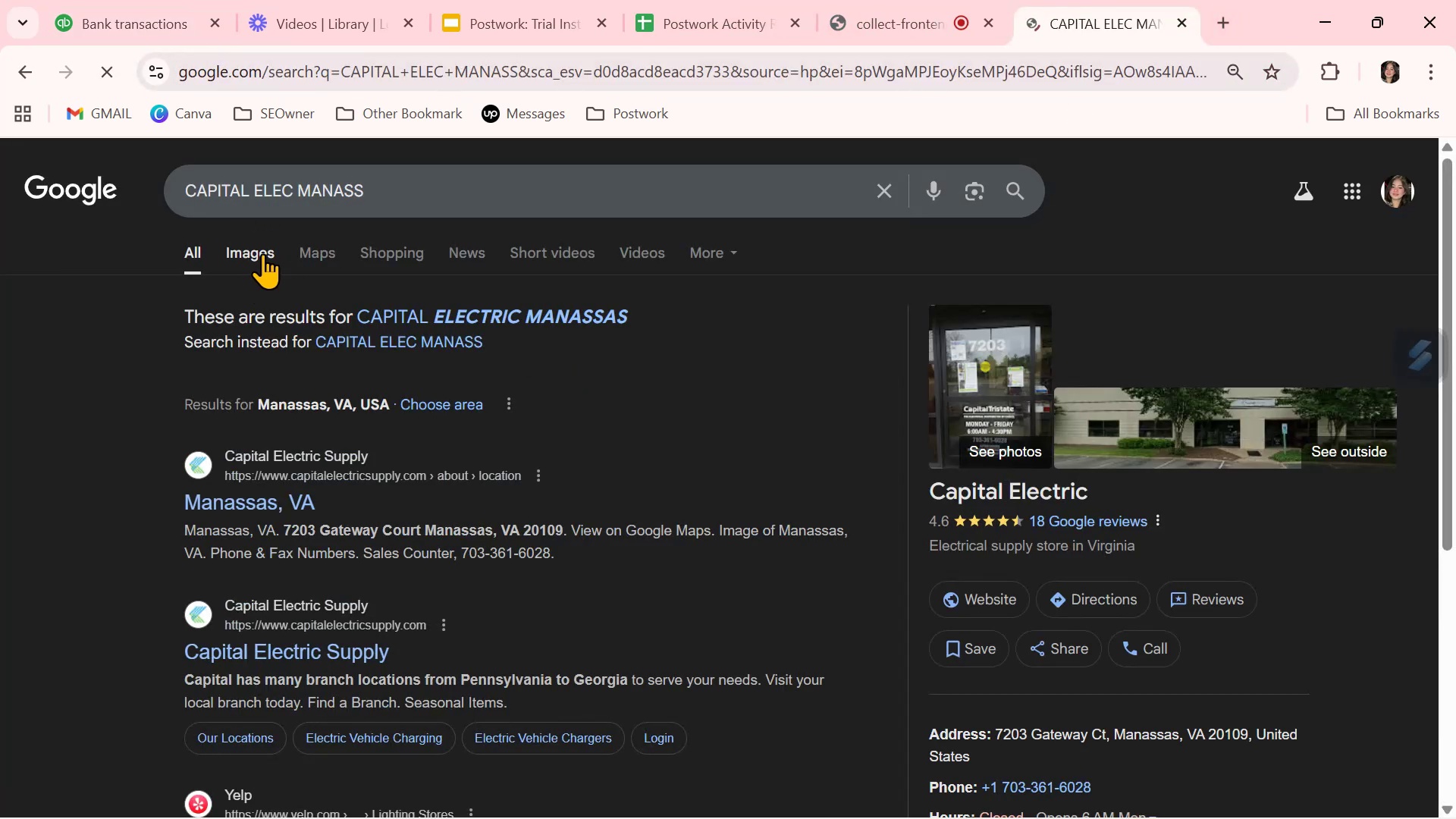 
left_click([274, 250])
 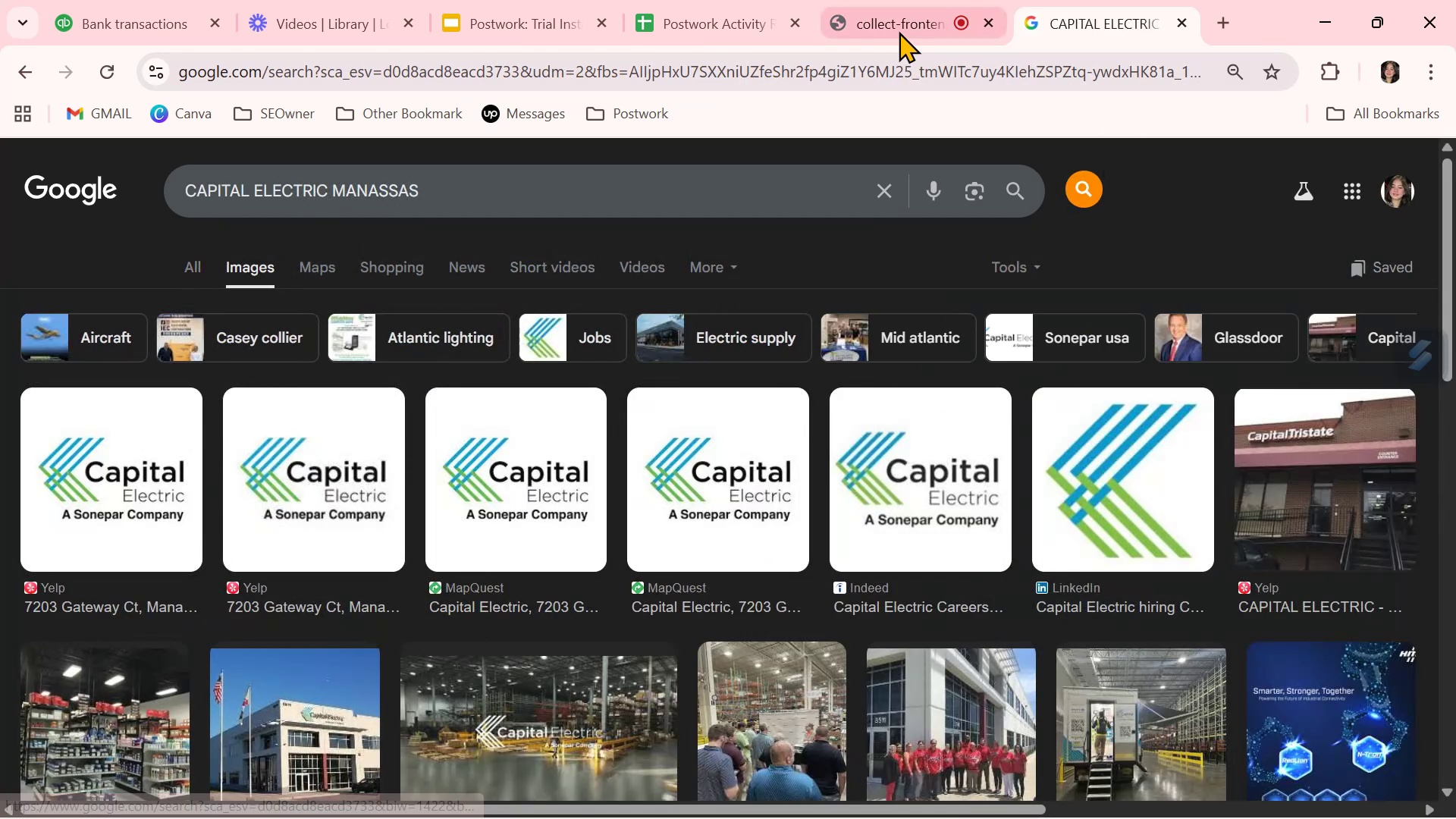 
left_click_drag(start_coordinate=[858, 15], to_coordinate=[682, 8])
 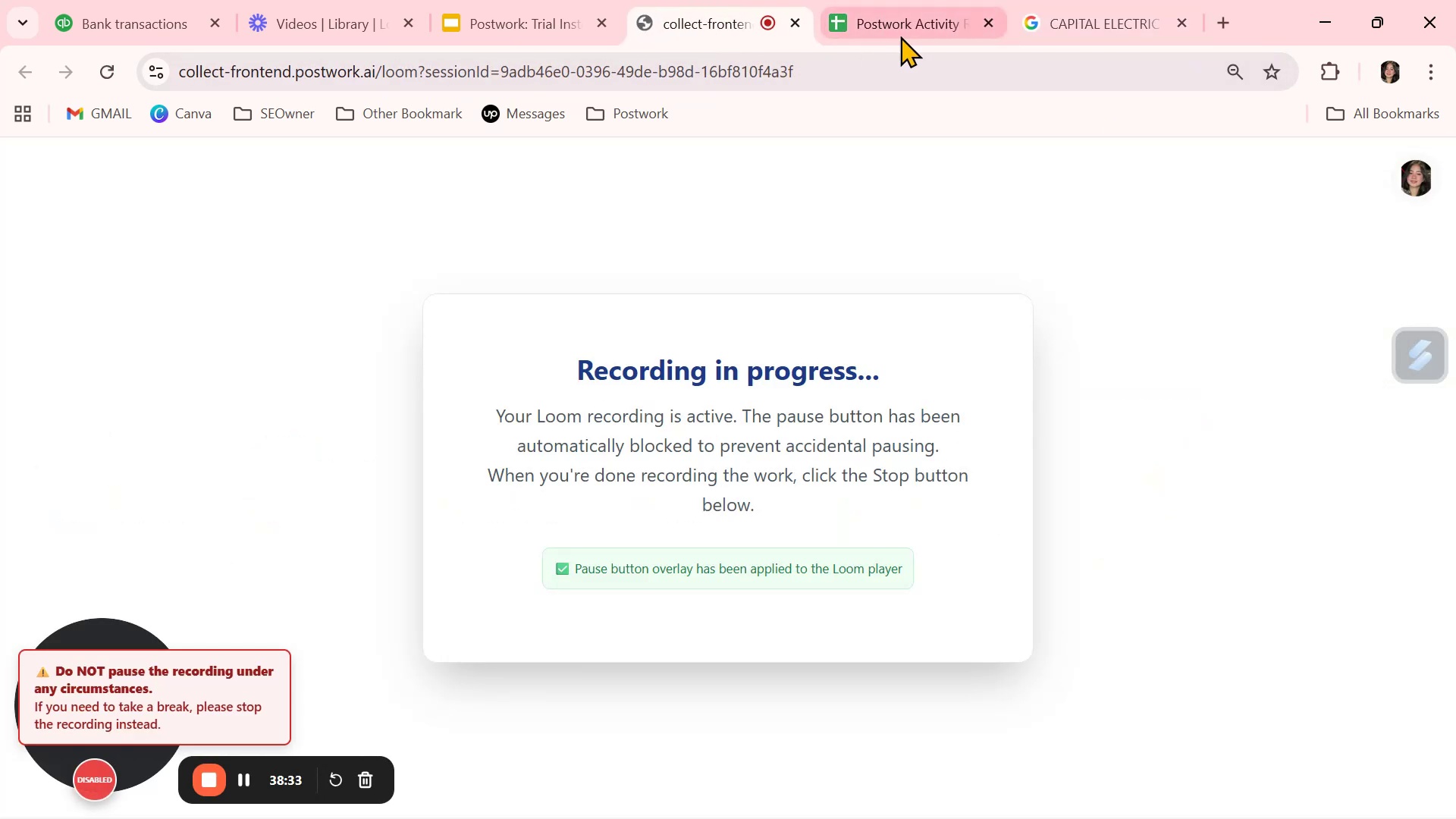 
left_click([904, 36])
 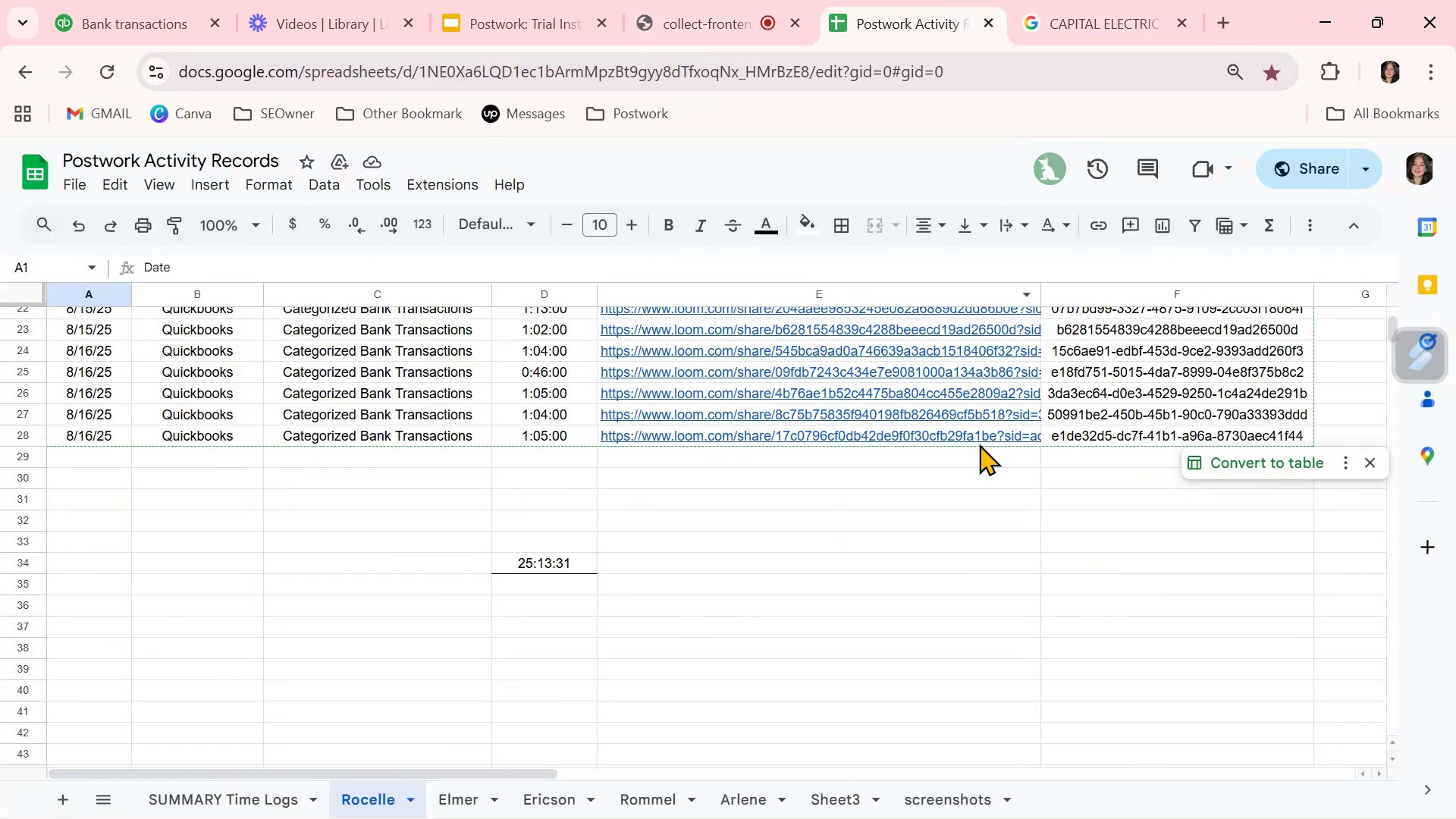 
left_click([1046, 26])
 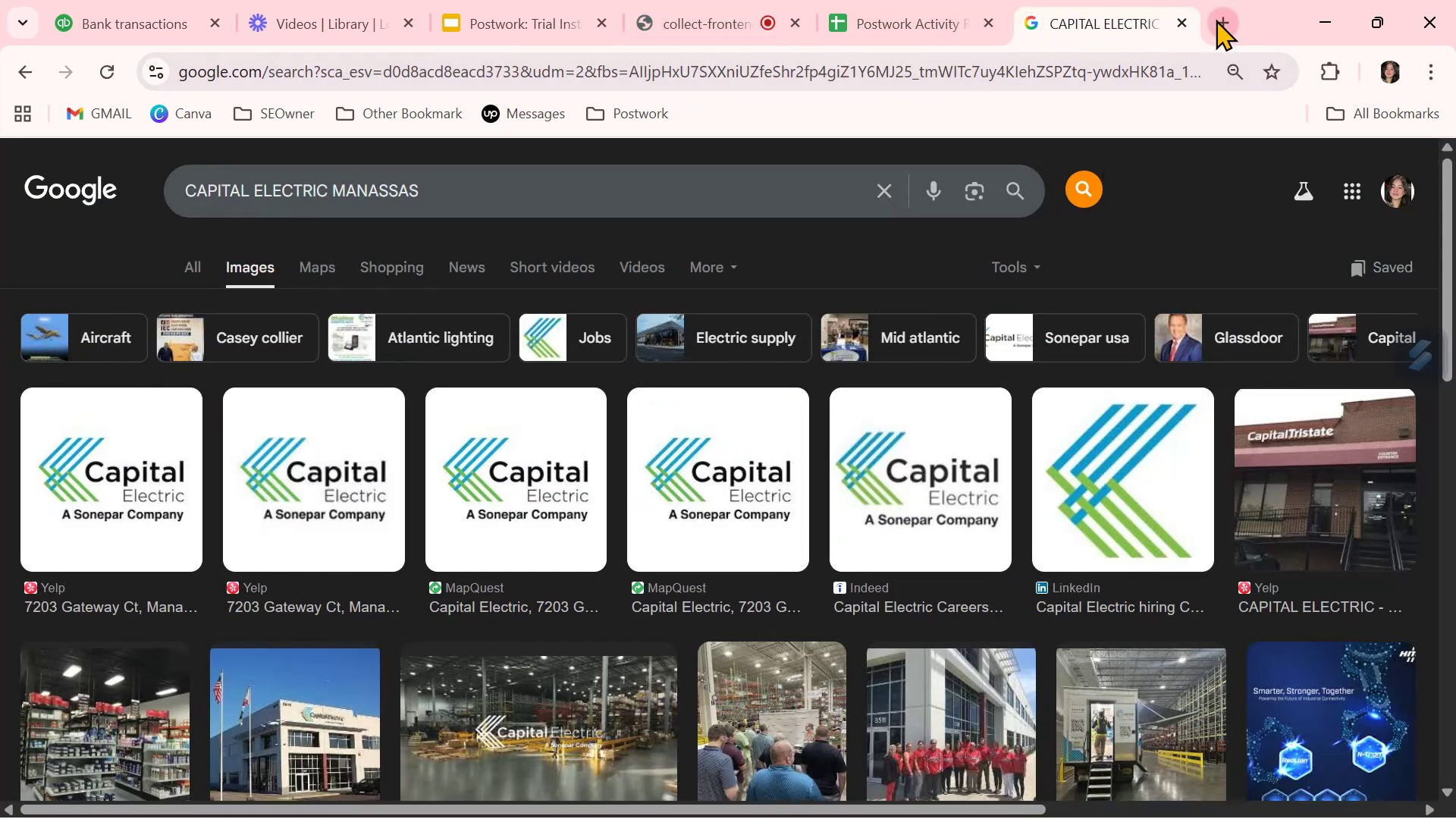 
left_click([1220, 20])
 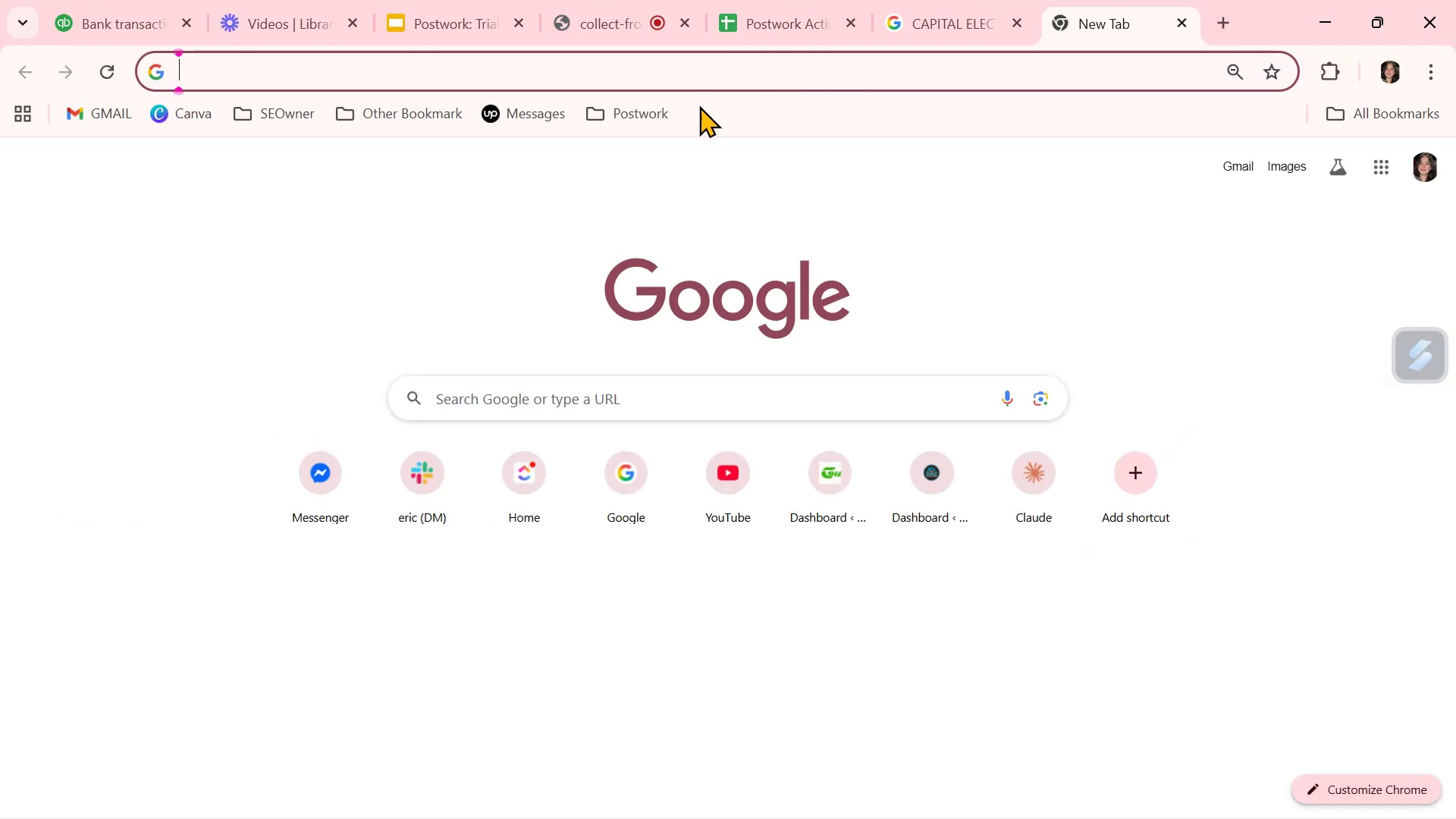 
left_click([636, 116])
 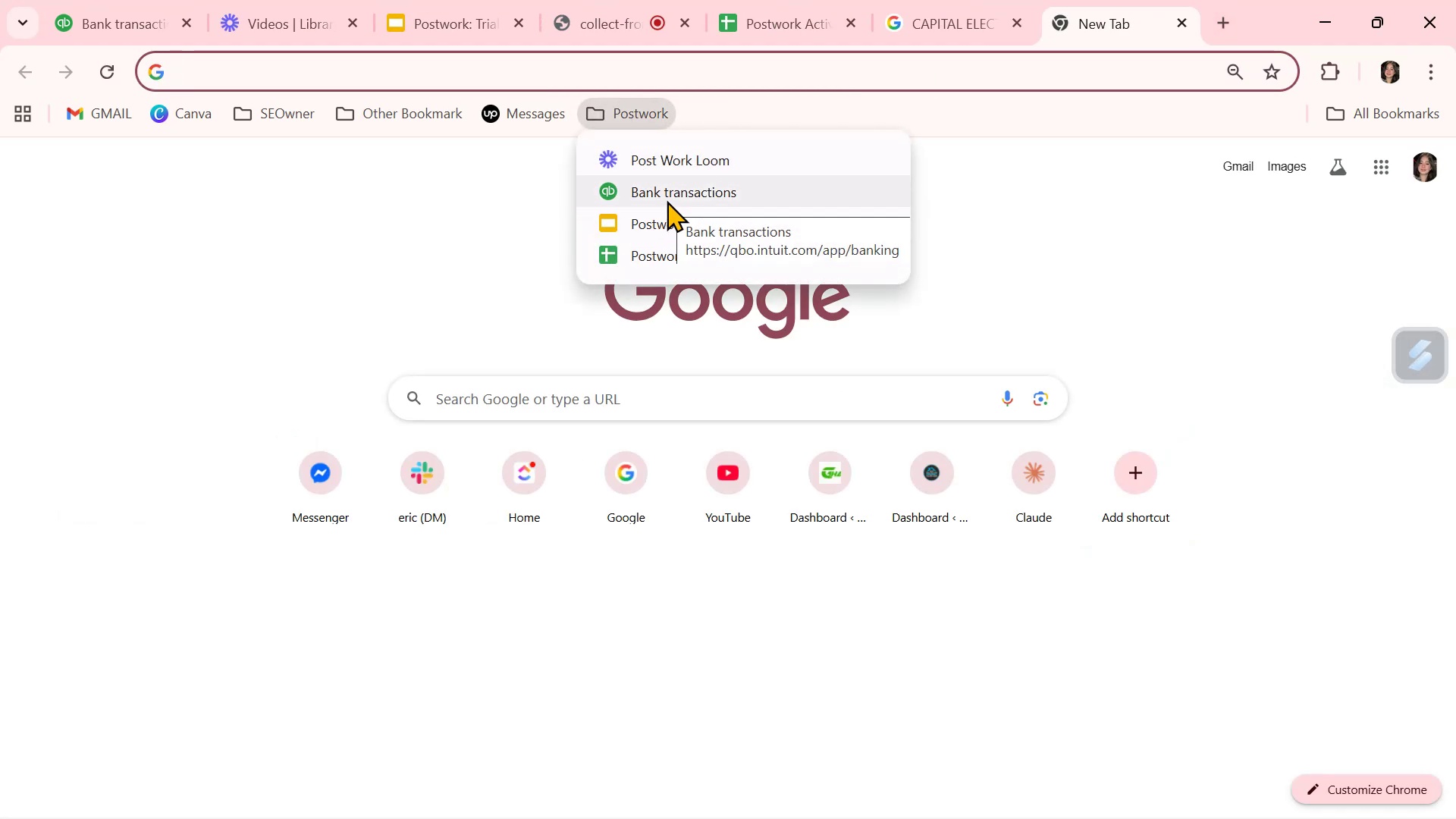 
left_click([668, 195])
 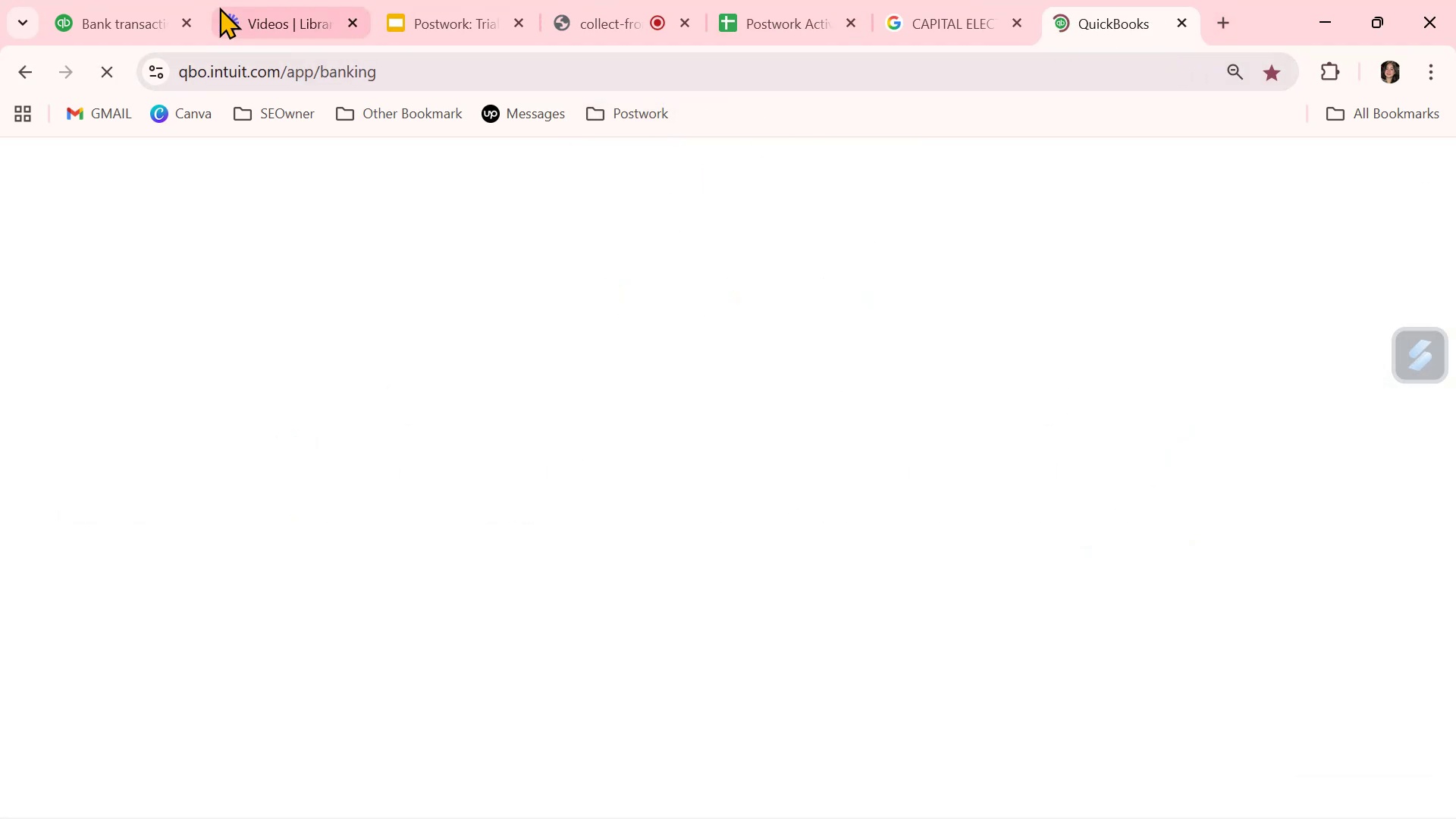 
left_click([101, 15])
 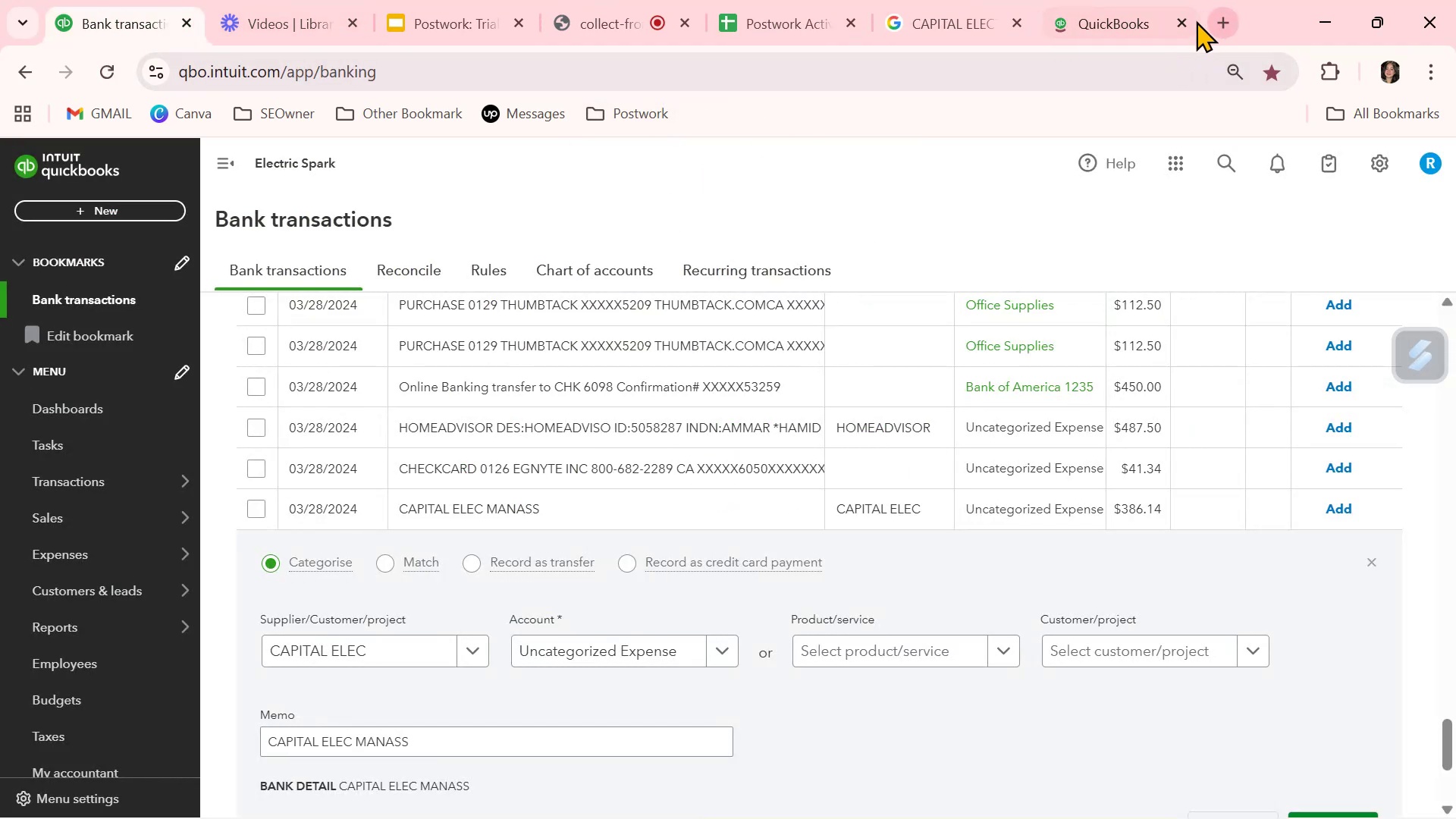 
left_click([1181, 23])
 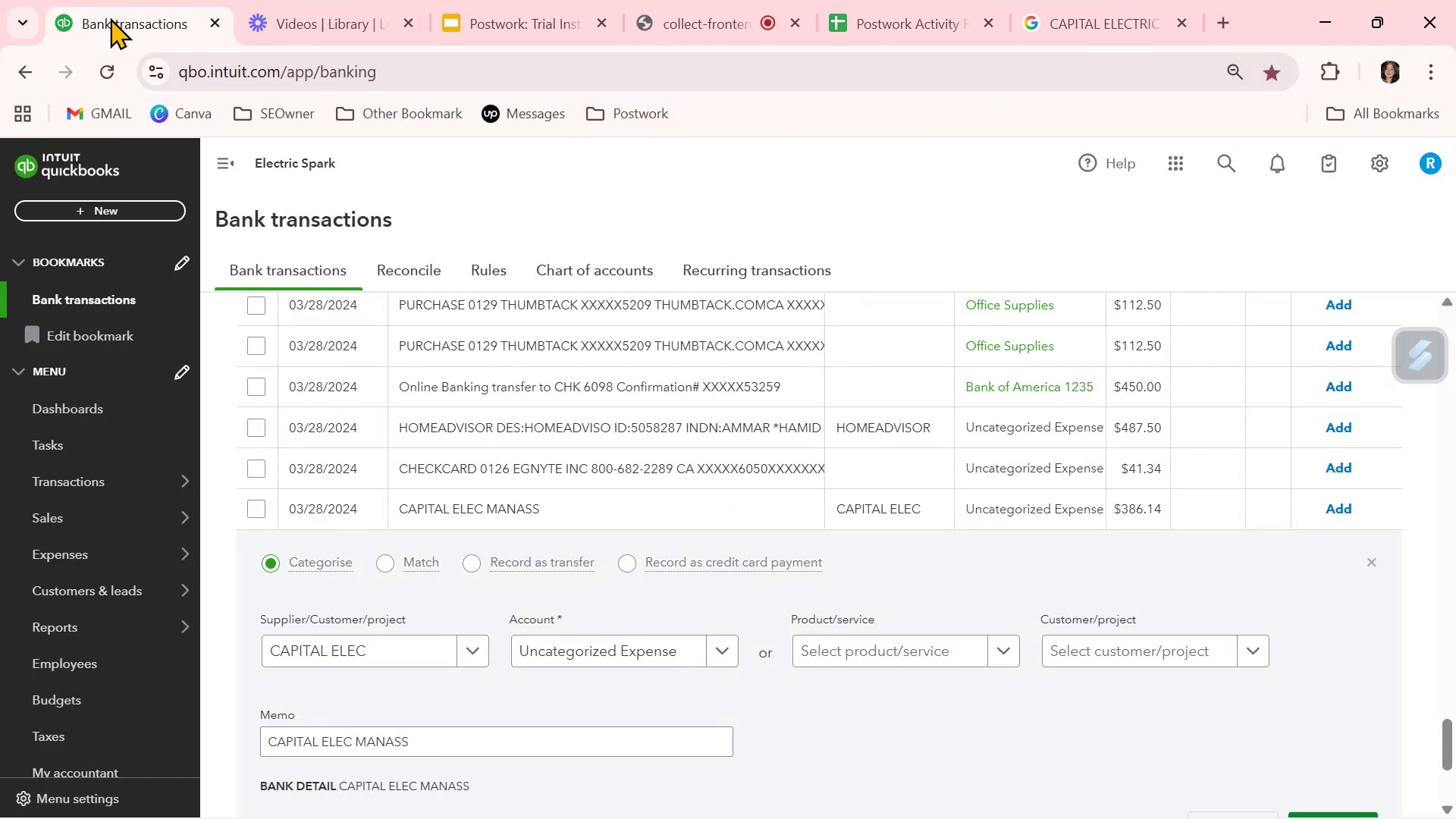 
left_click_drag(start_coordinate=[113, 17], to_coordinate=[1078, 40])
 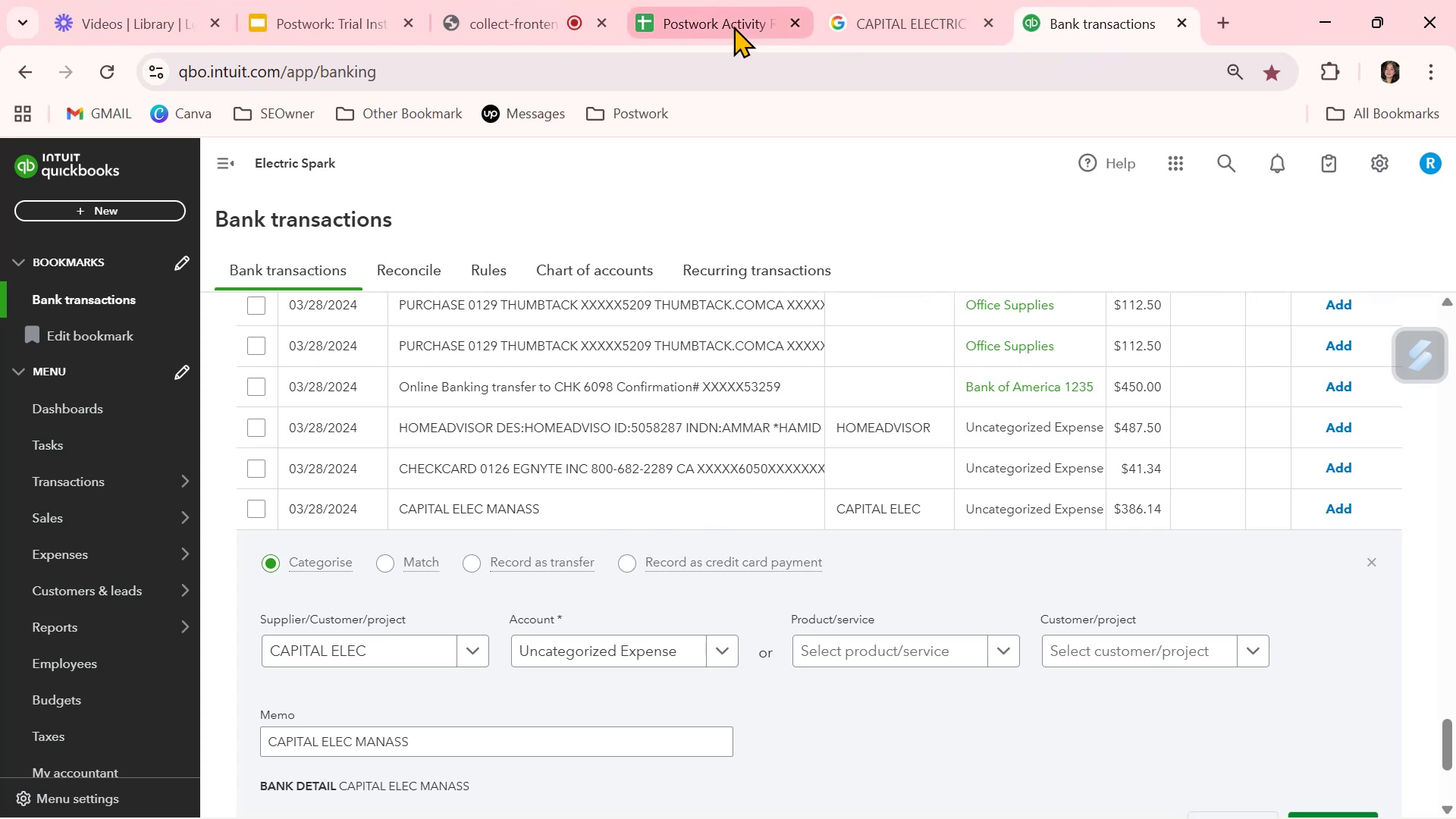 
left_click_drag(start_coordinate=[695, 24], to_coordinate=[81, 11])
 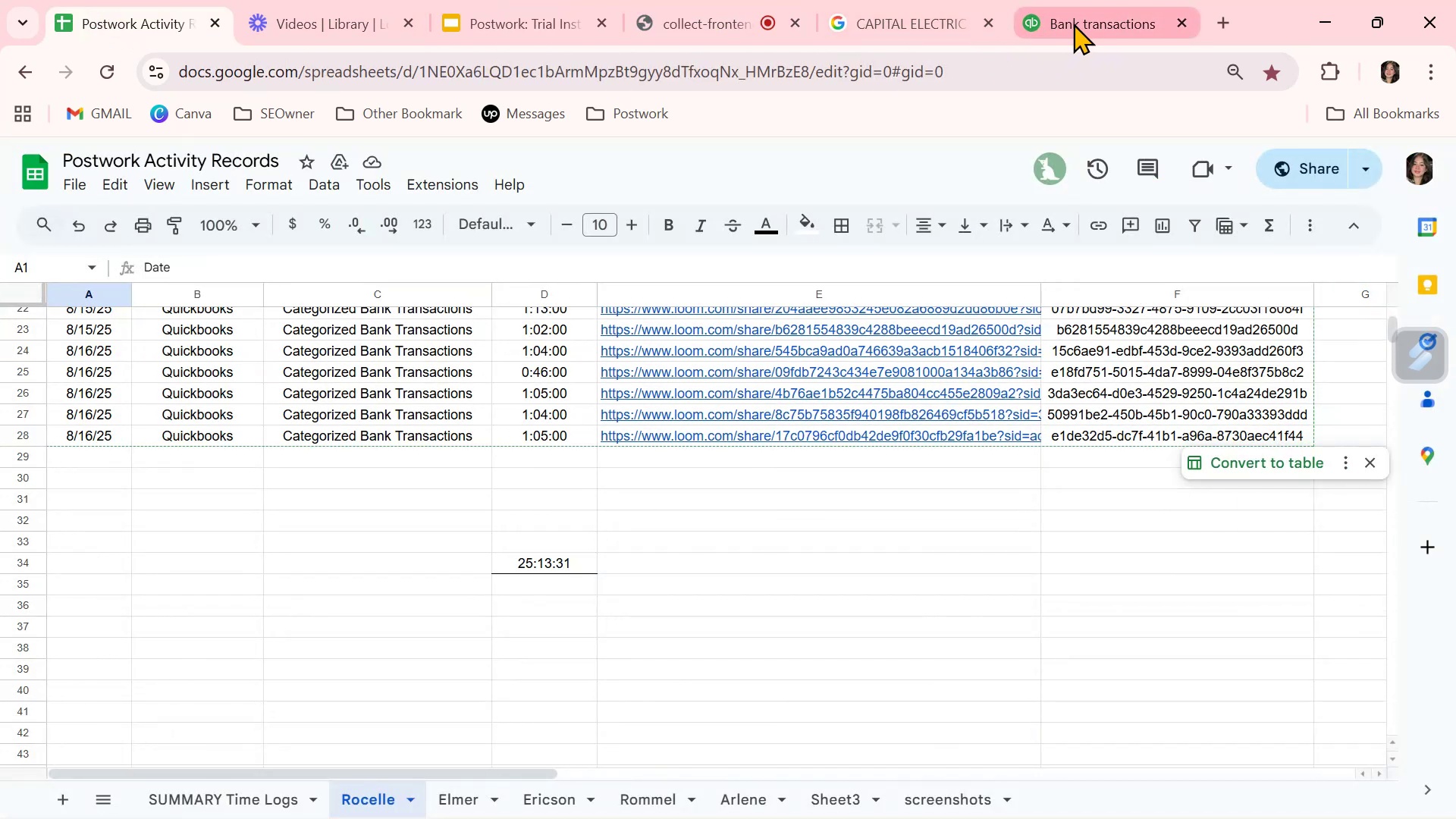 
left_click([1073, 23])
 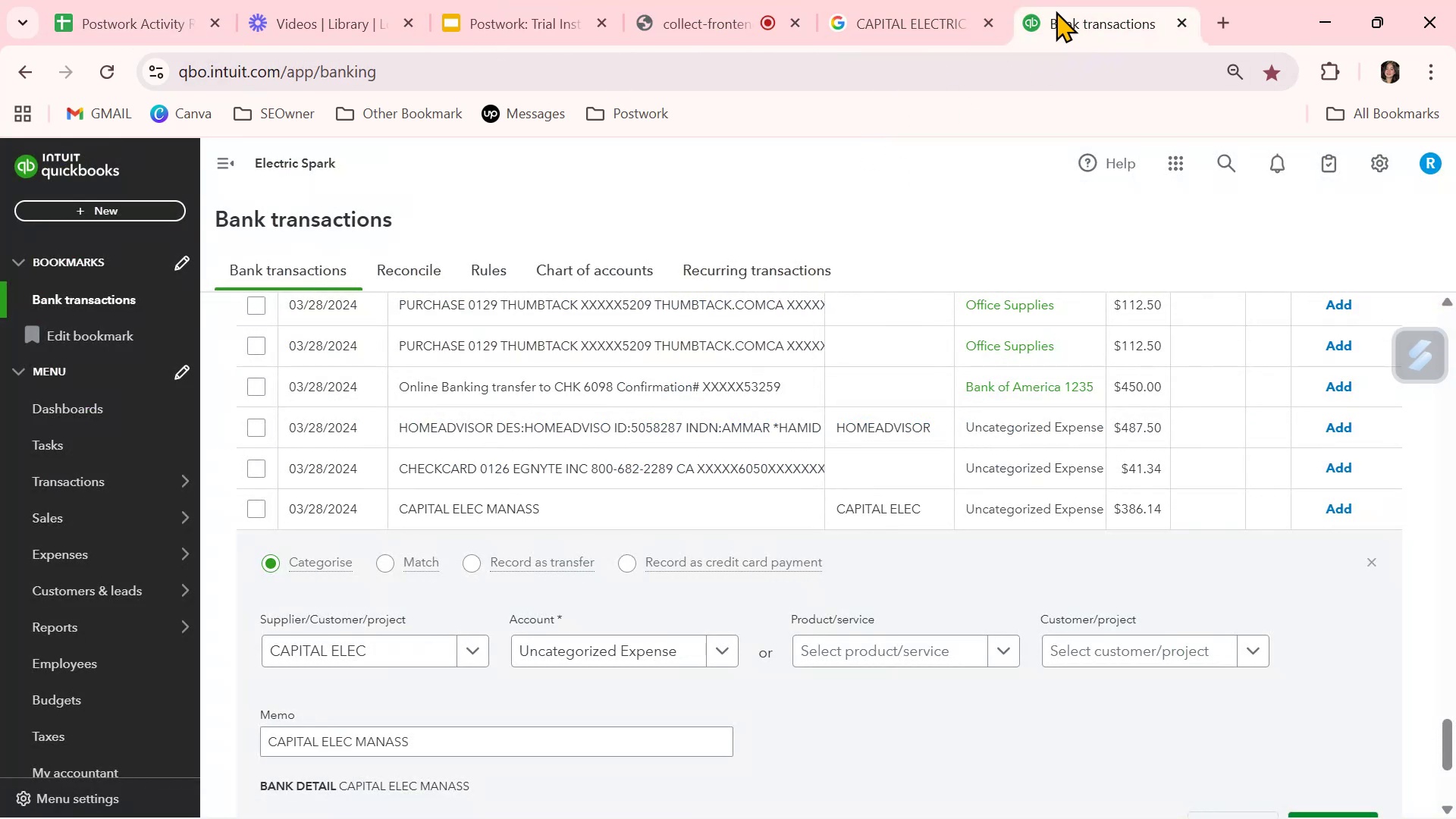 
left_click_drag(start_coordinate=[1065, 22], to_coordinate=[936, 26])
 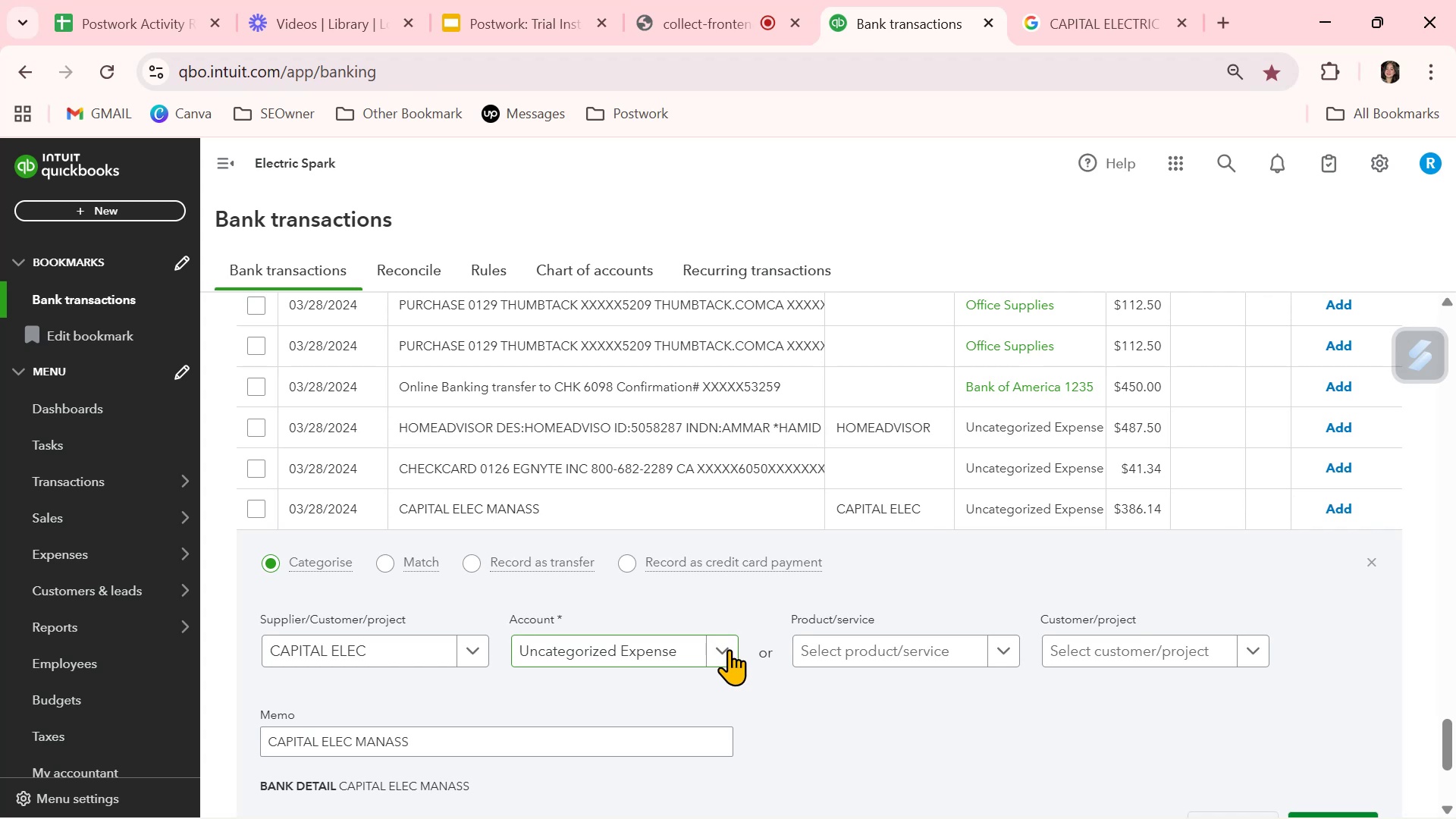 
wait(6.45)
 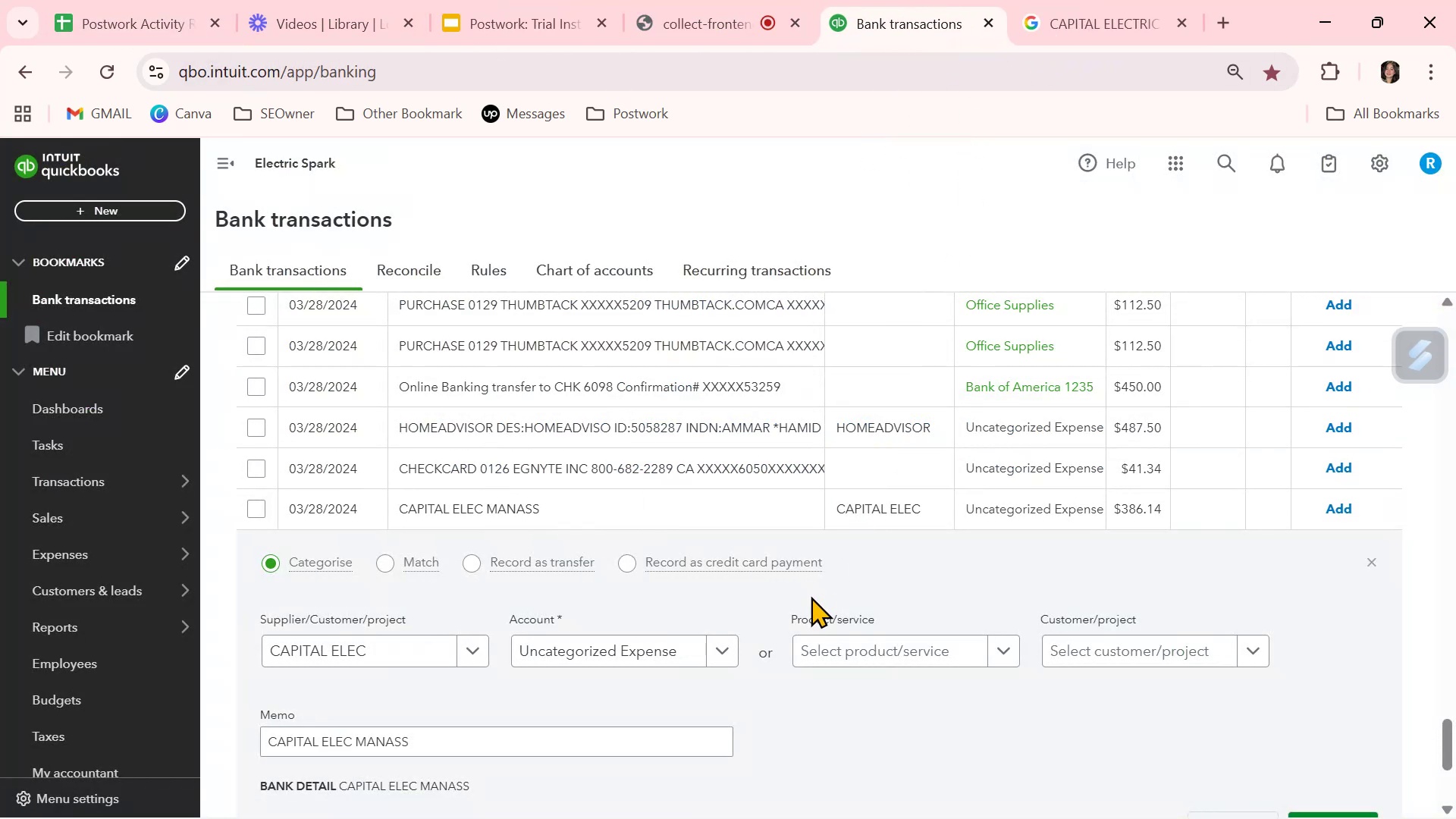 
left_click([729, 649])
 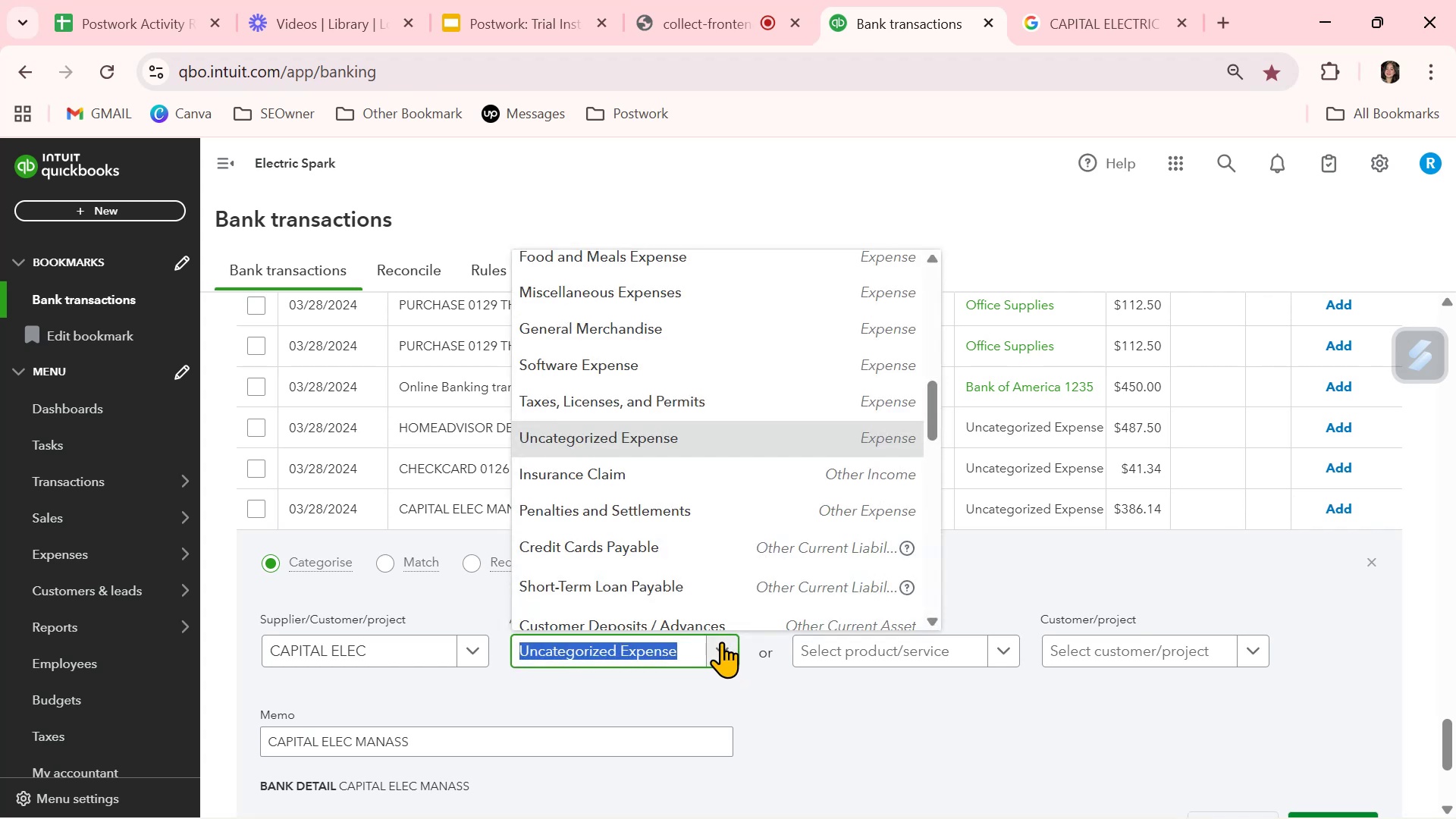 
type(uti)
 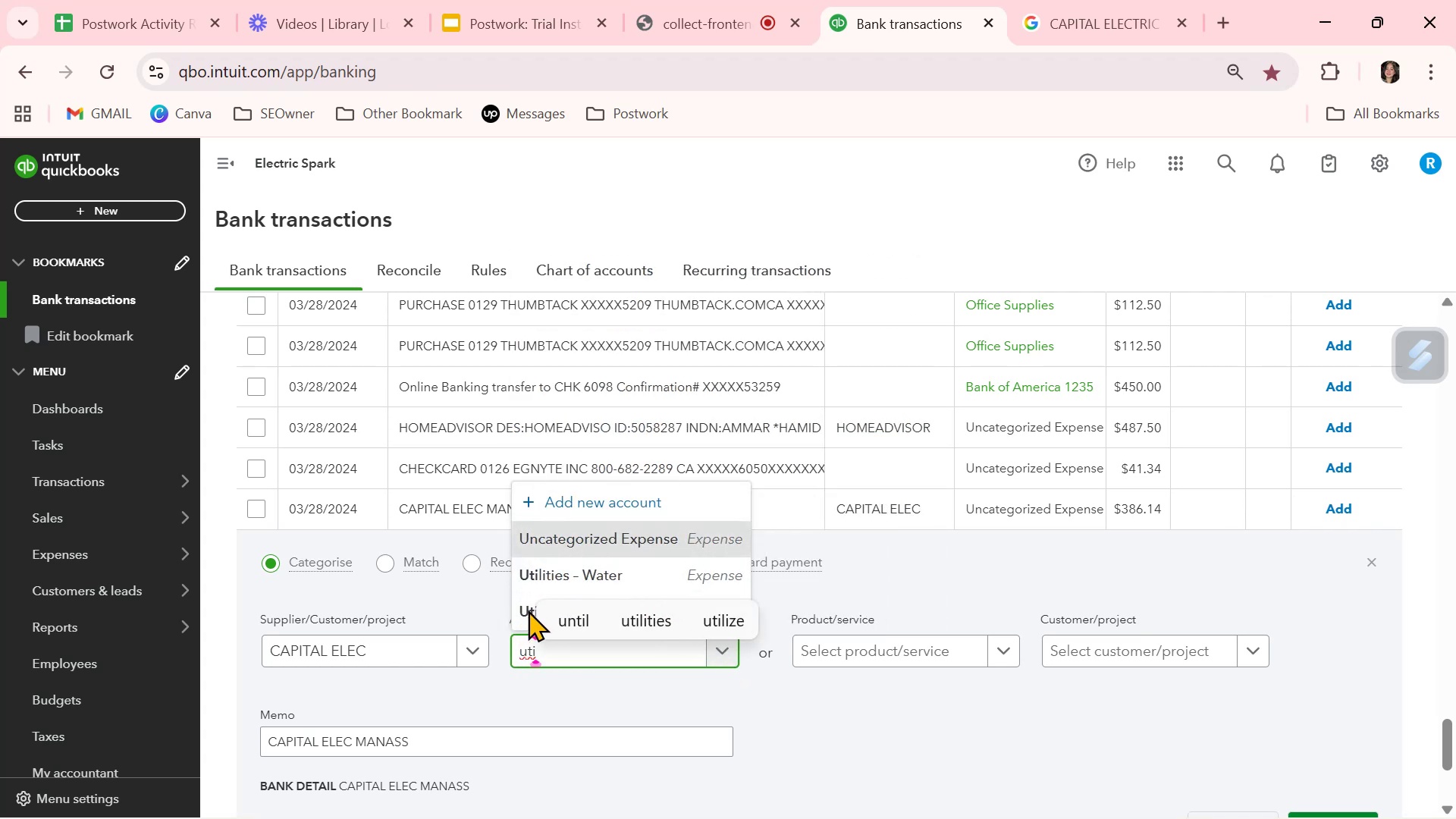 
left_click([519, 616])
 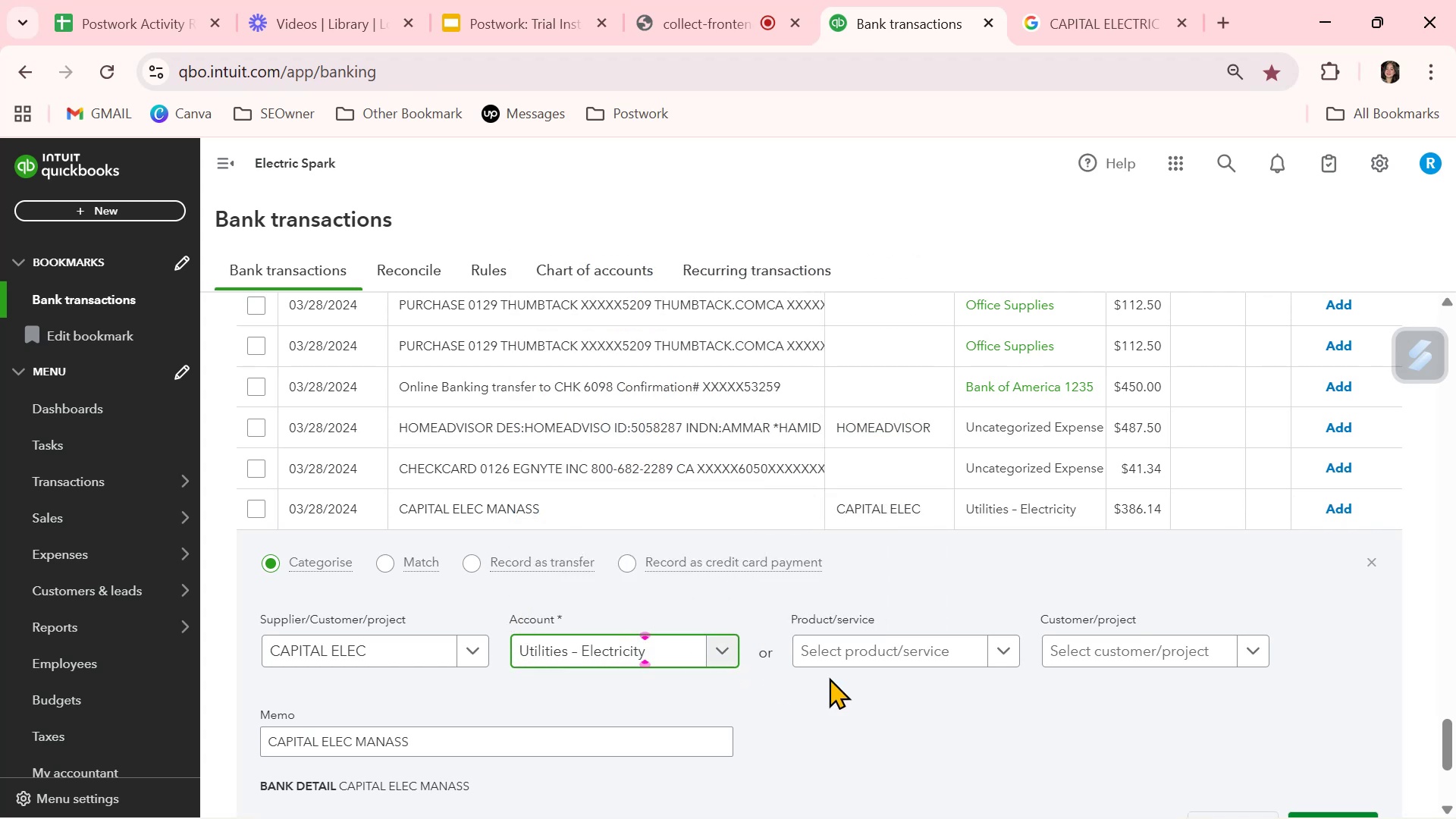 
left_click([867, 695])
 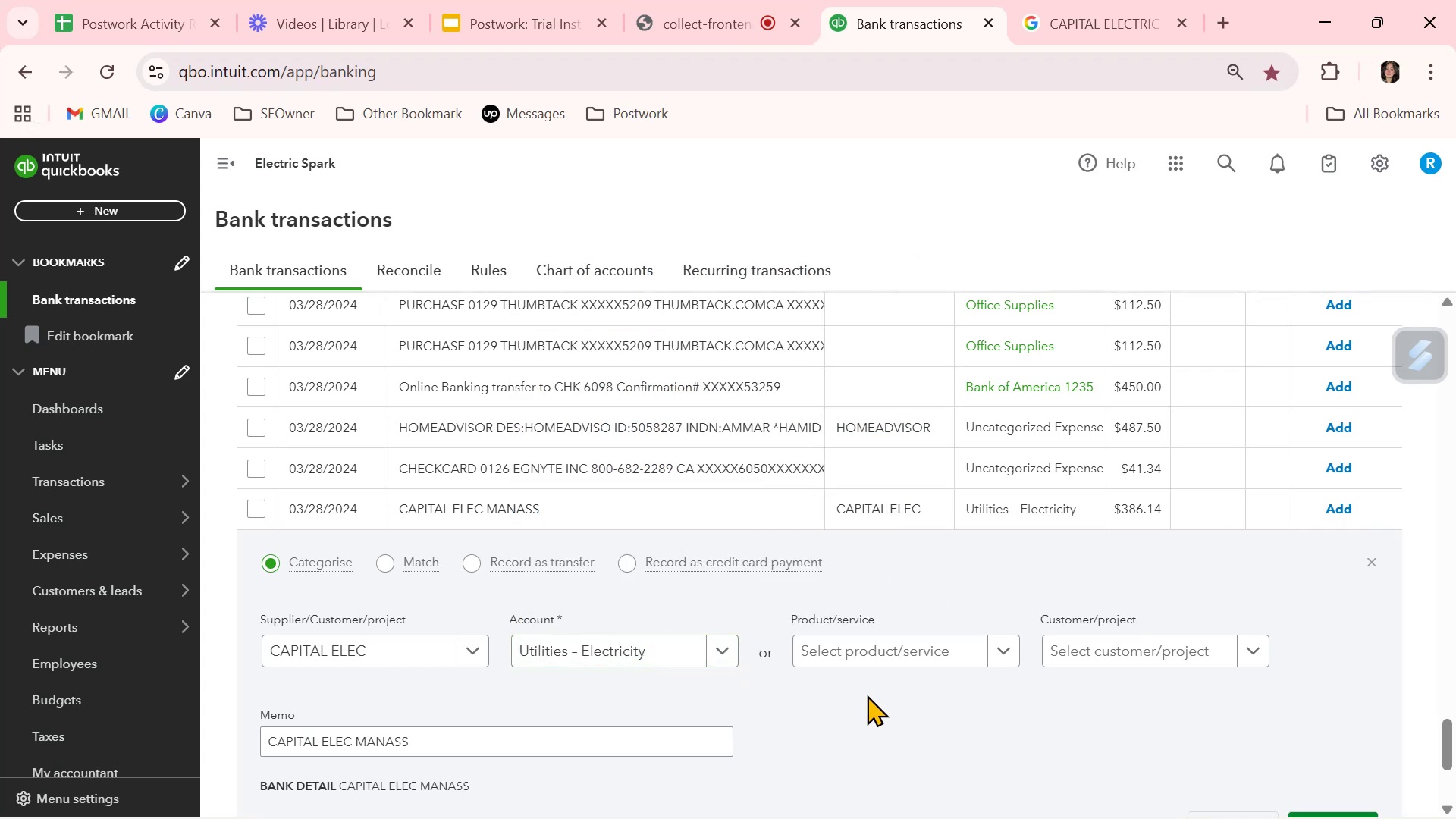 
scroll: coordinate [867, 695], scroll_direction: down, amount: 1.0
 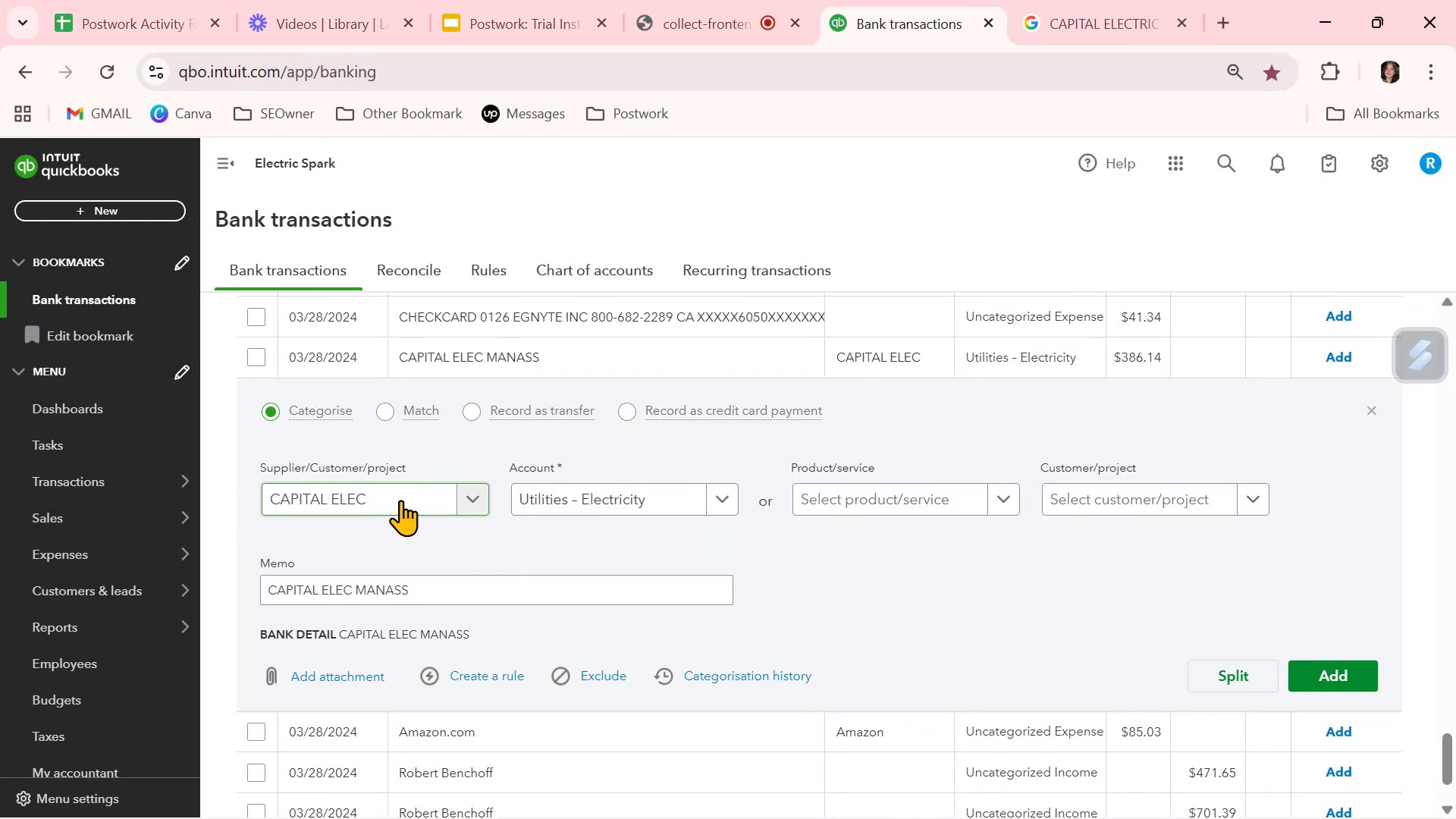 
wait(8.66)
 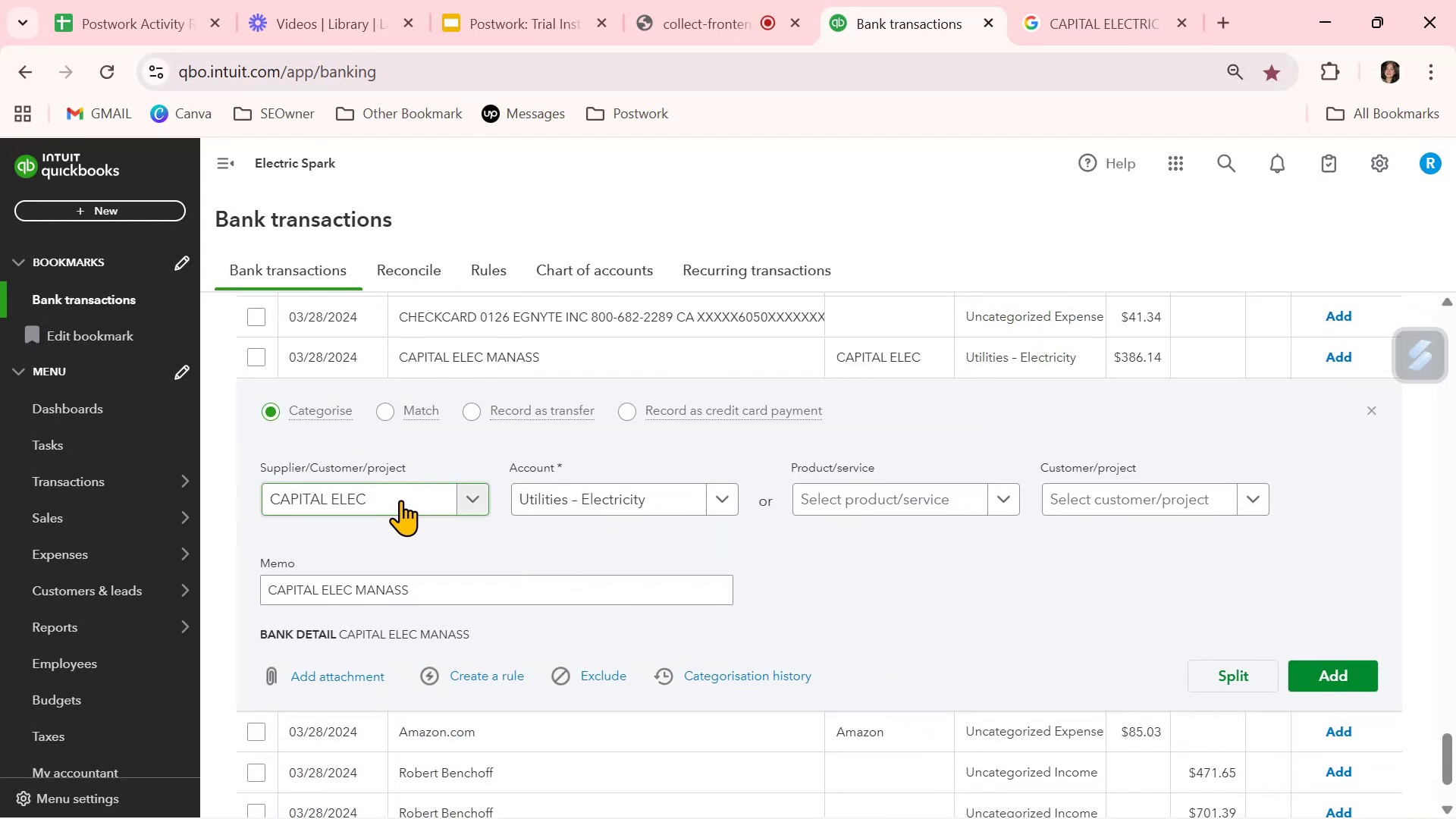 
left_click([1336, 357])
 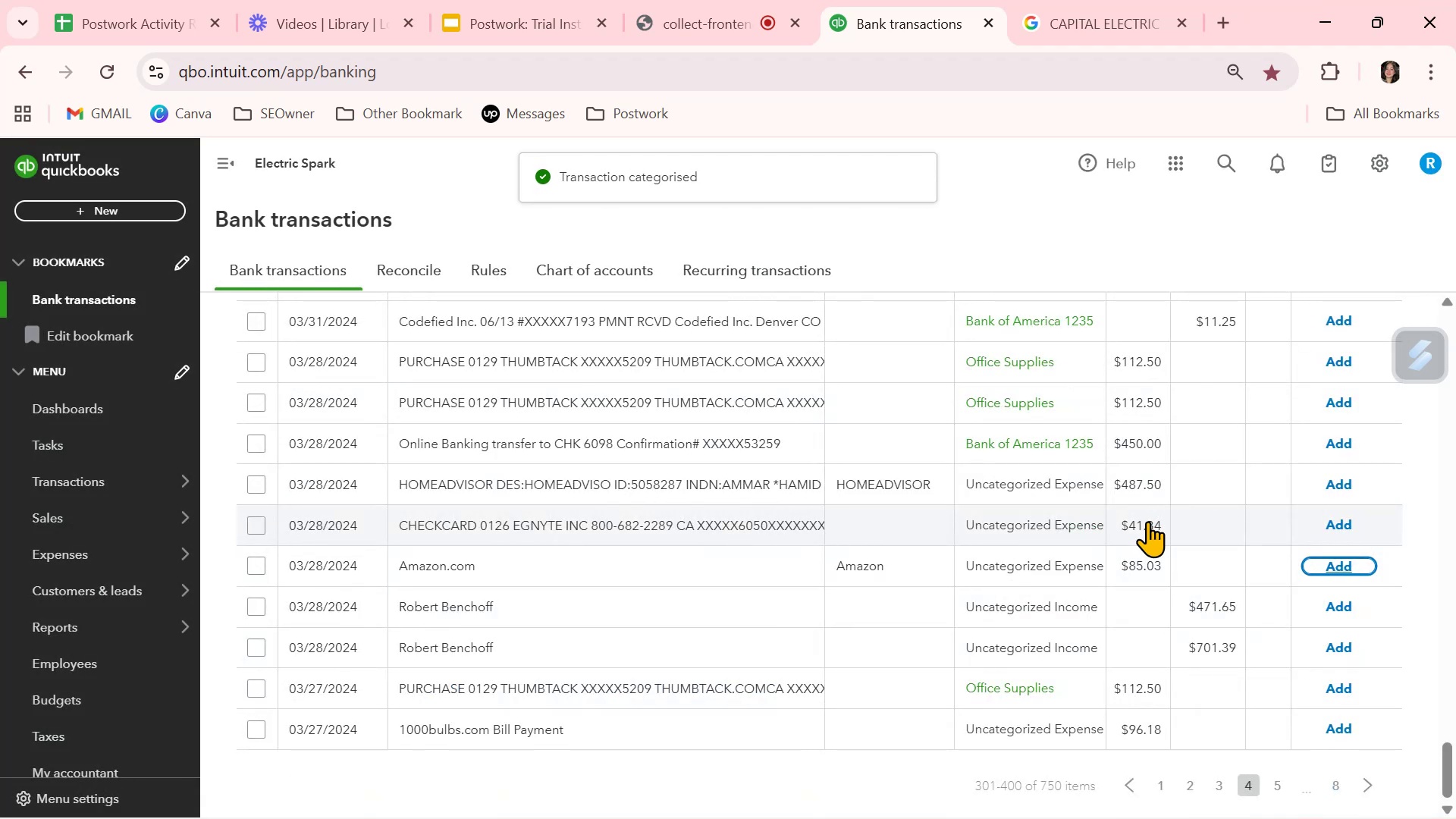 
wait(6.44)
 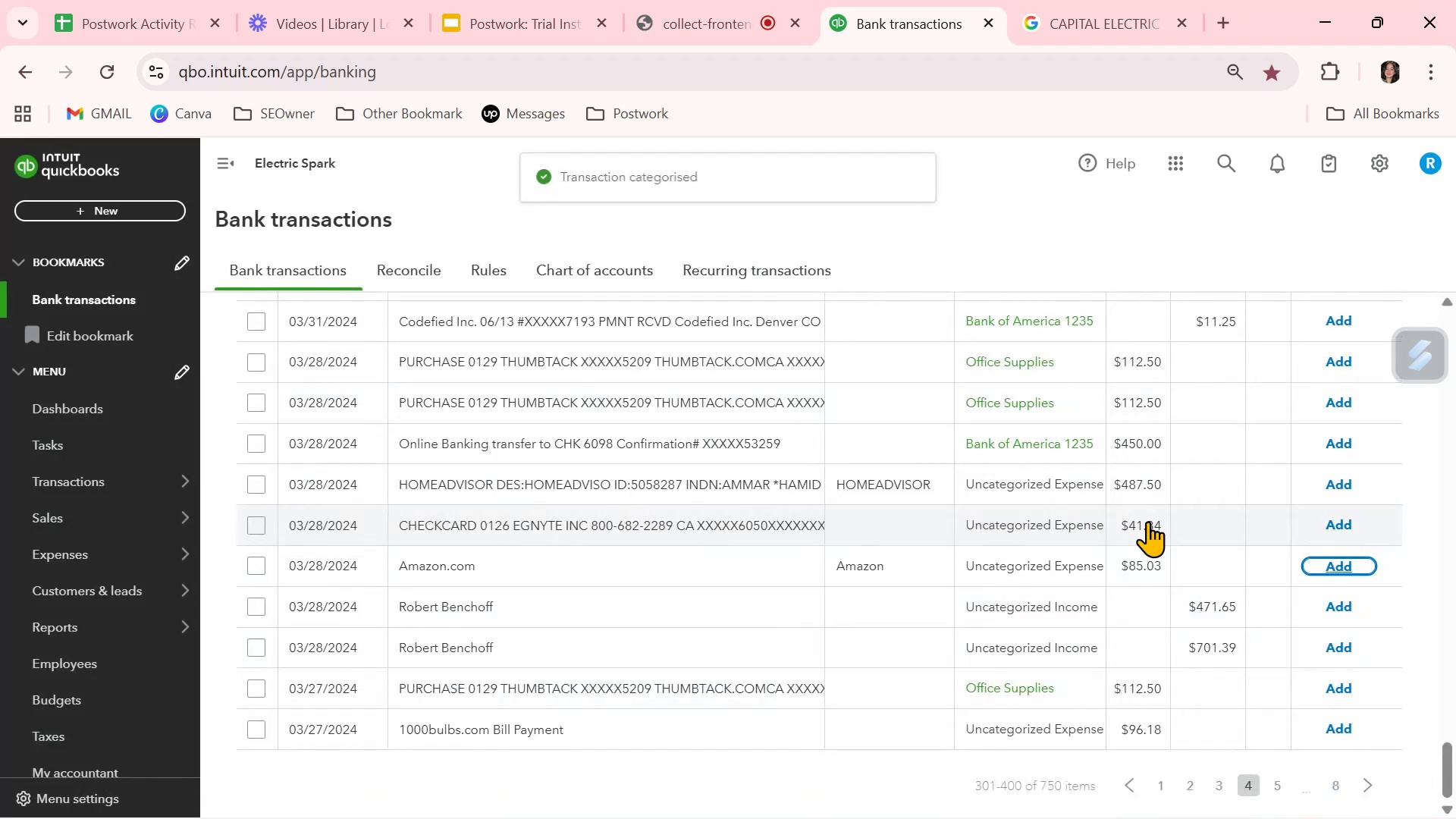 
scroll: coordinate [1151, 660], scroll_direction: down, amount: 7.0
 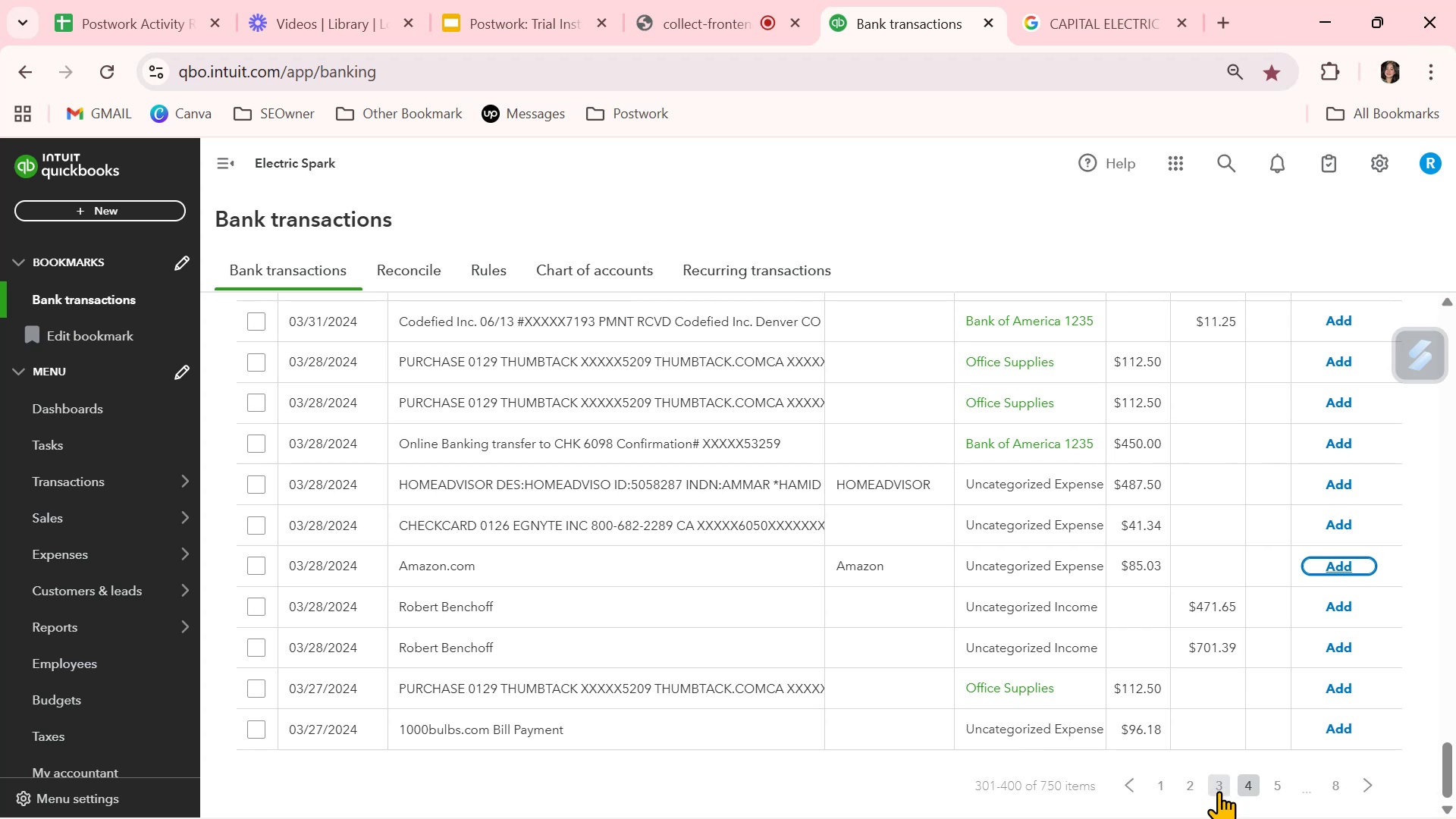 
wait(6.47)
 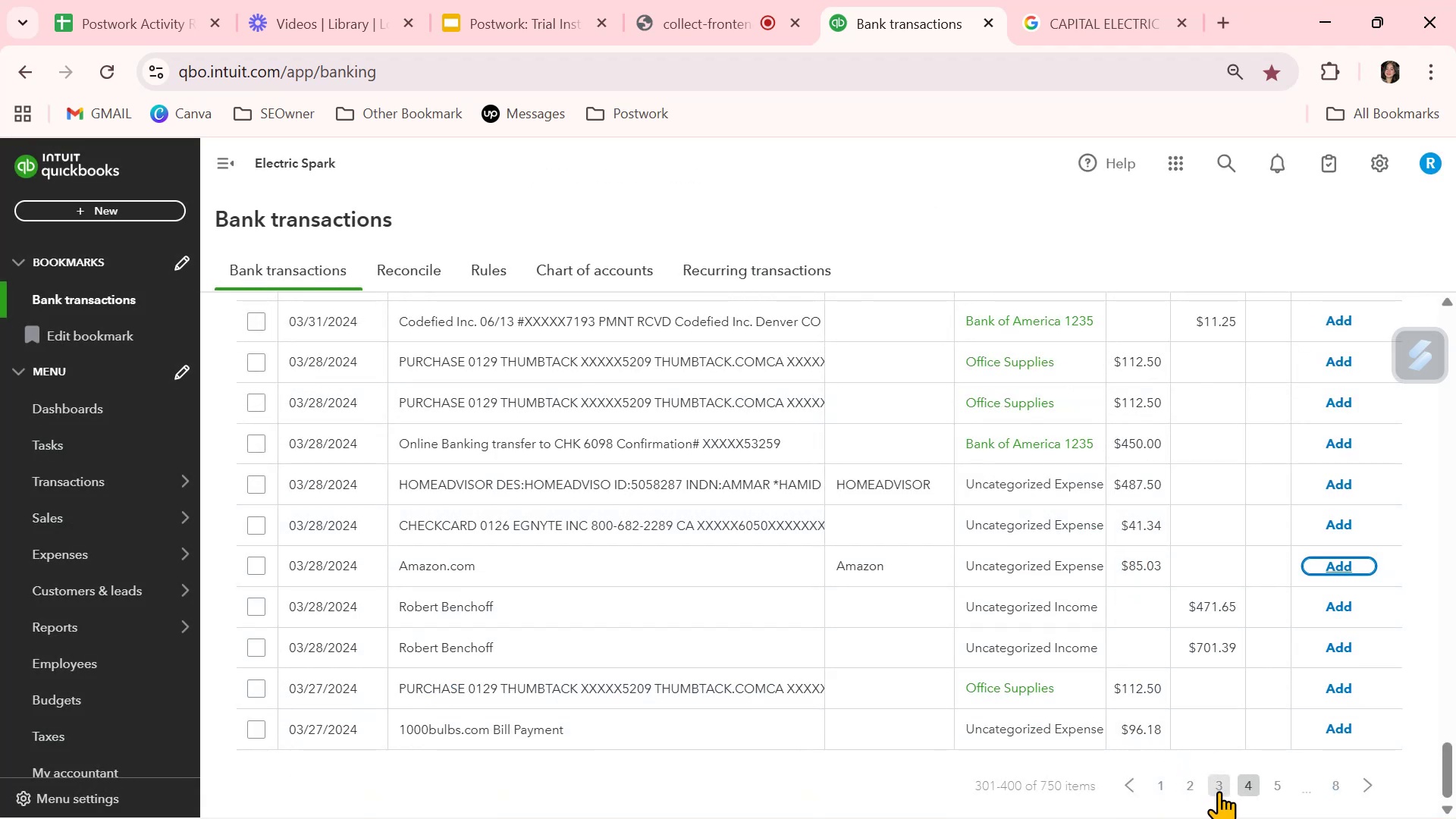 
left_click([1274, 789])
 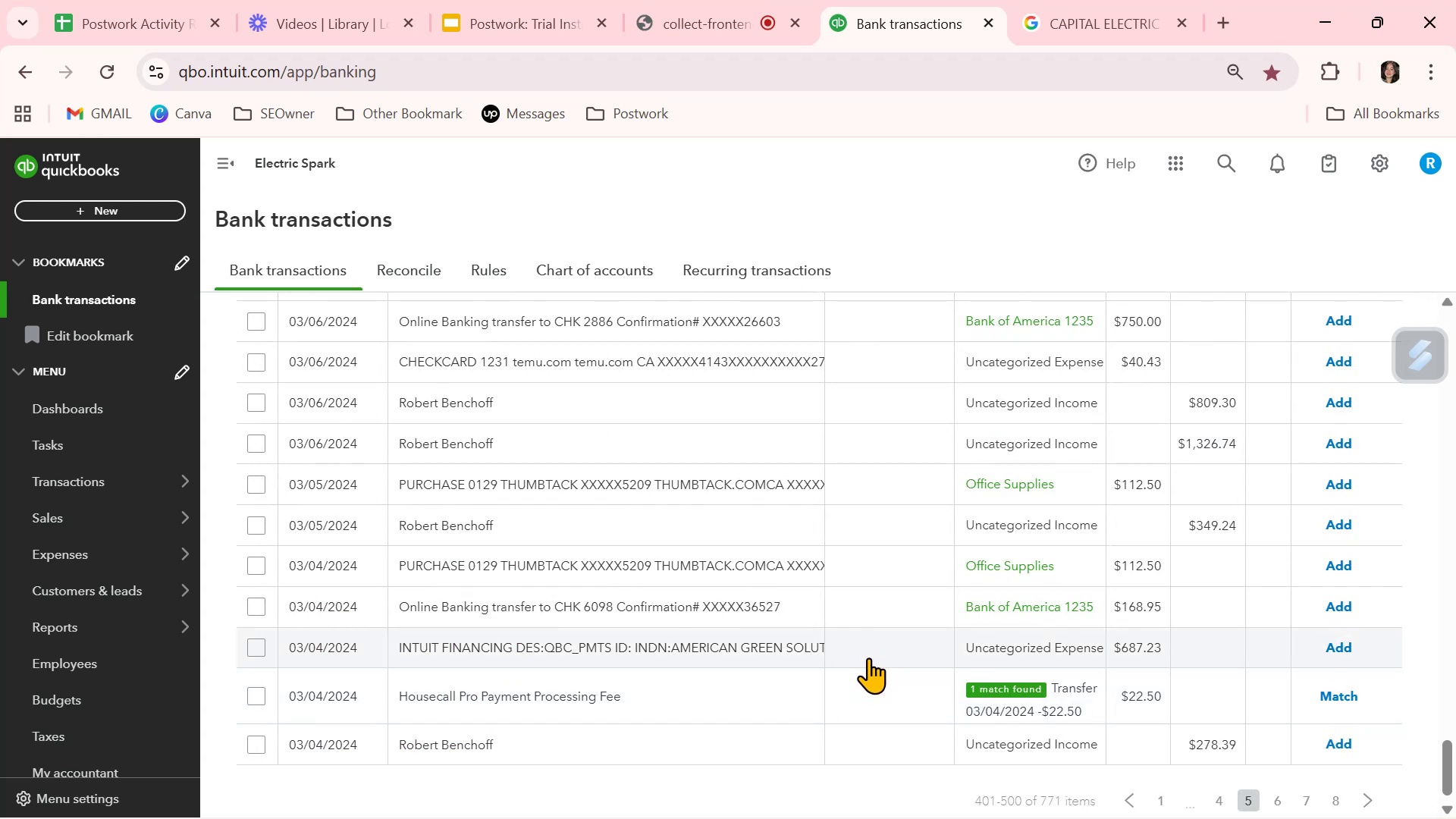 
wait(17.16)
 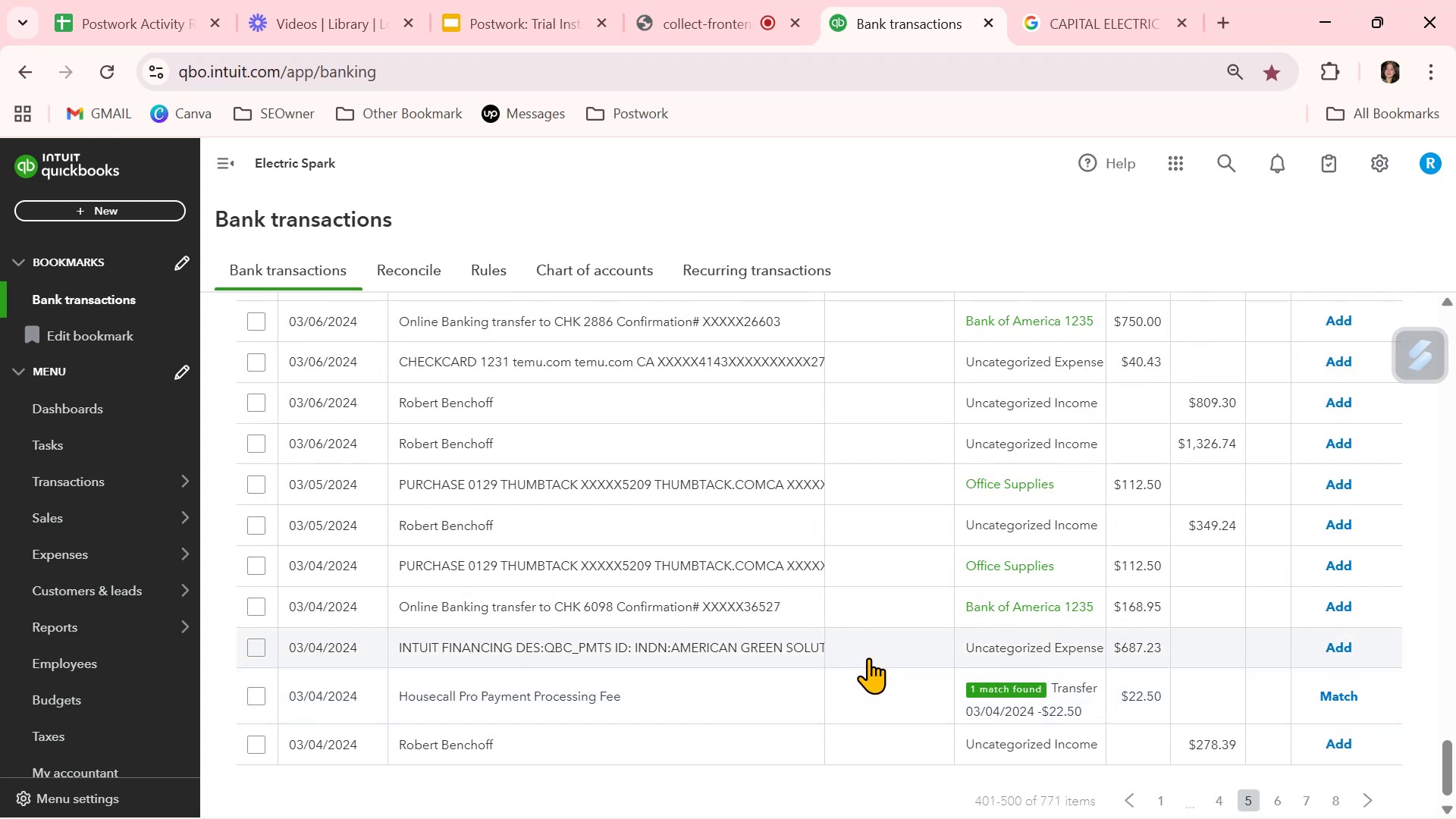 
scroll: coordinate [861, 665], scroll_direction: up, amount: 1.0
 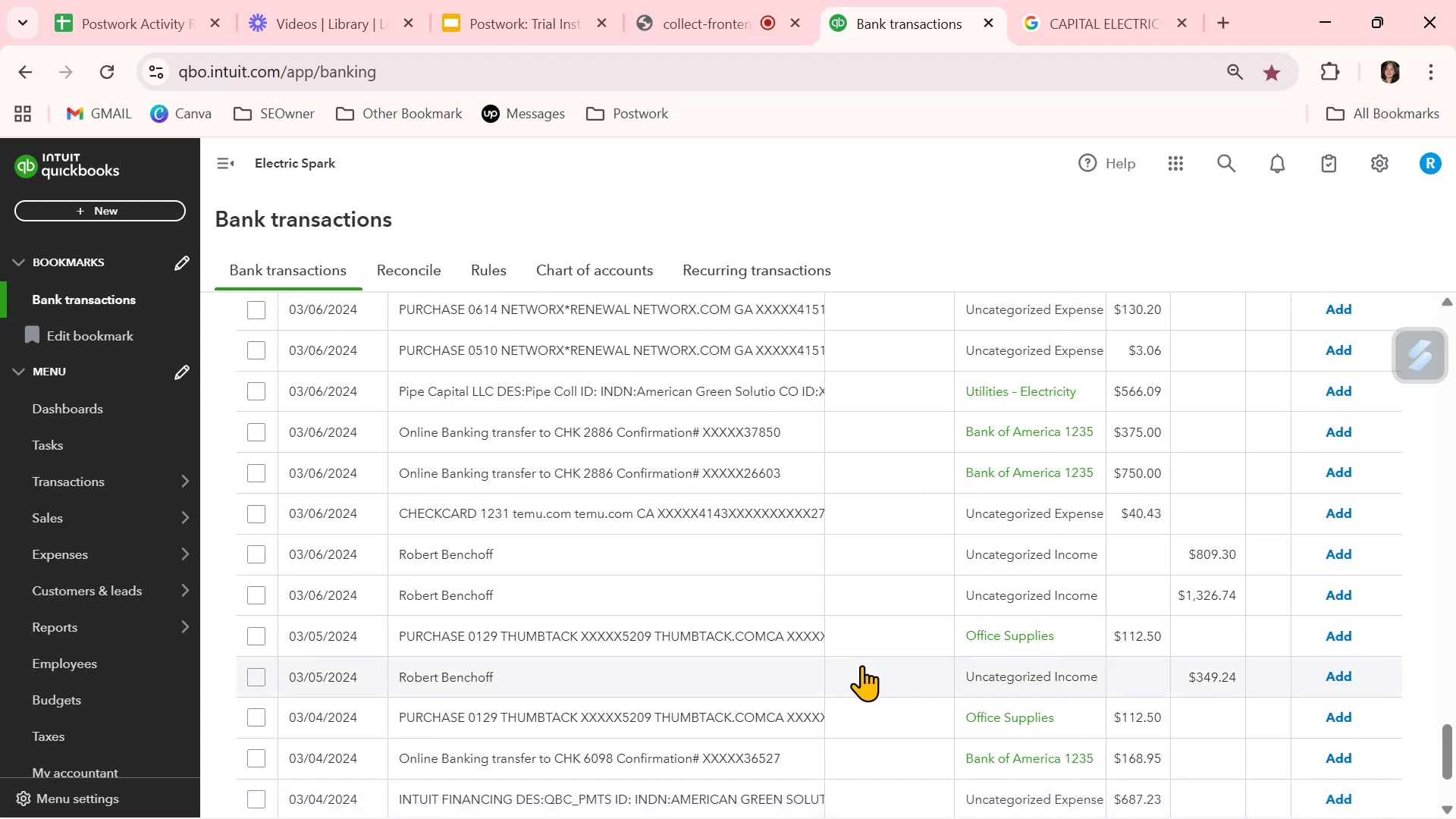 
wait(5.18)
 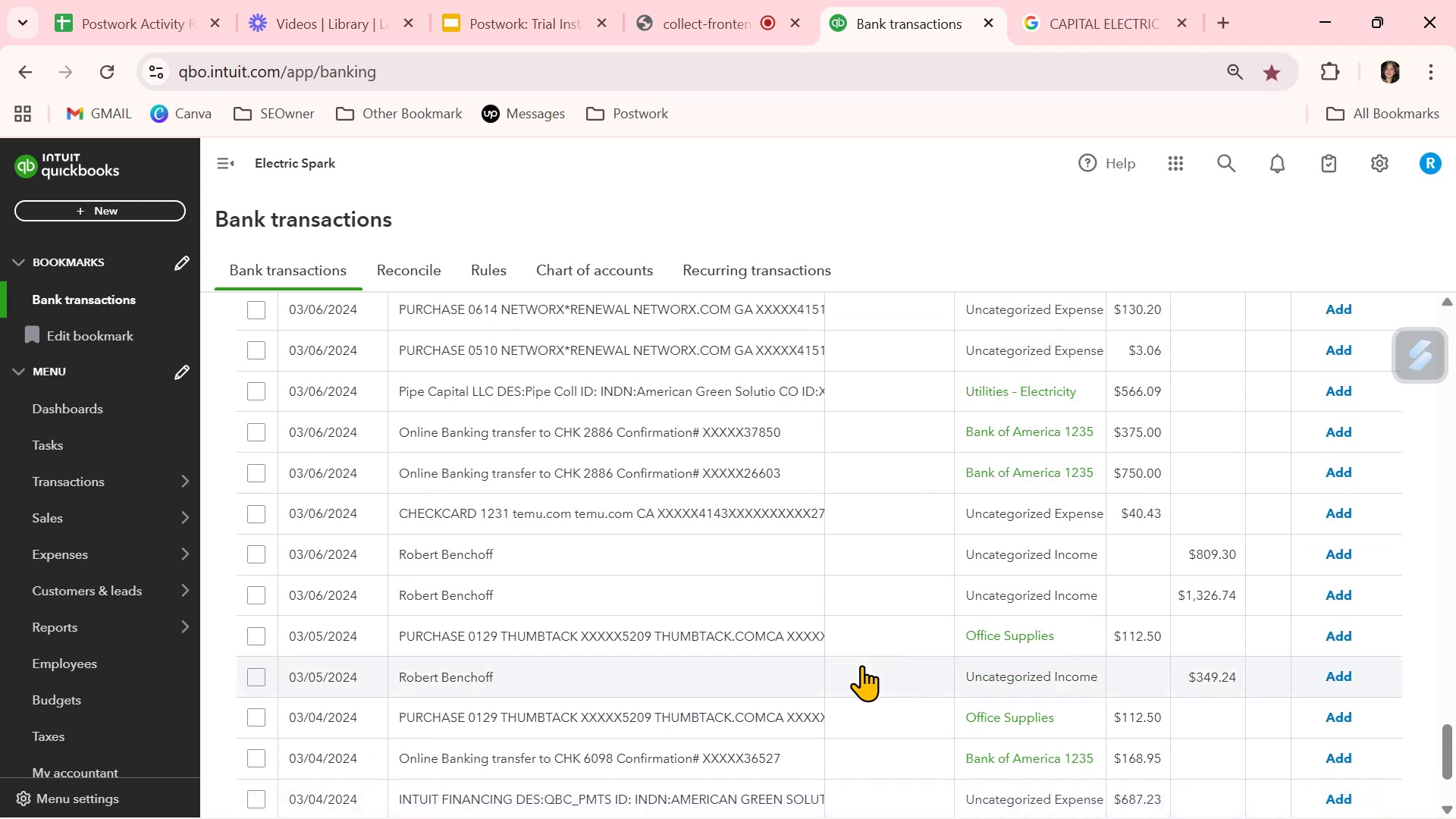 
scroll: coordinate [861, 665], scroll_direction: up, amount: 1.0
 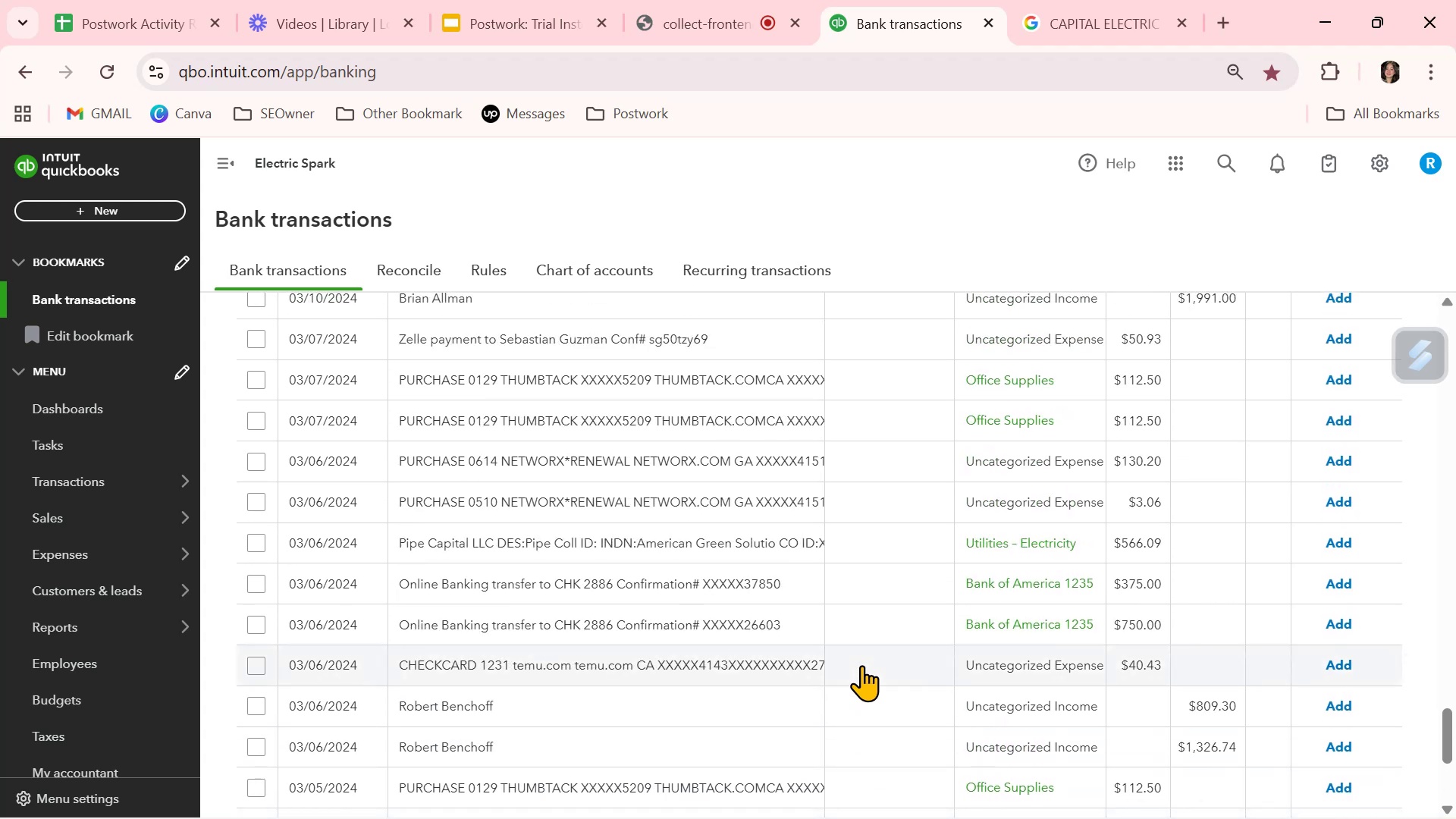 
left_click([884, 344])
 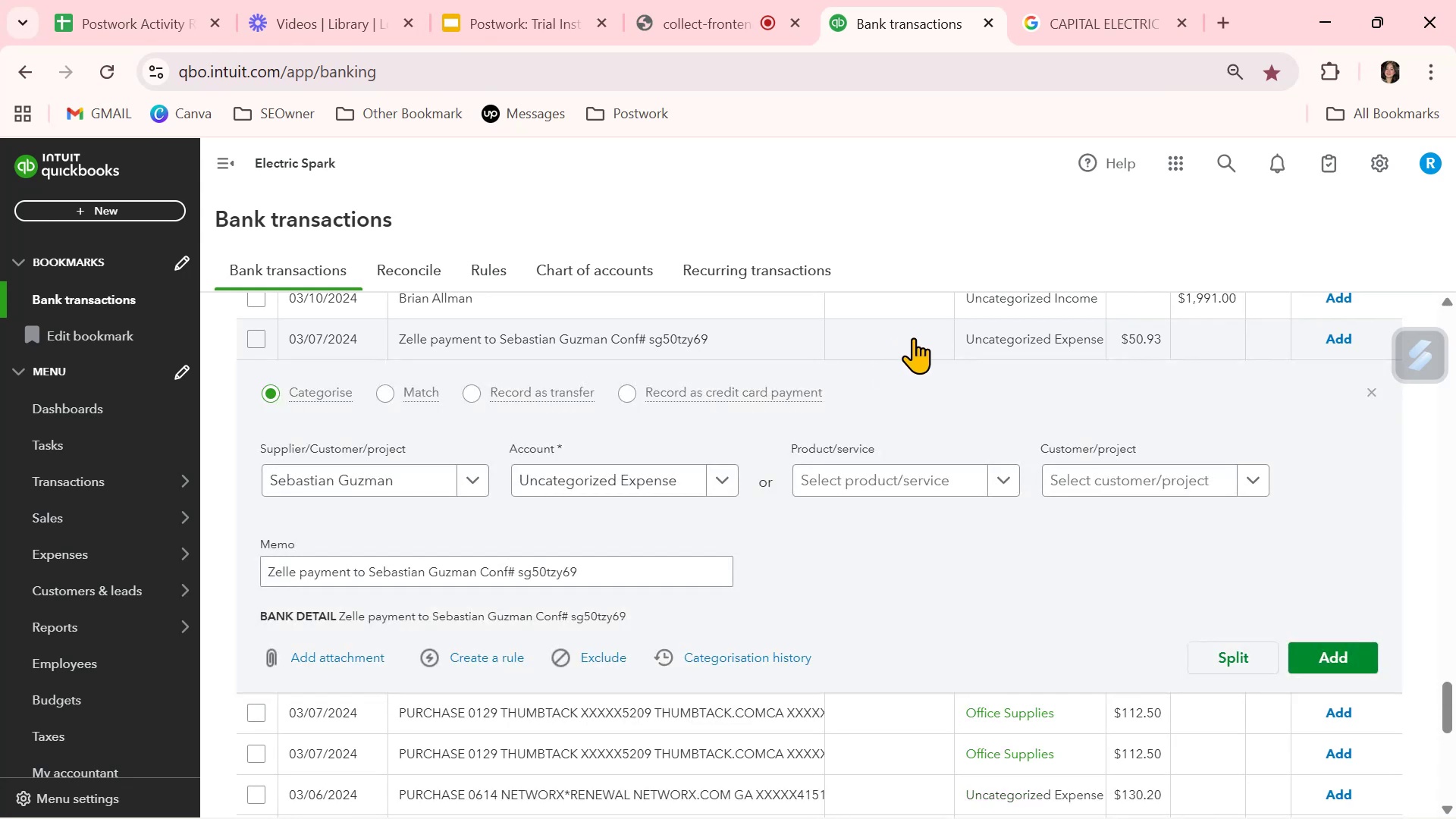 
left_click([1020, 332])
 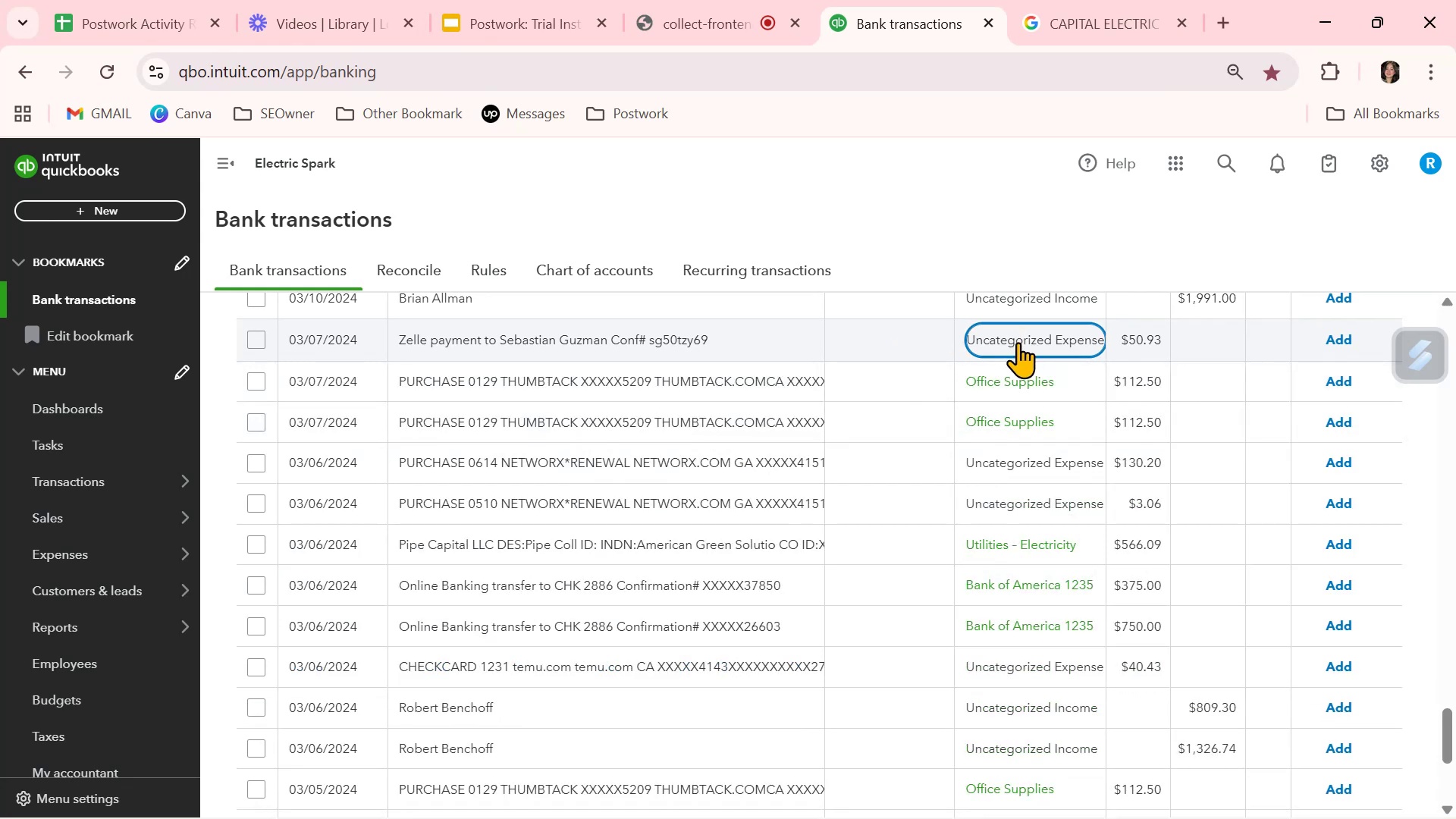 
left_click([1018, 342])
 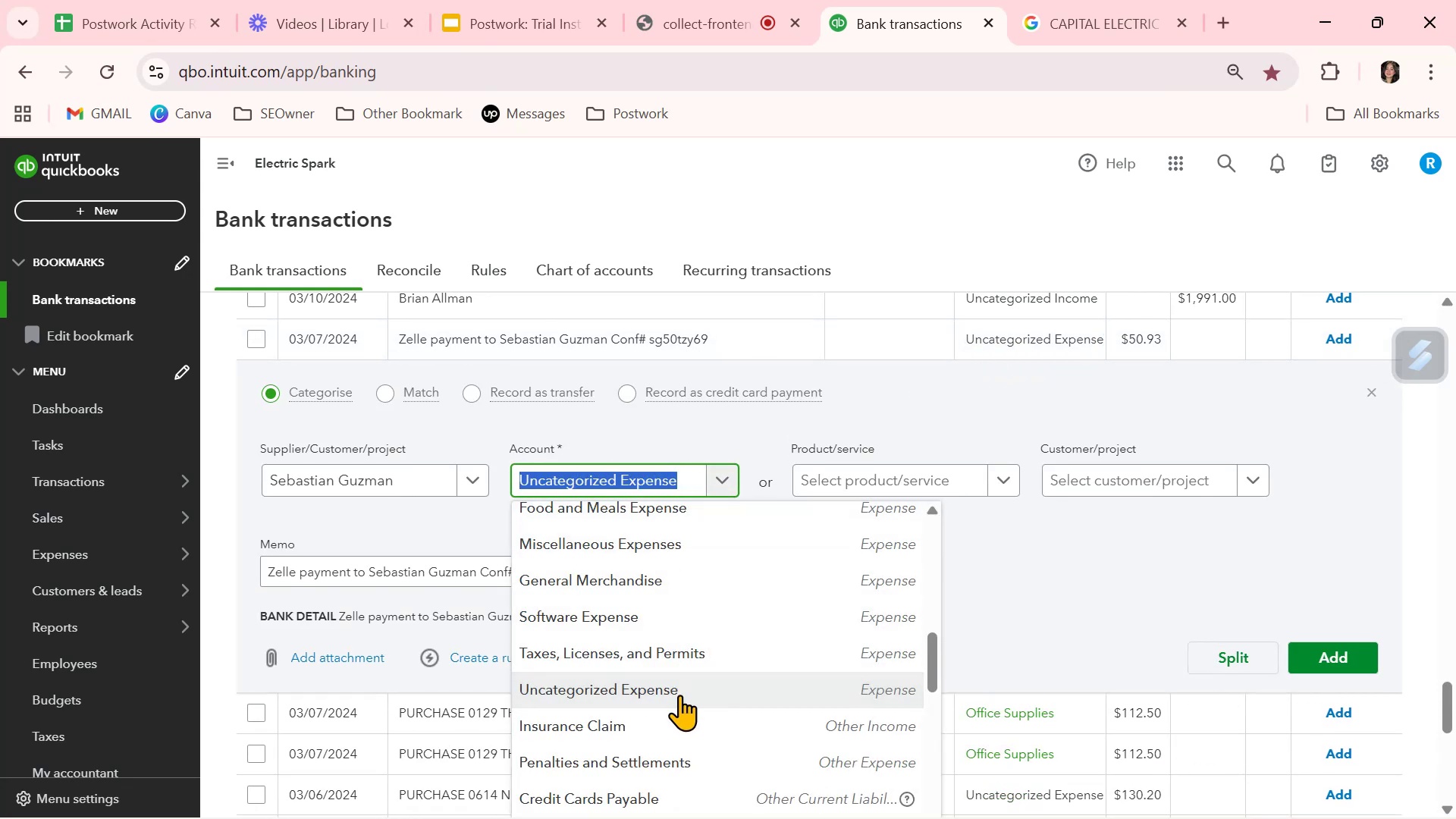 
type(ind)
 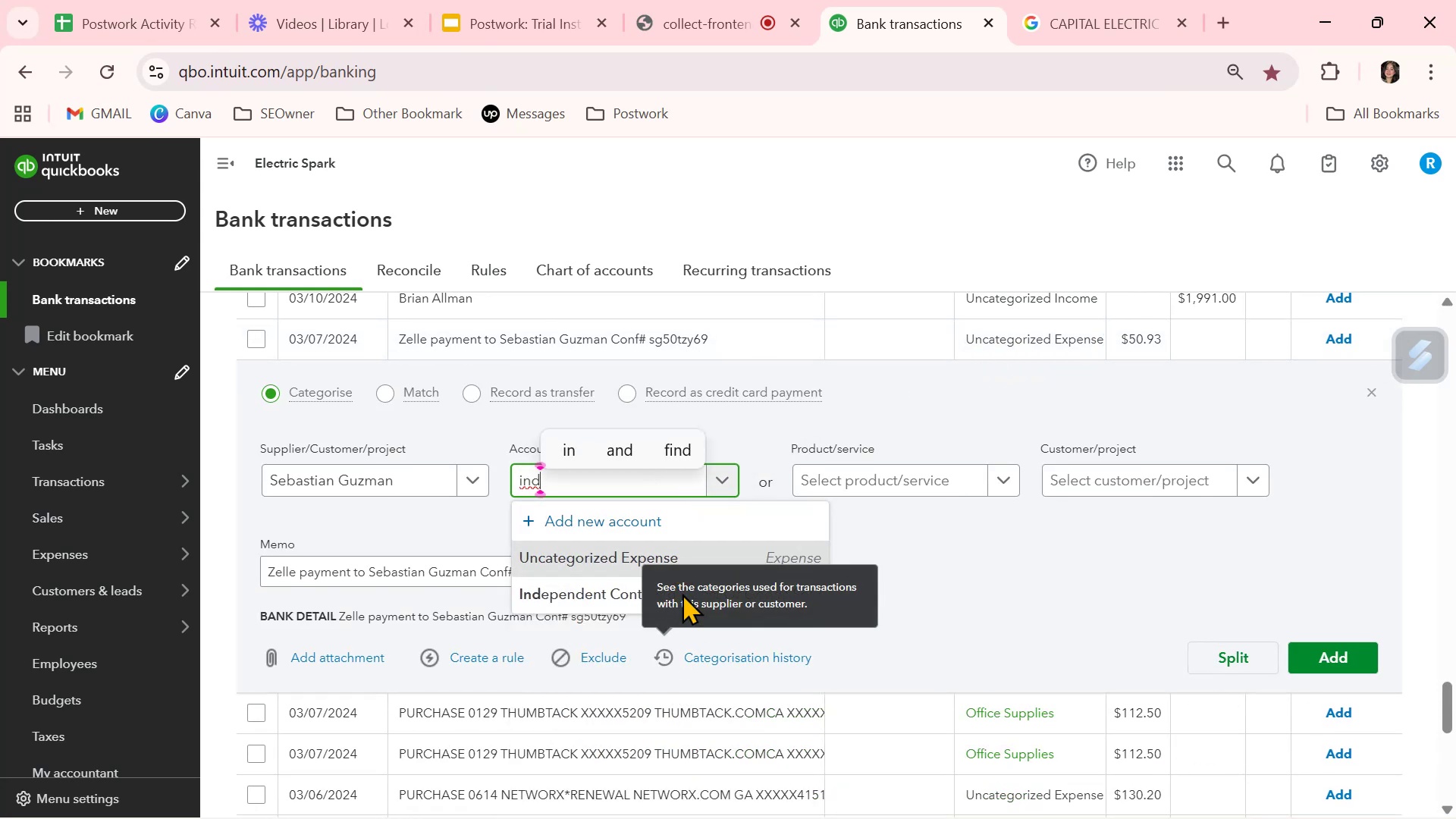 
left_click([613, 597])
 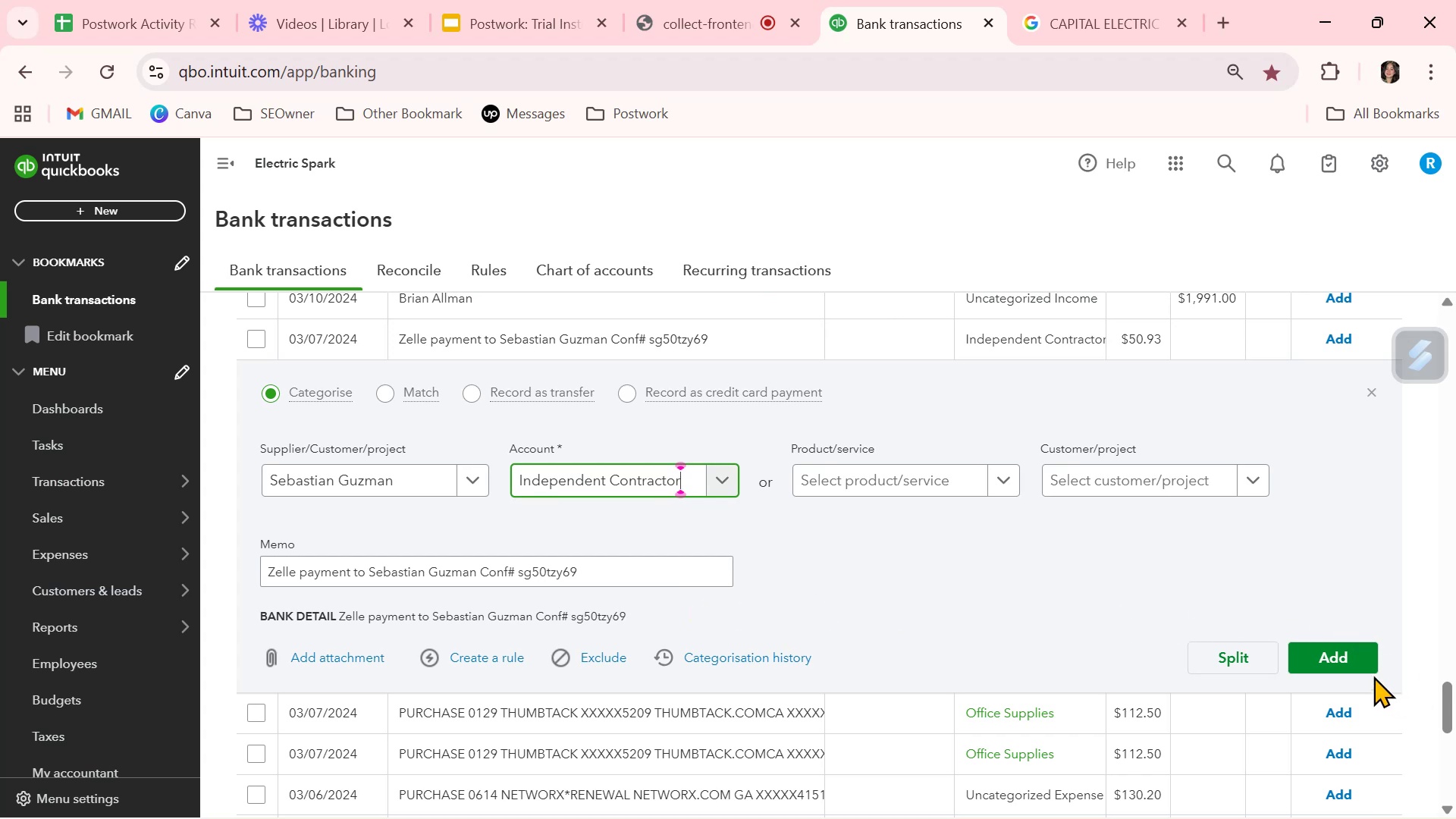 
left_click([1356, 663])
 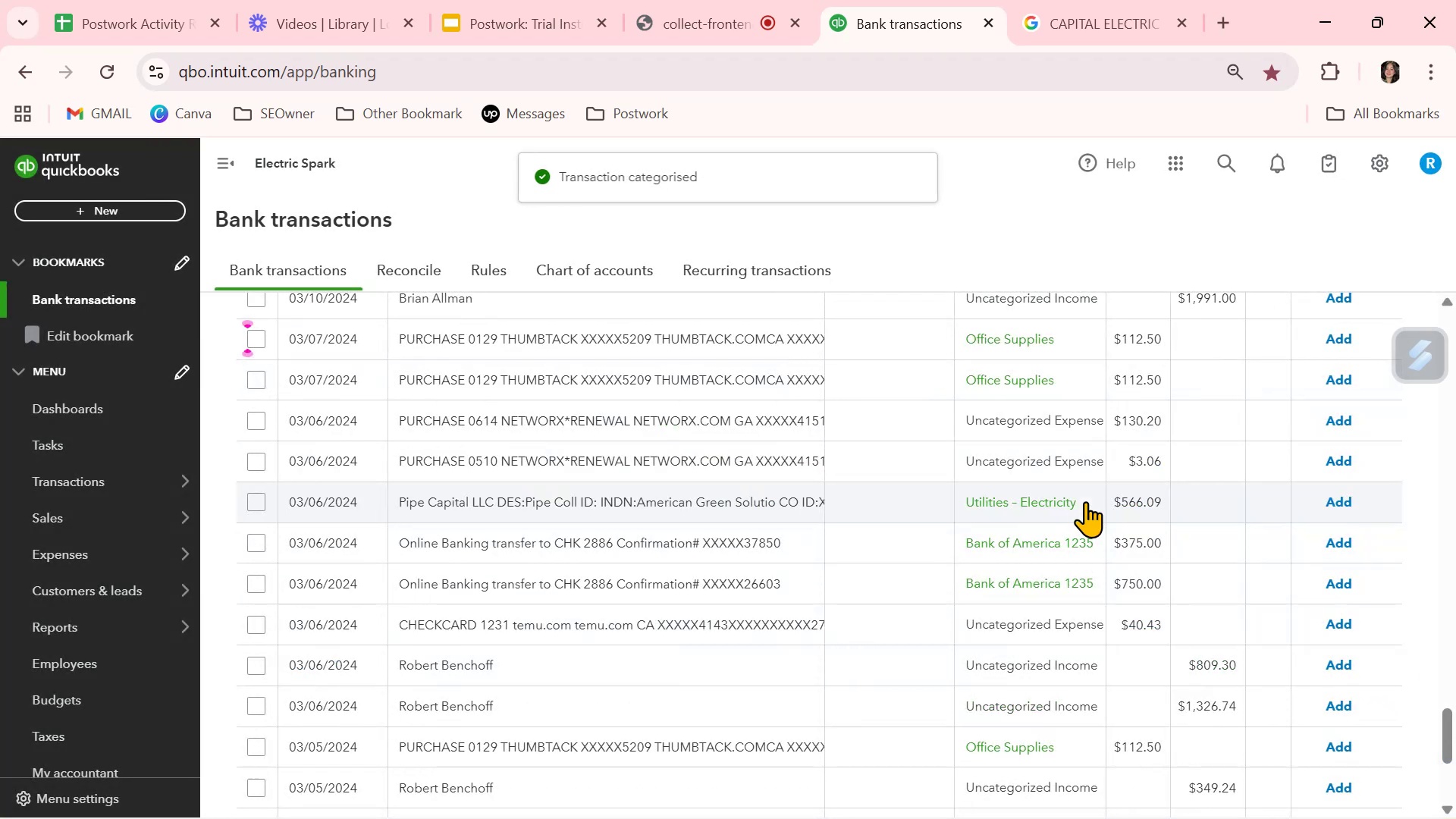 
scroll: coordinate [1085, 501], scroll_direction: up, amount: 4.0
 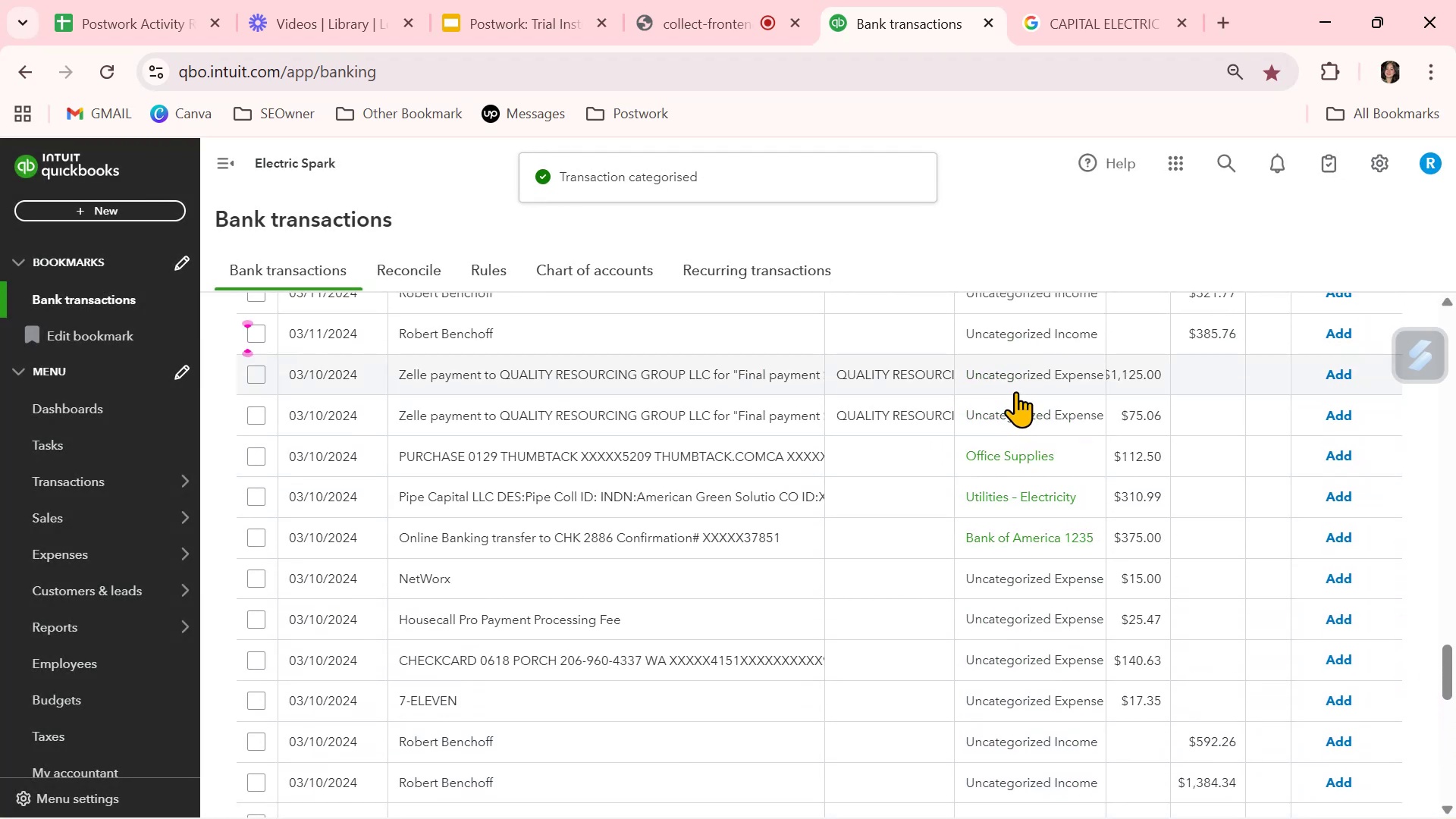 
left_click([1013, 377])
 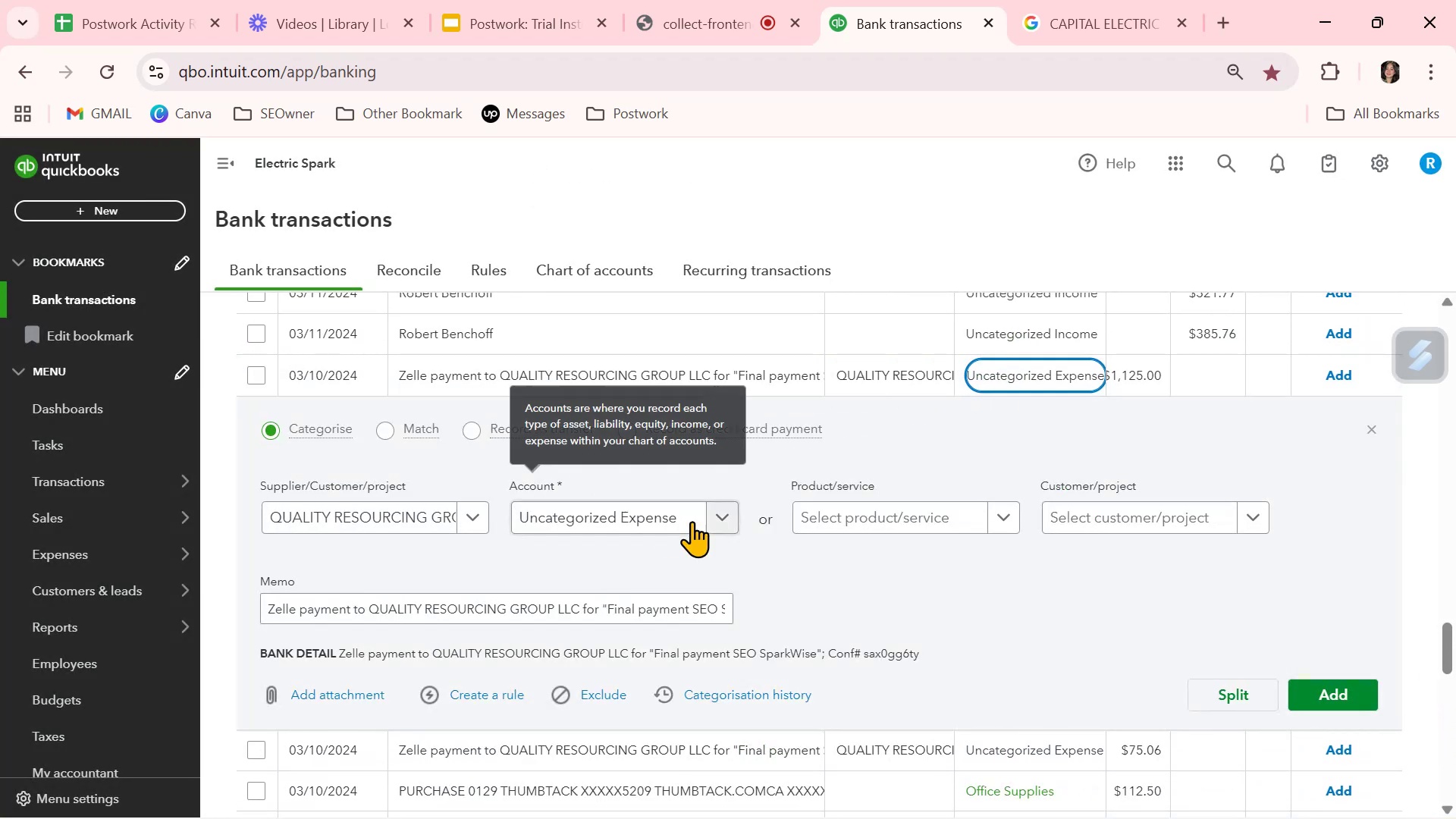 
left_click([730, 507])
 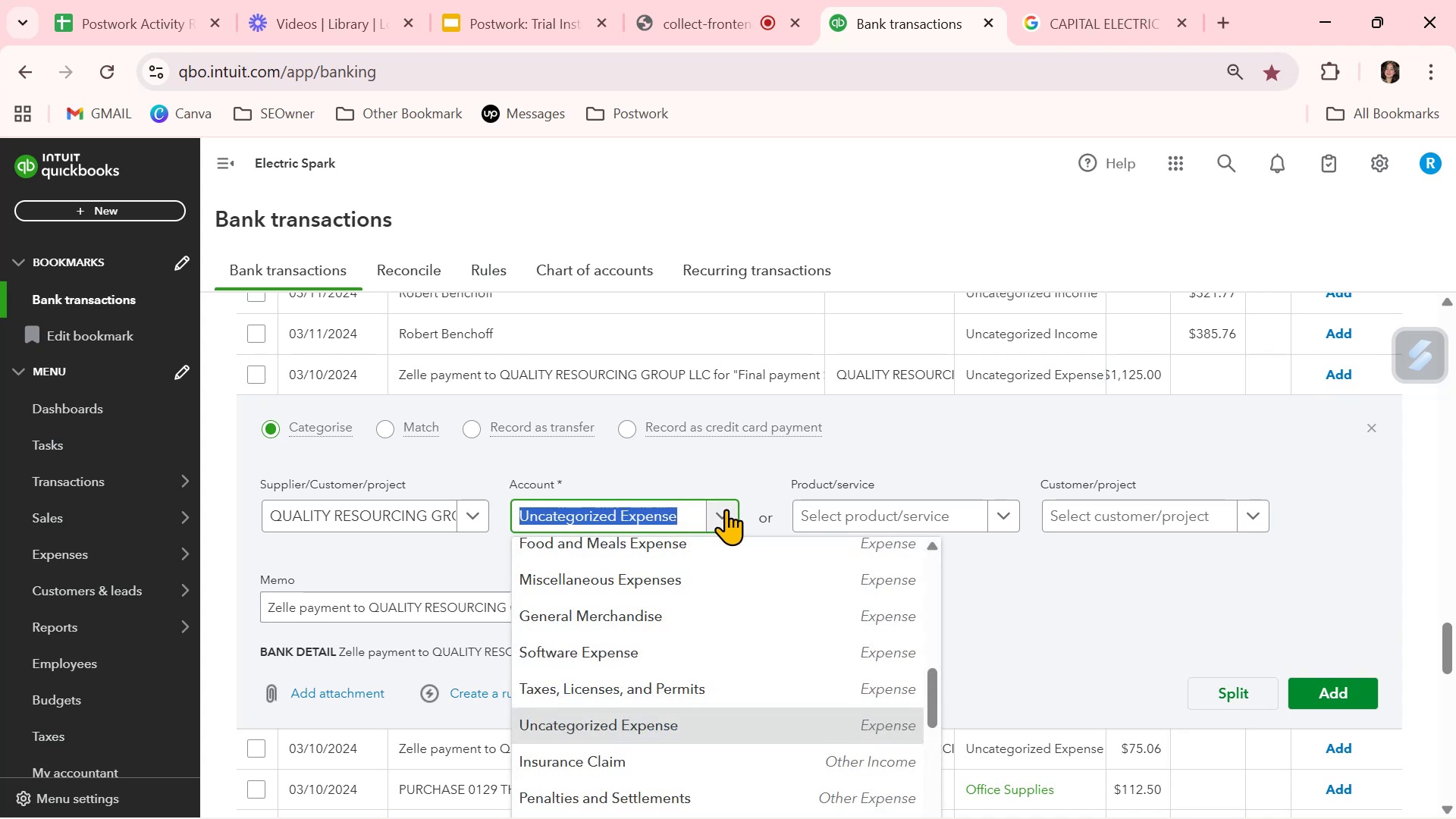 
type(ind)
 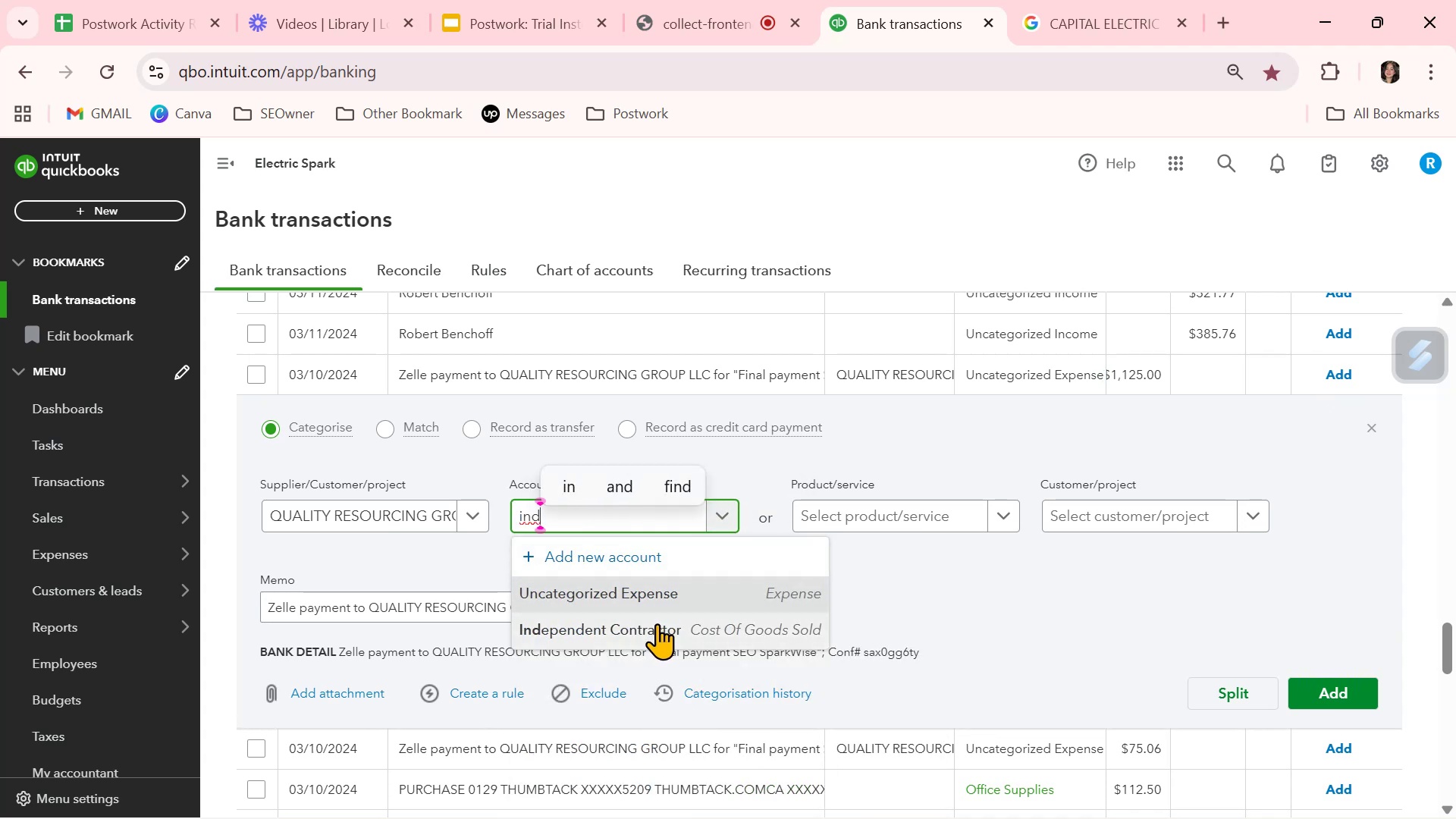 
left_click([656, 625])
 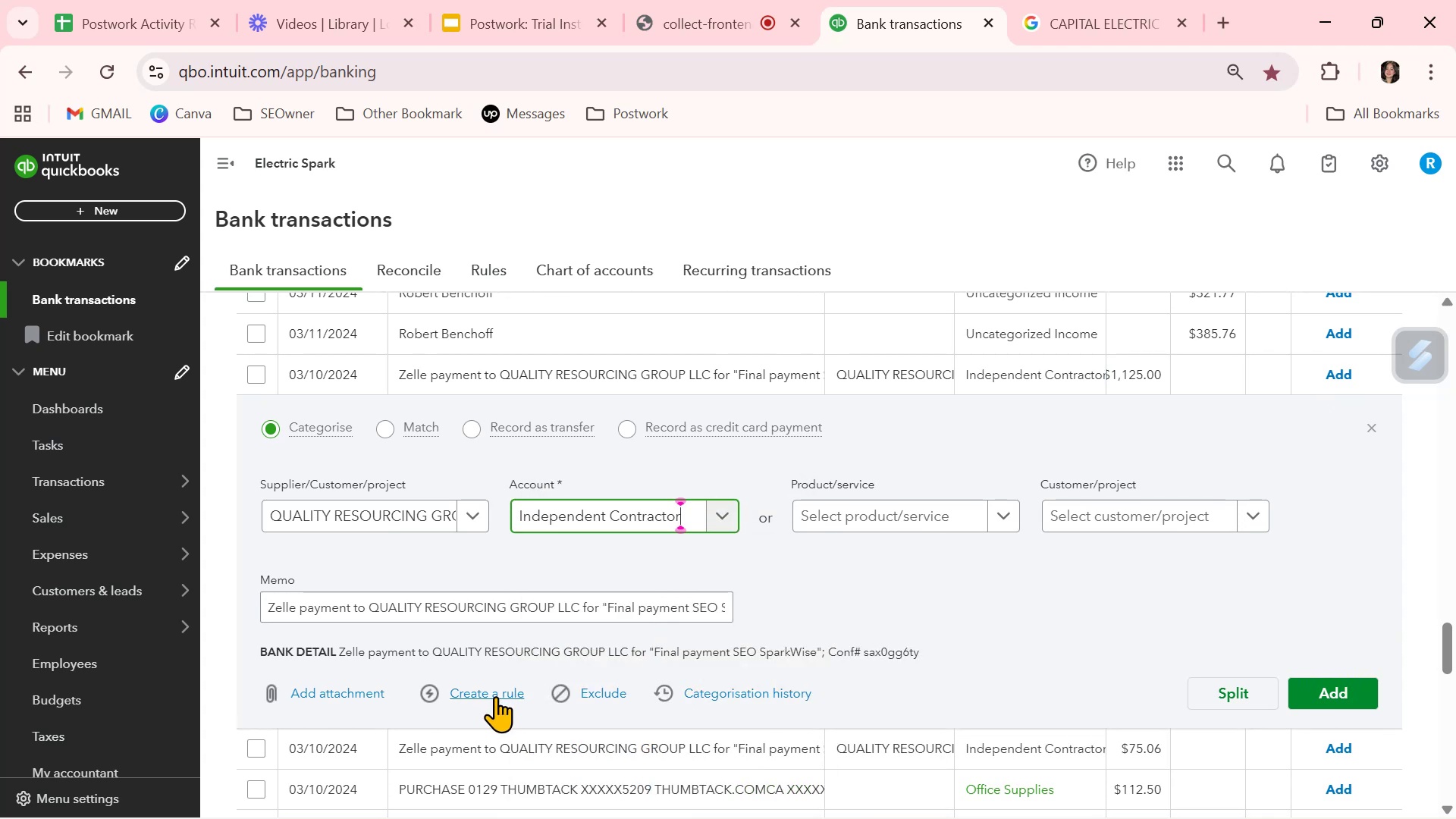 
left_click([495, 696])
 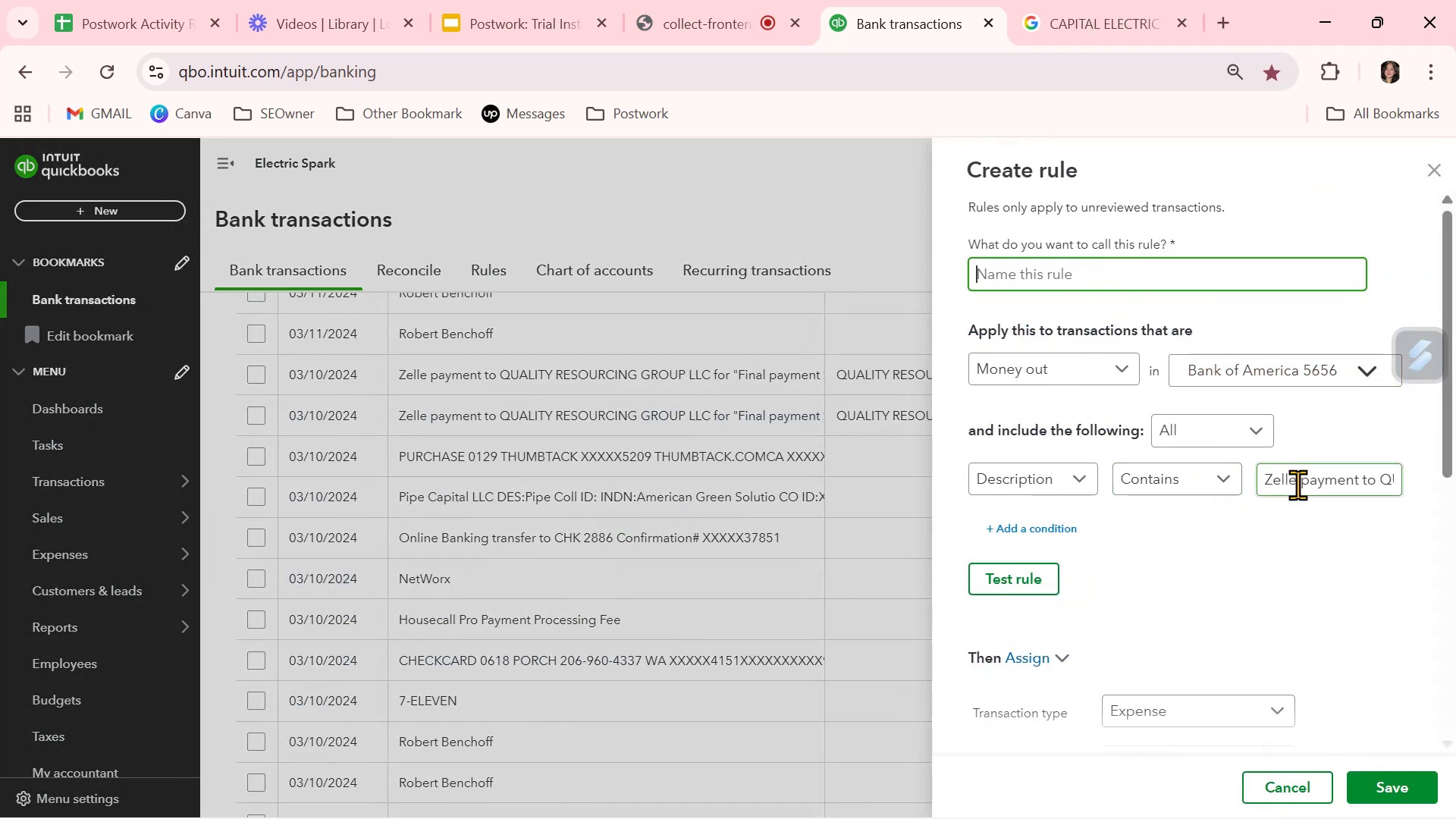 
left_click_drag(start_coordinate=[1383, 482], to_coordinate=[1392, 481])
 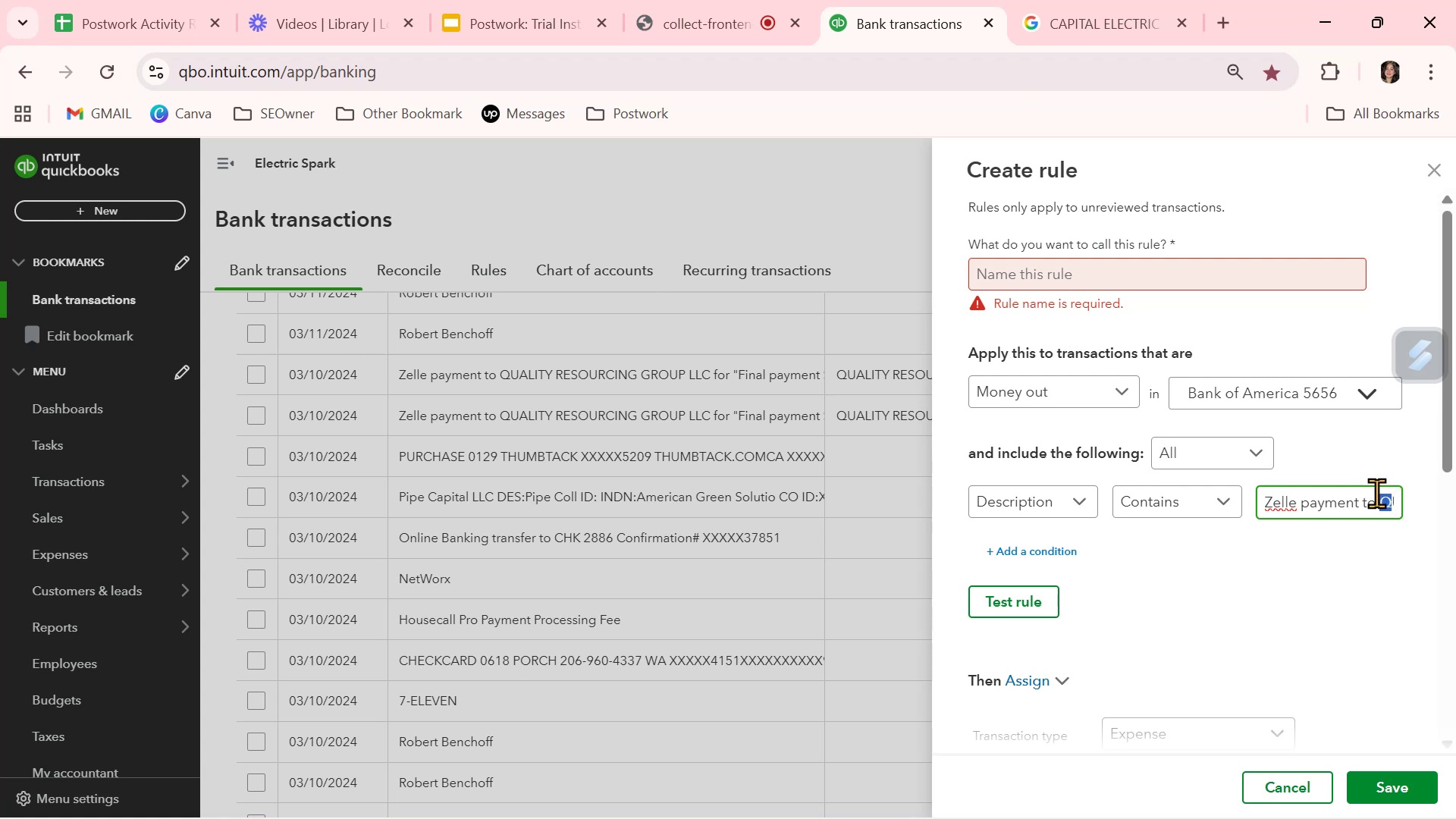 
left_click([1376, 495])
 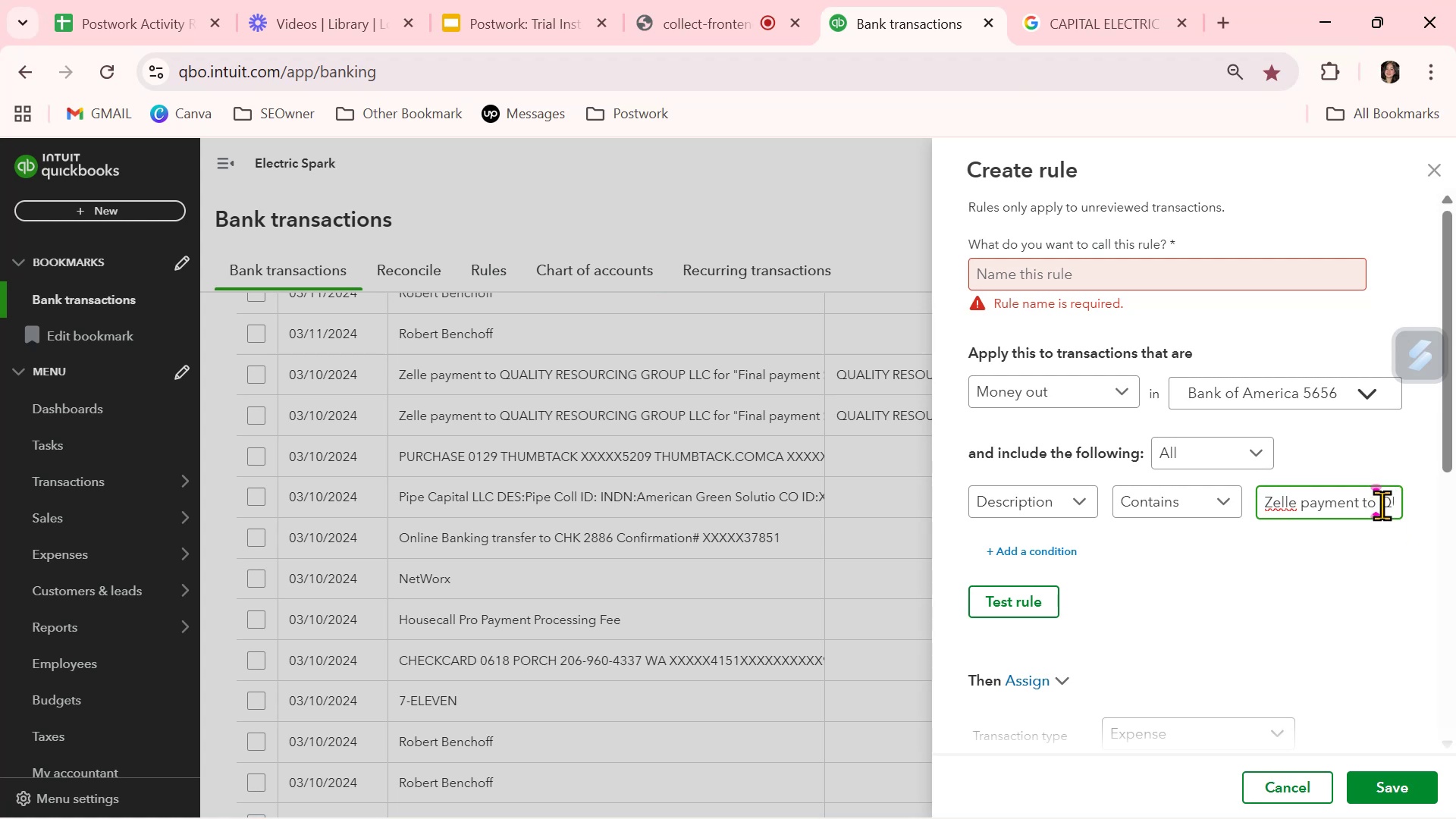 
left_click_drag(start_coordinate=[1382, 503], to_coordinate=[1354, 500])
 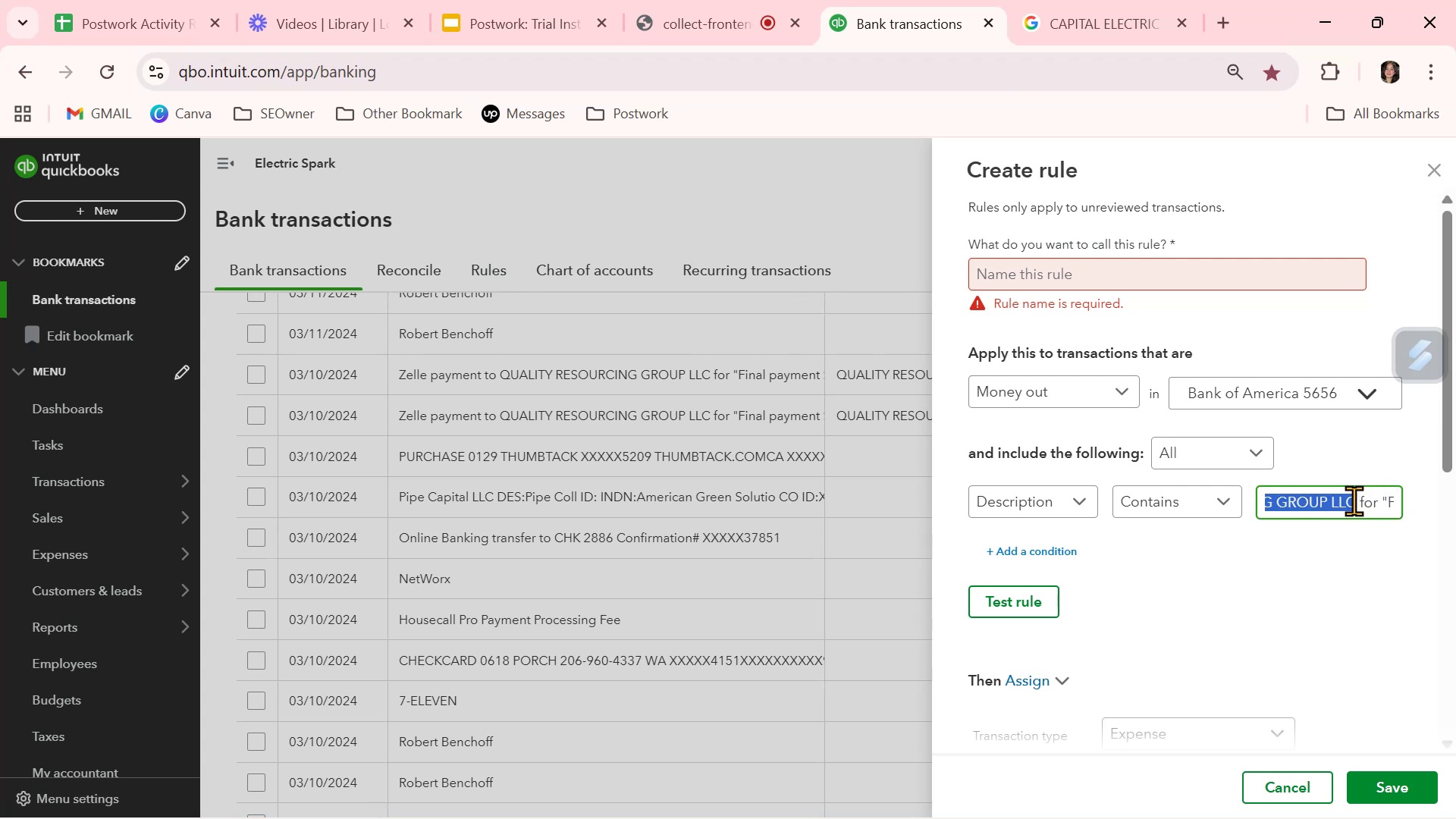 
key(Control+ControlLeft)
 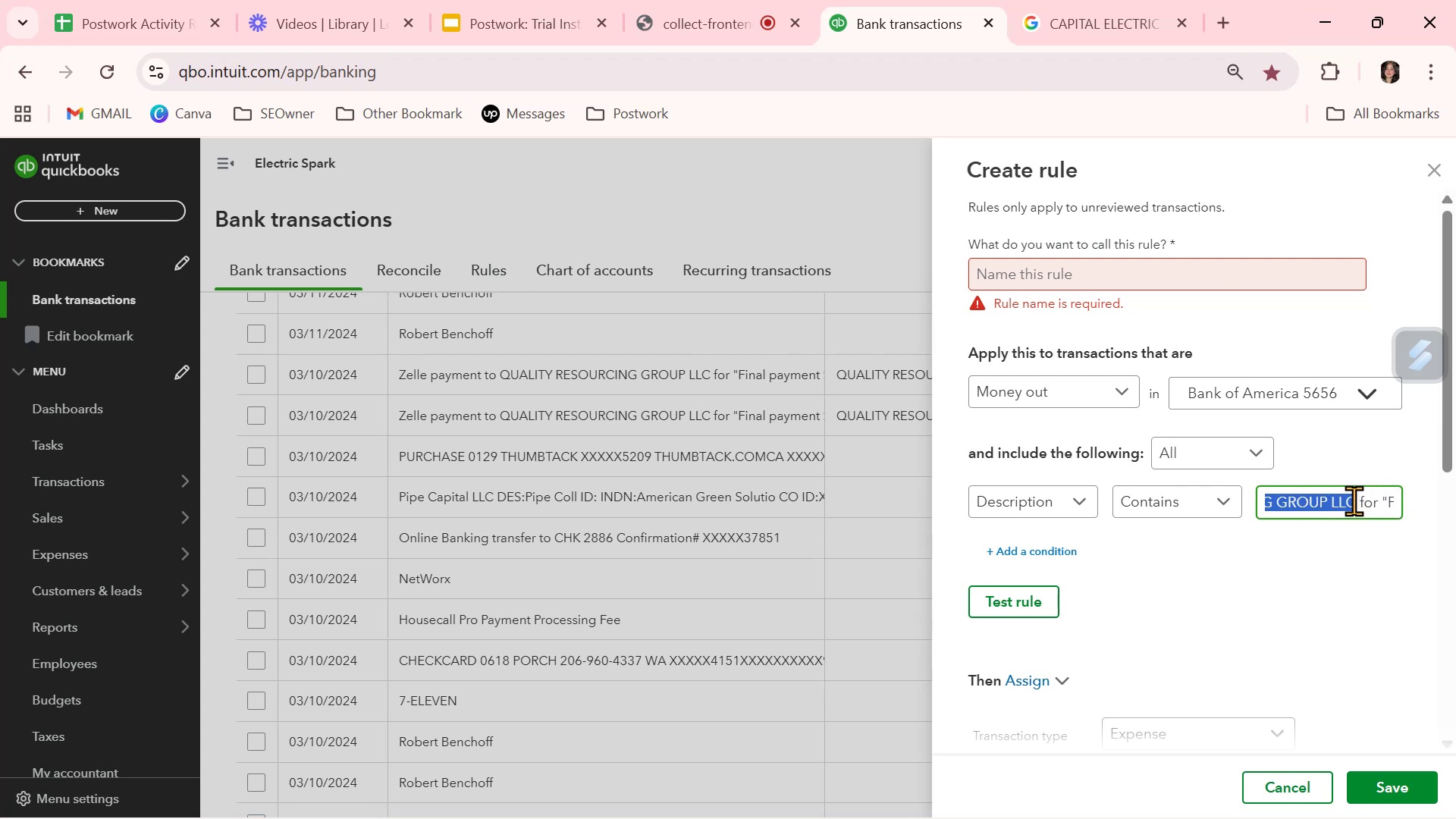 
key(Control+C)
 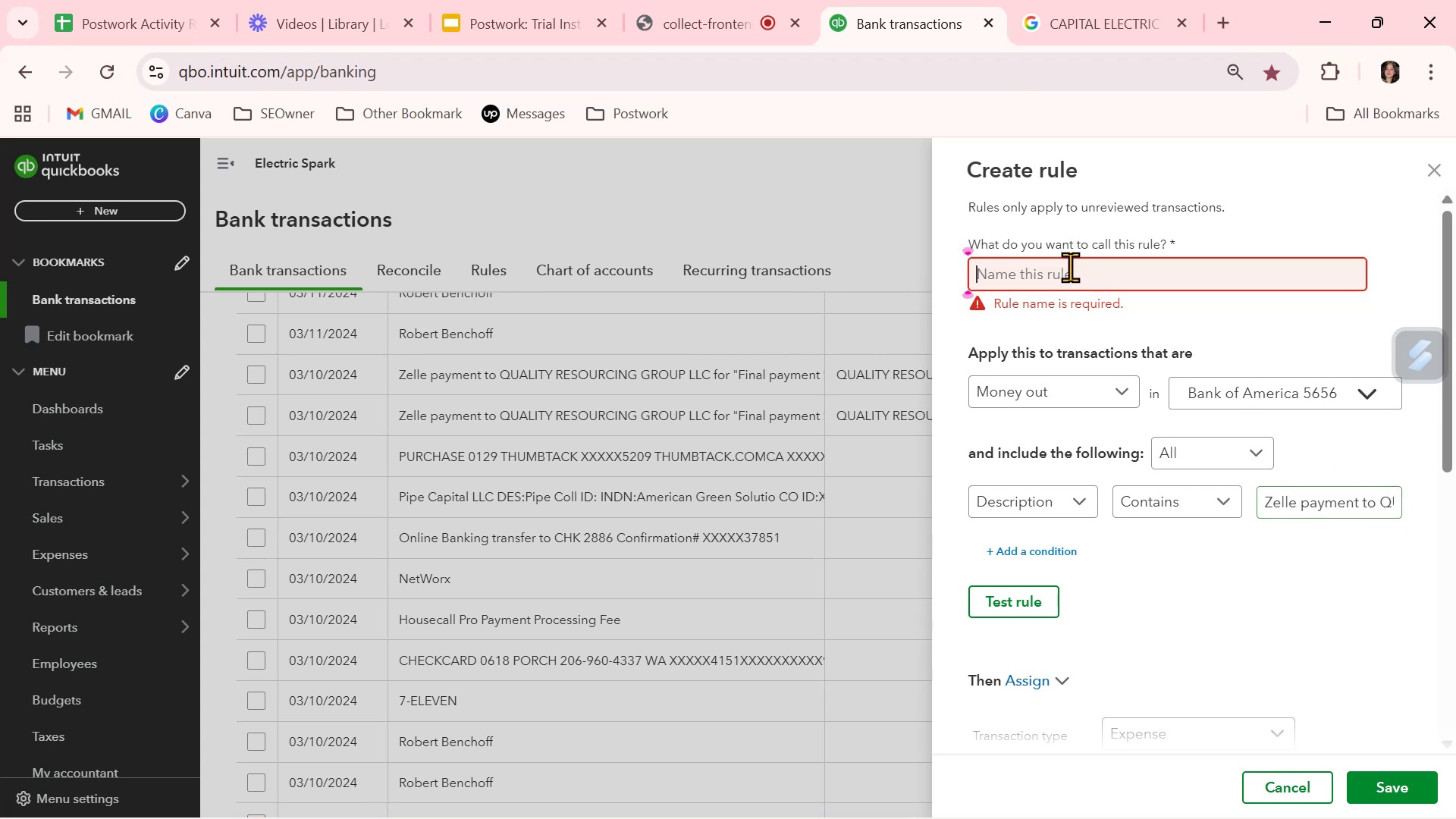 
key(Control+ControlLeft)
 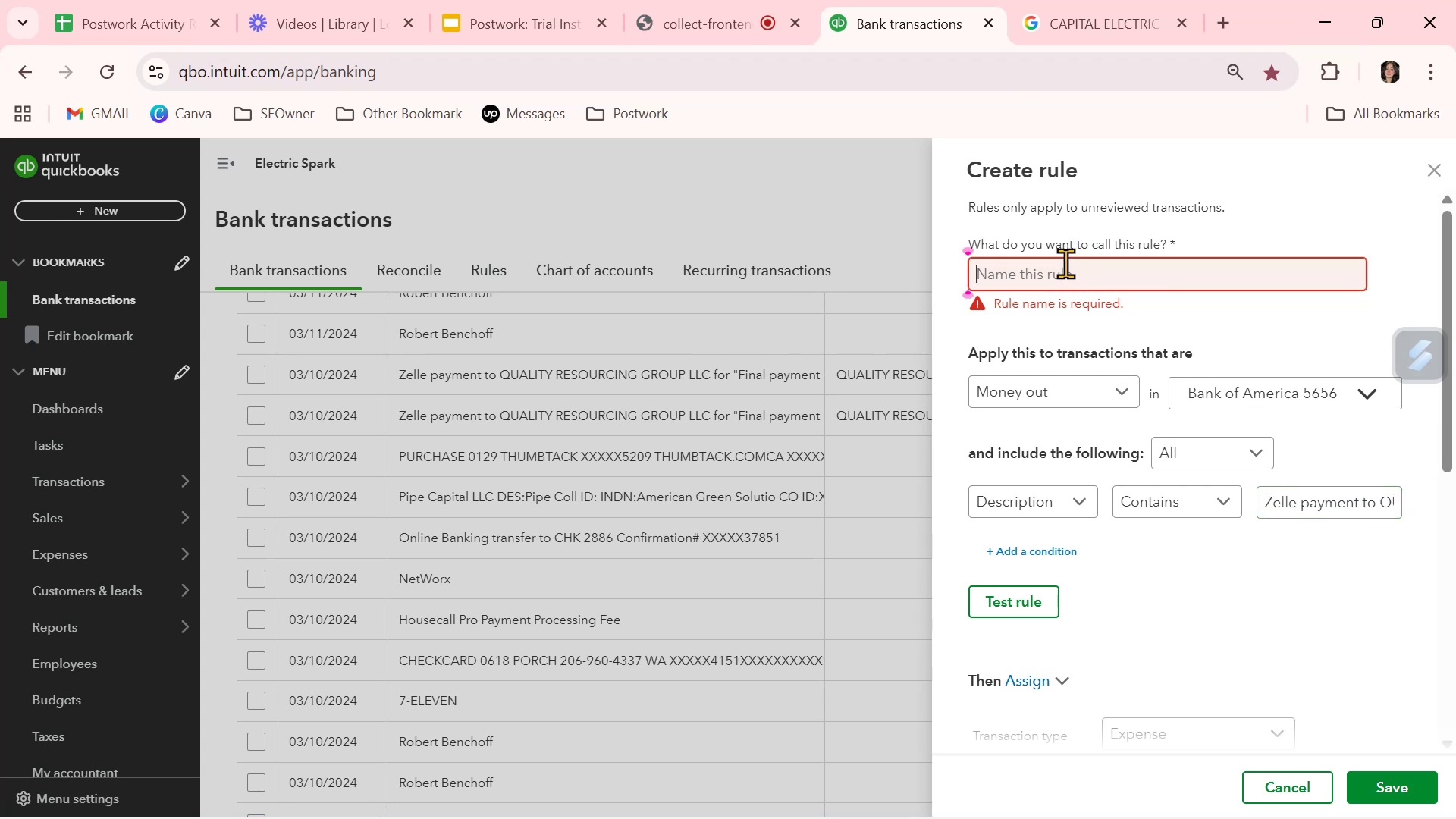 
key(Control+V)
 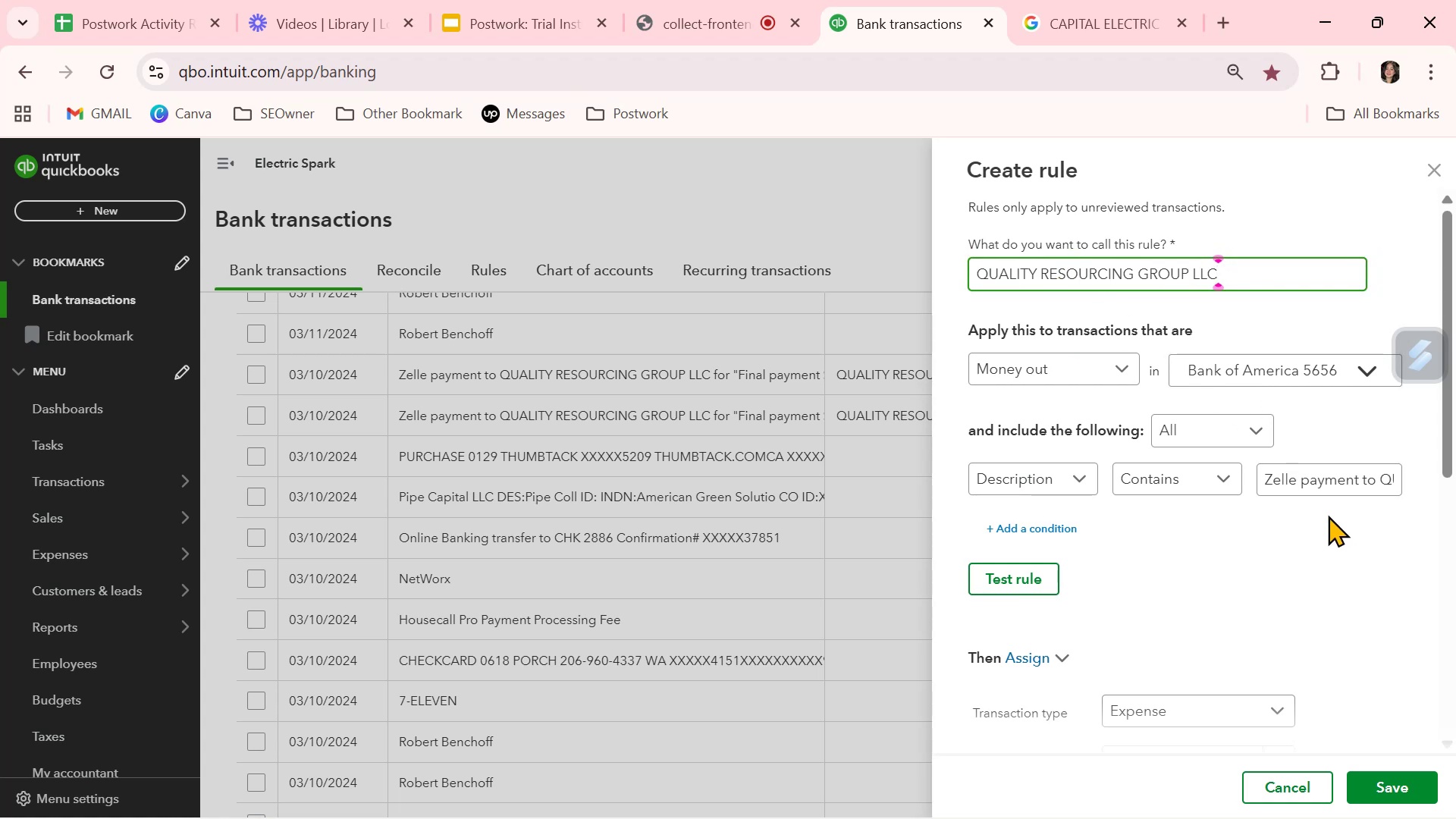 
left_click([1315, 488])
 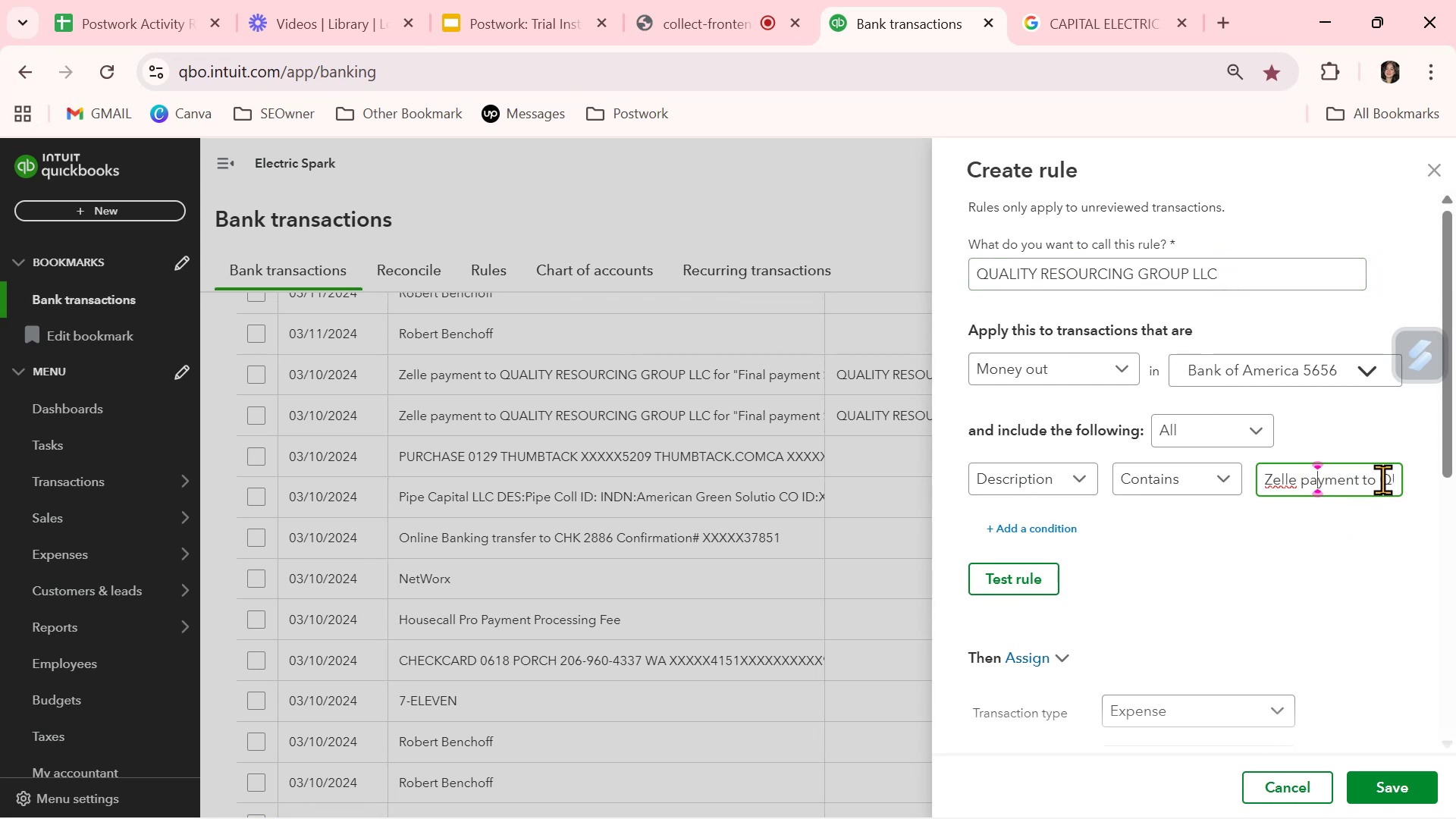 
left_click_drag(start_coordinate=[1382, 479], to_coordinate=[1455, 504])
 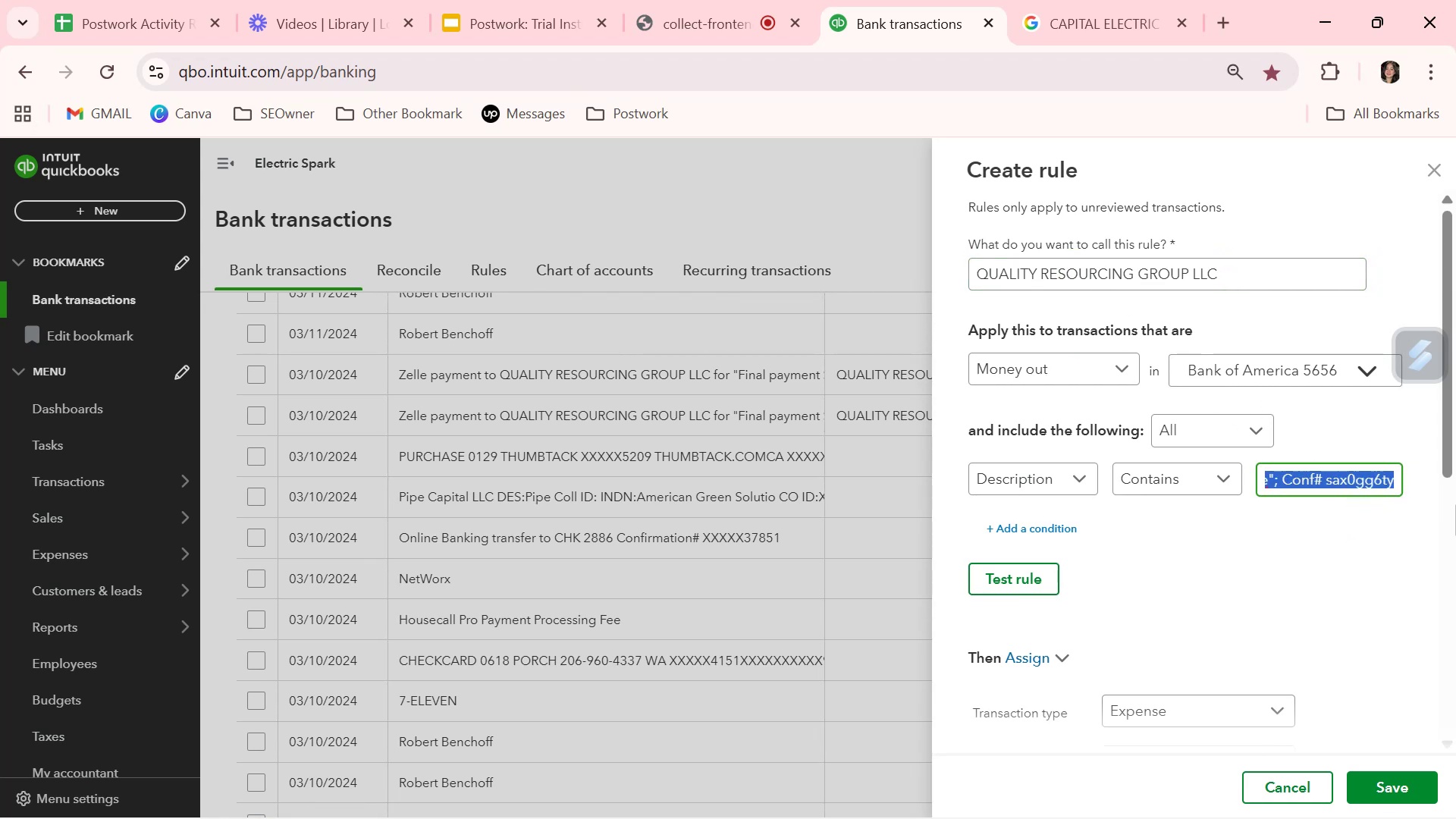 
key(Backspace)
 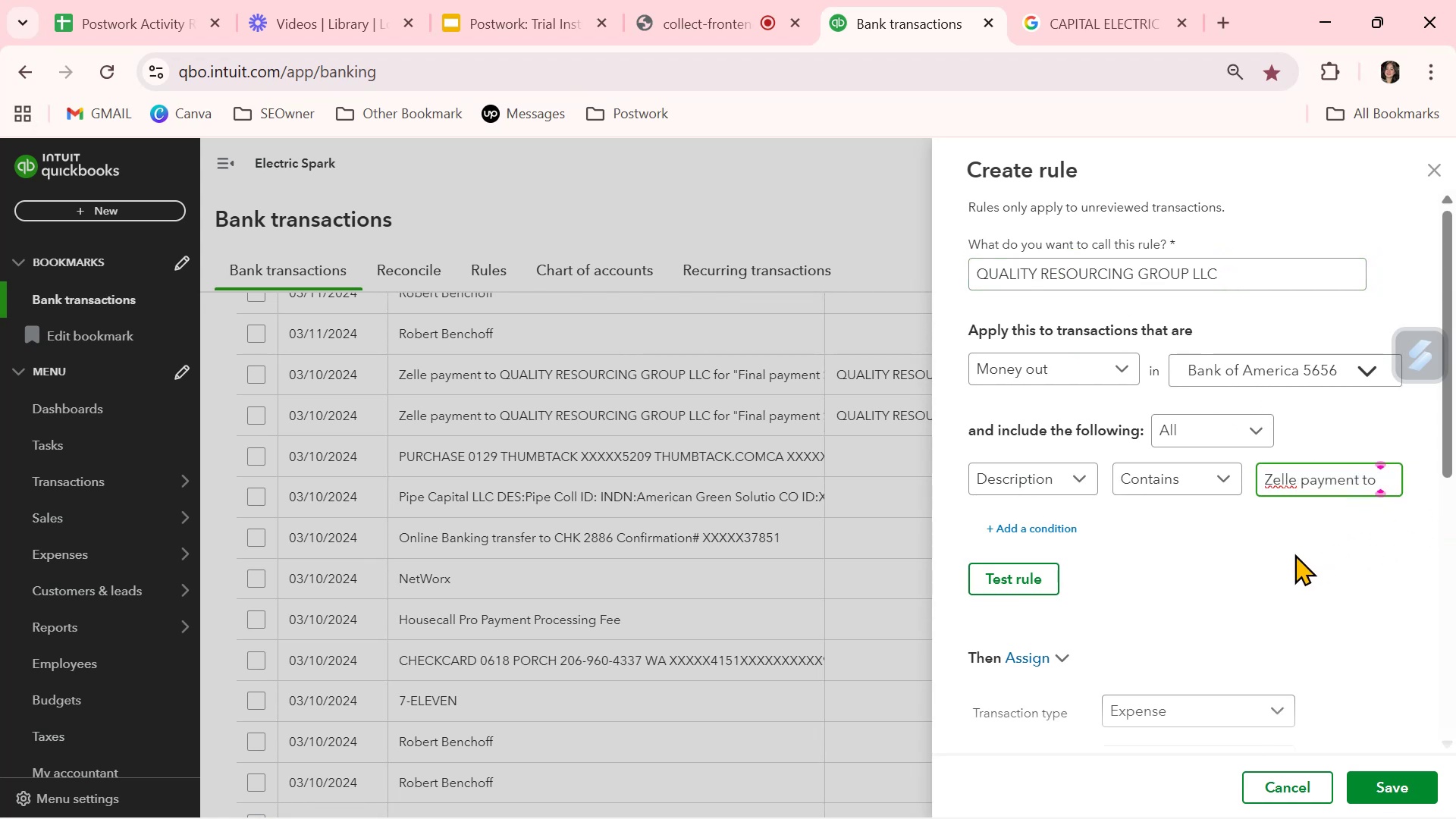 
key(Backspace)
 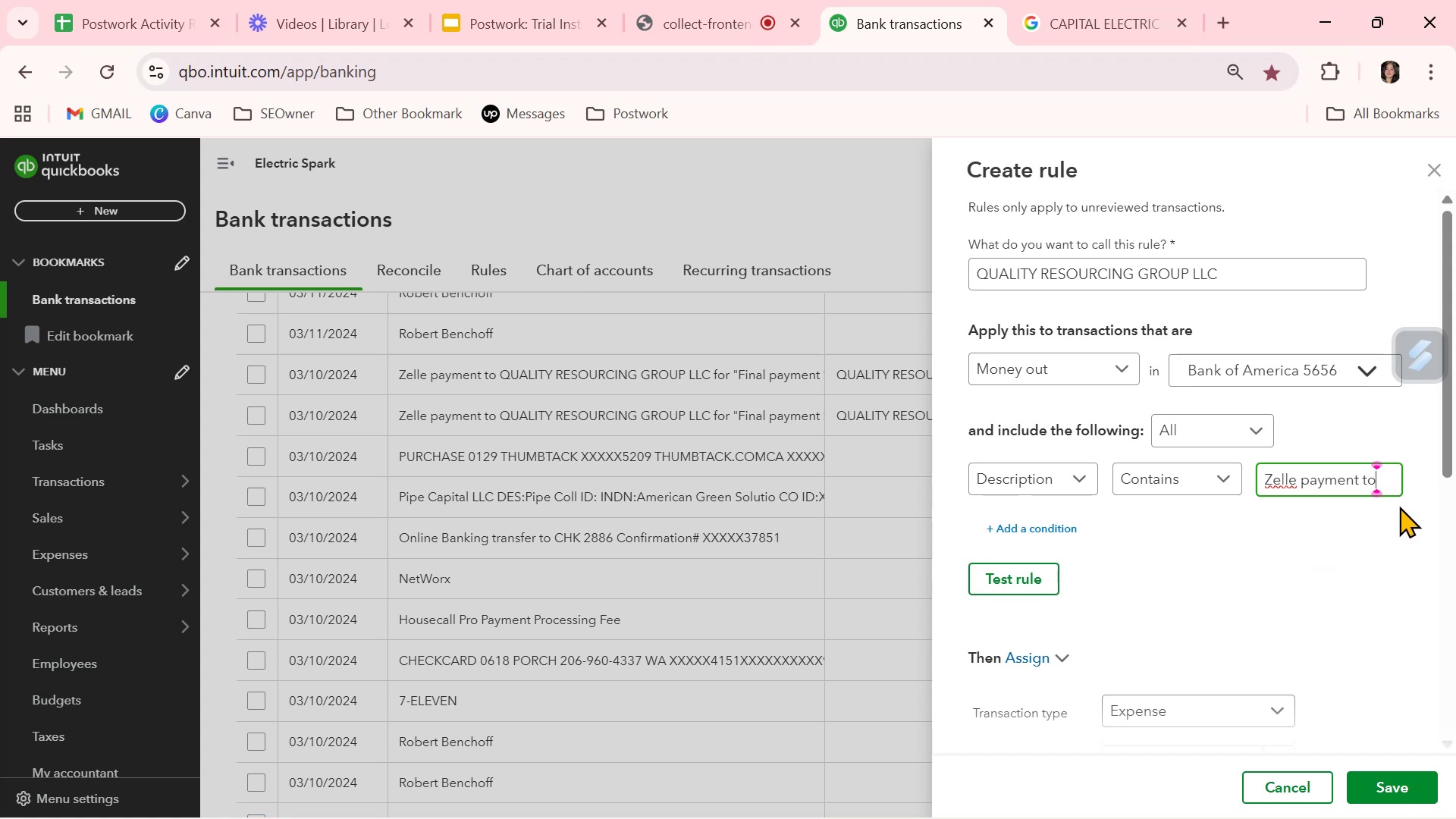 
wait(5.89)
 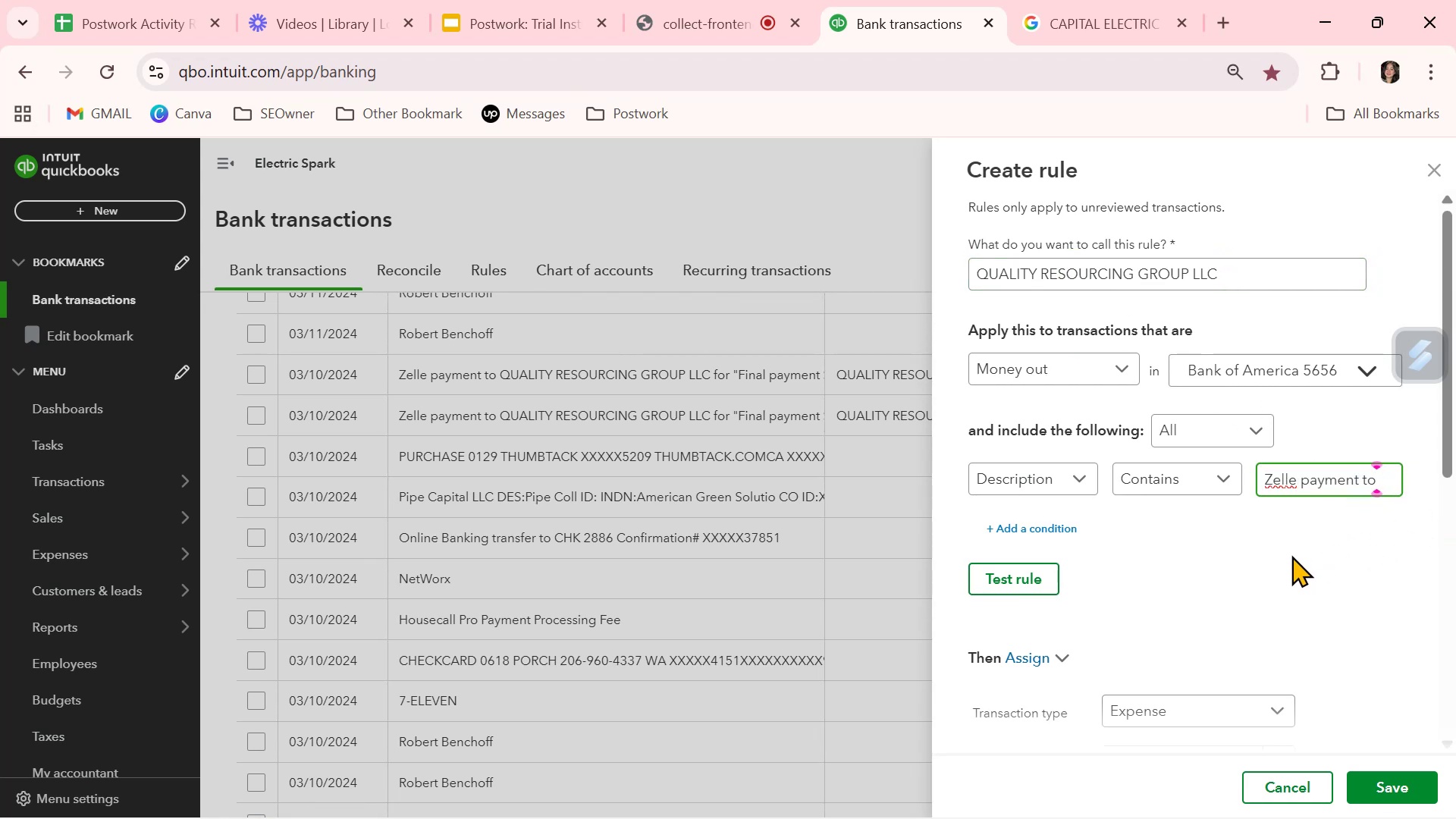 
left_click_drag(start_coordinate=[1226, 271], to_coordinate=[936, 270])
 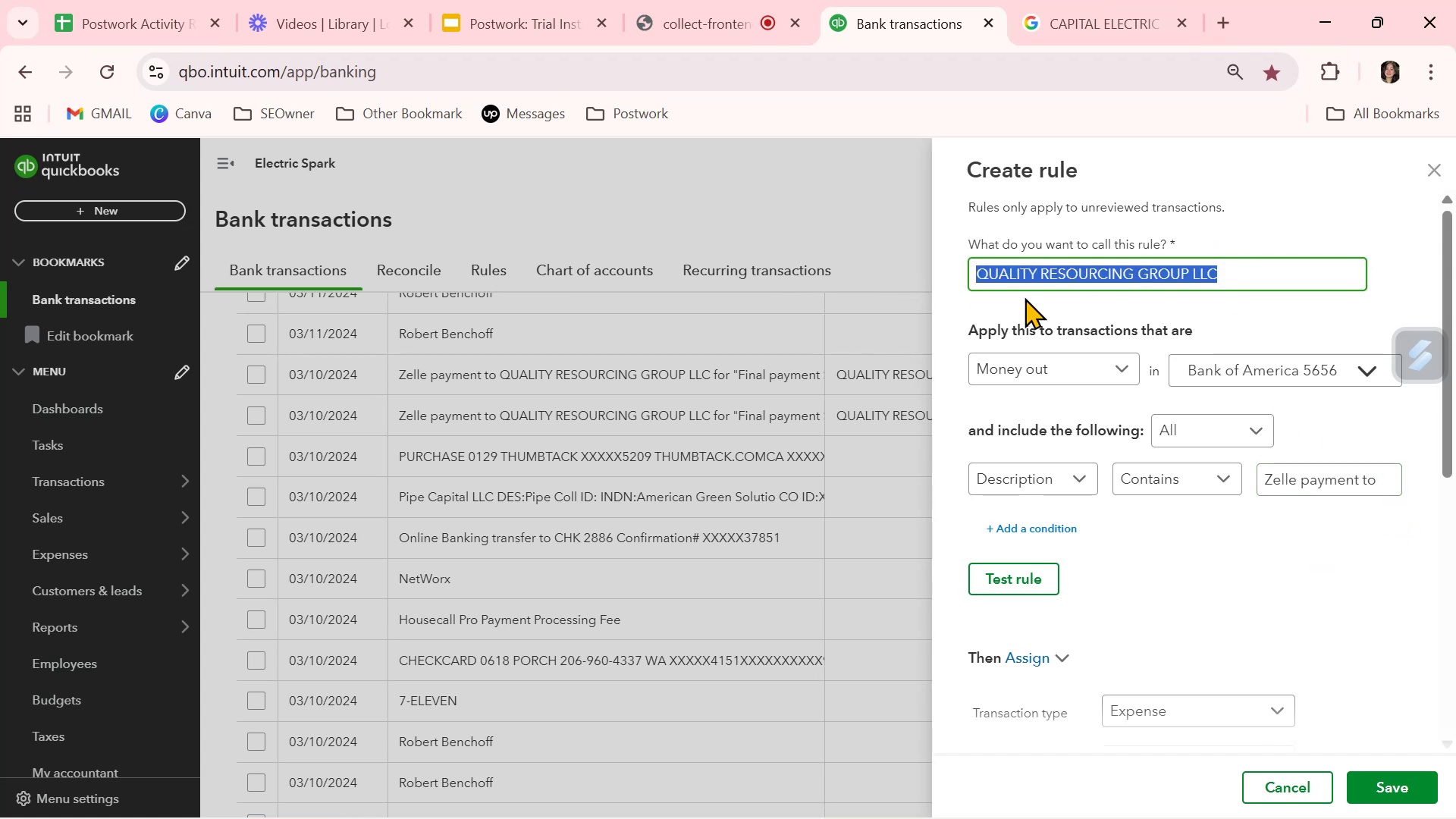 
key(Control+ControlLeft)
 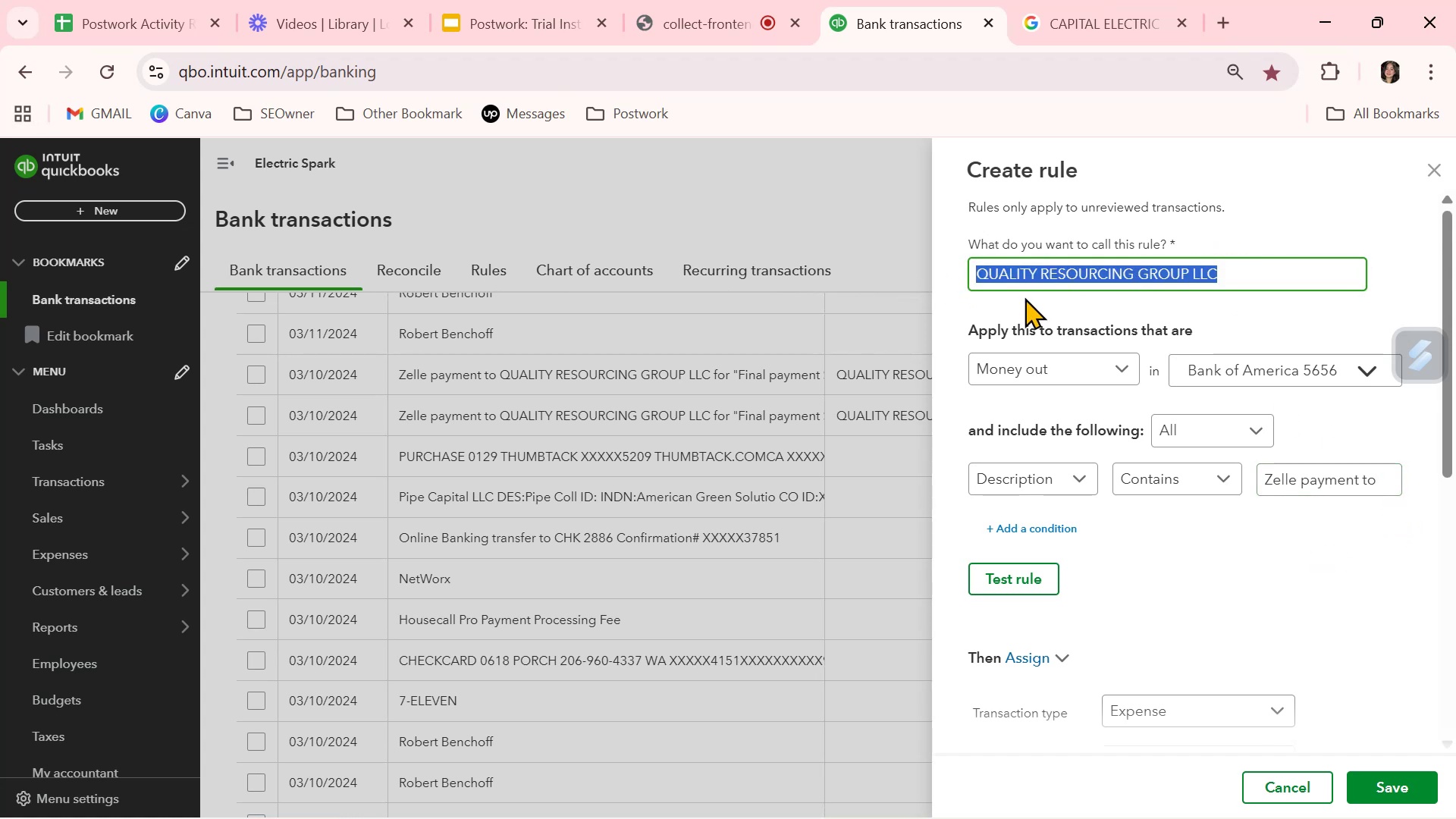 
key(Control+C)
 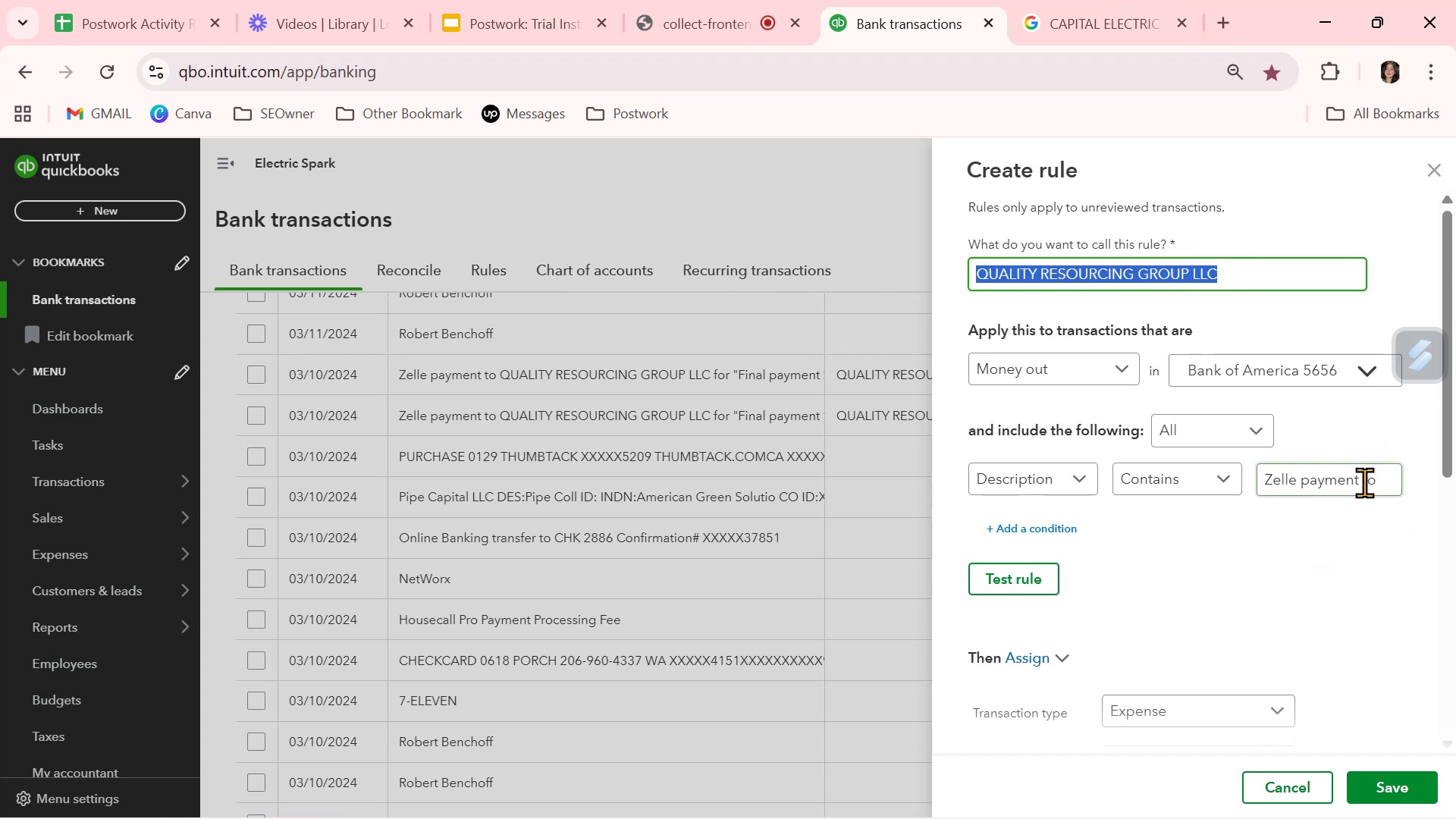 
double_click([1359, 479])
 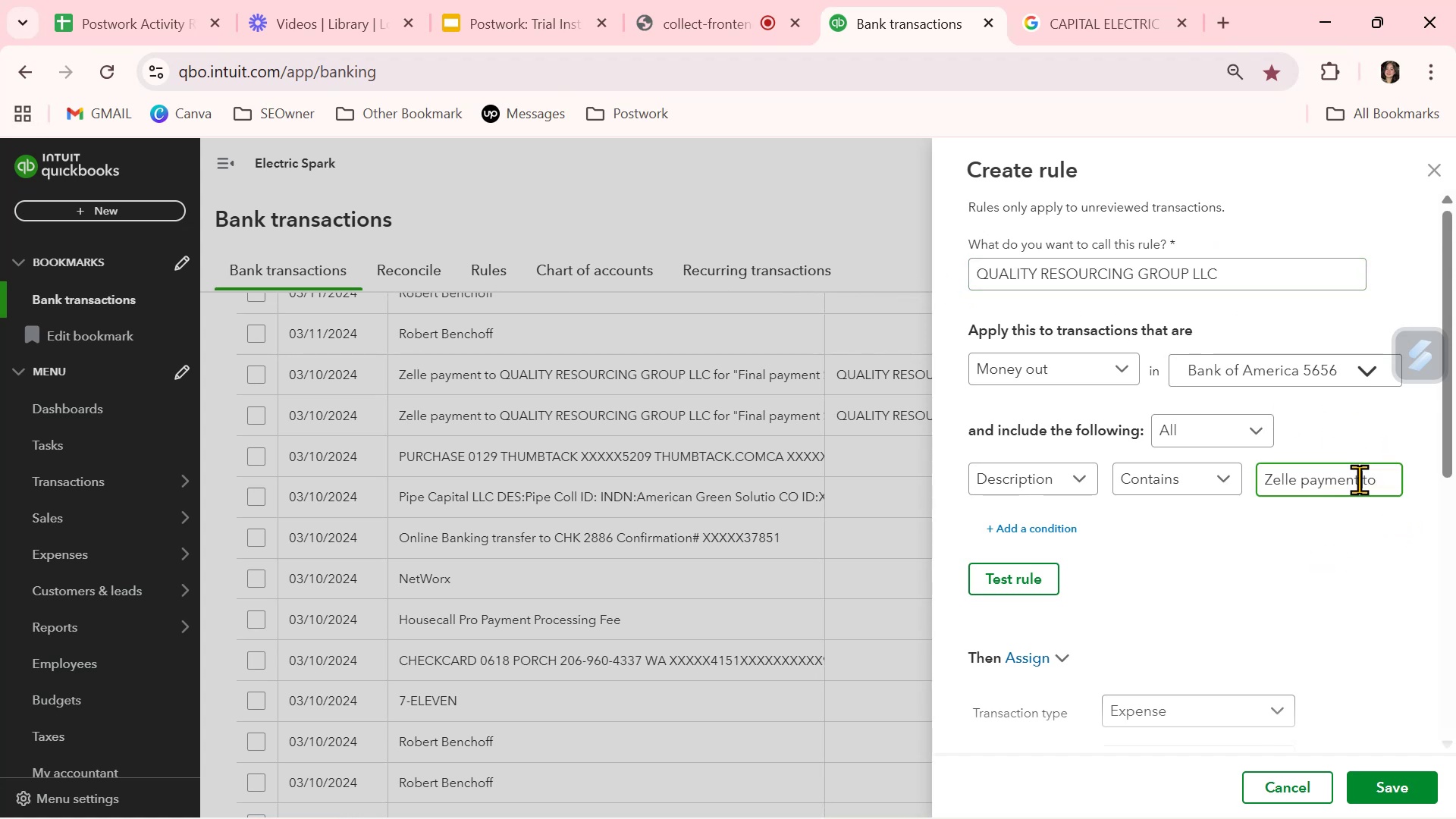 
triple_click([1359, 479])
 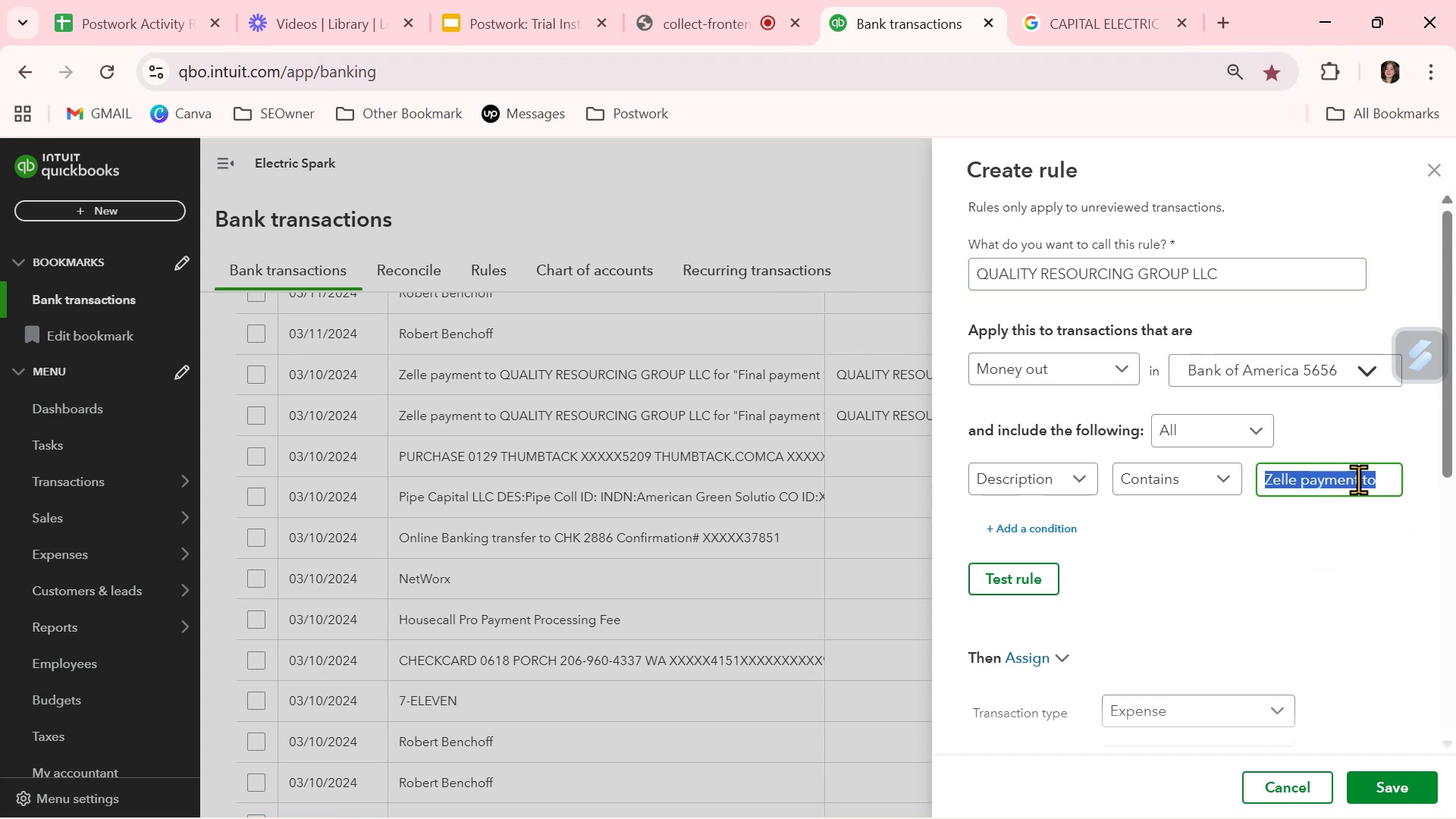 
key(Control+ControlLeft)
 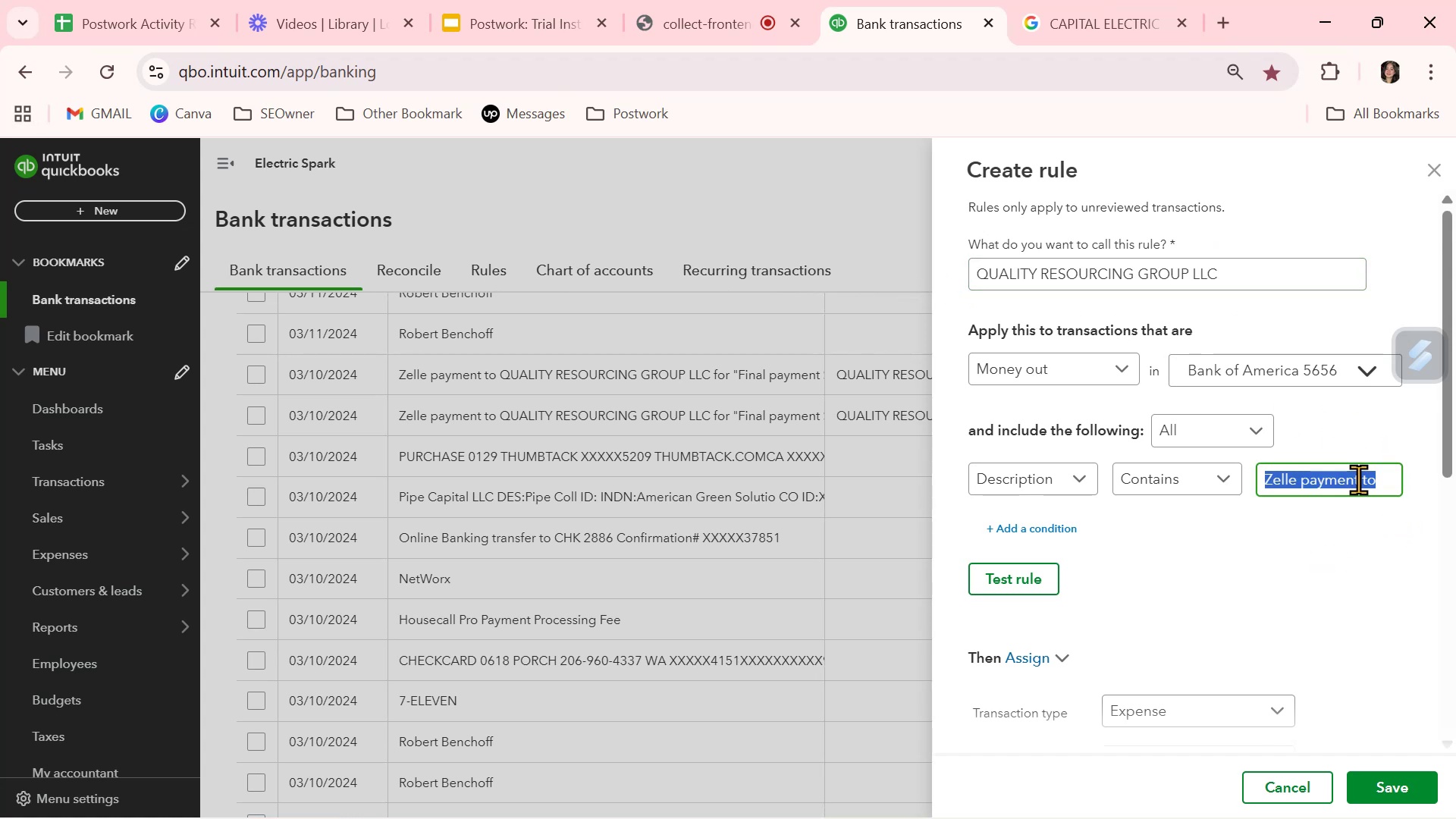 
key(Control+V)
 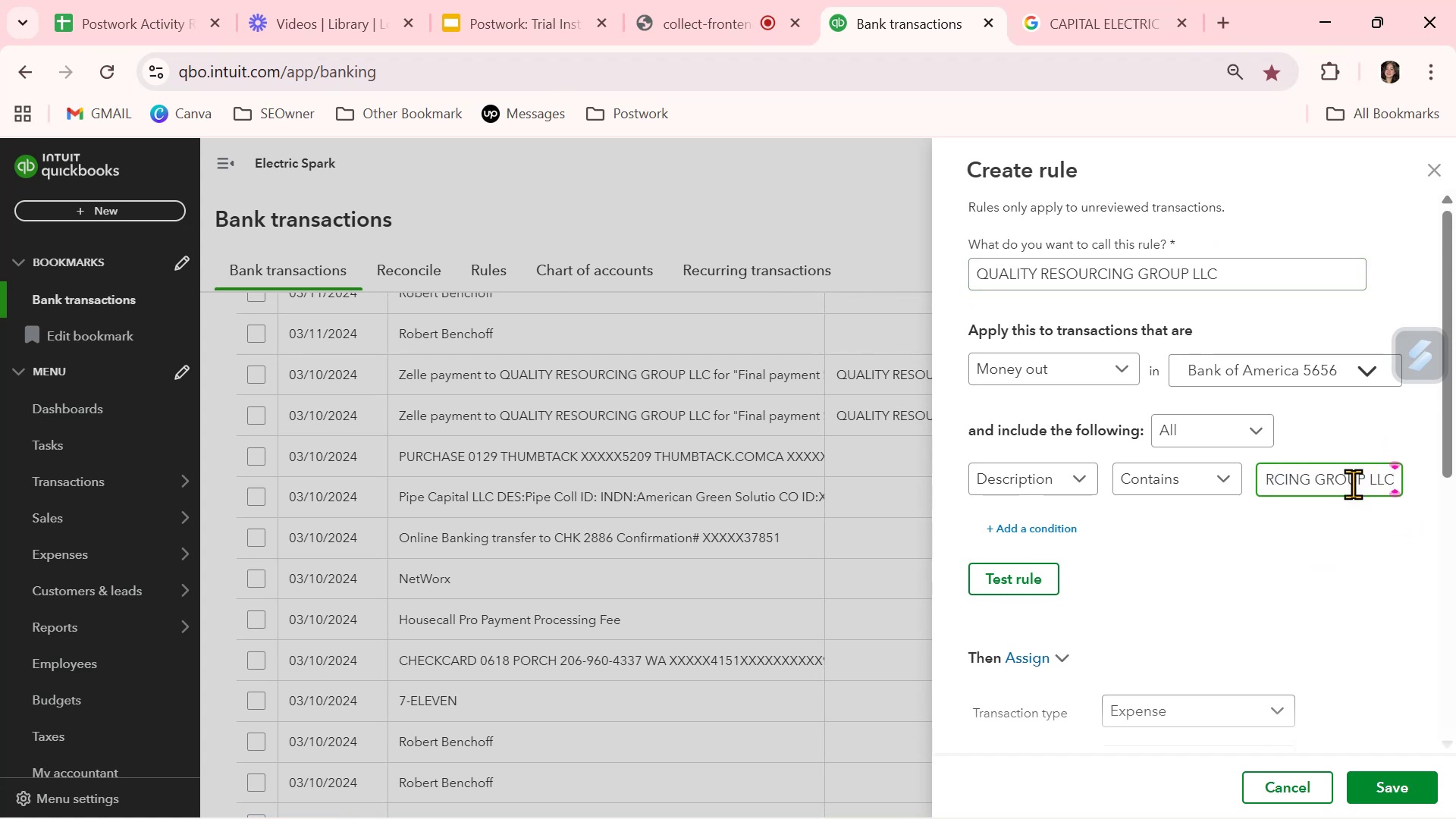 
scroll: coordinate [1327, 522], scroll_direction: up, amount: 1.0
 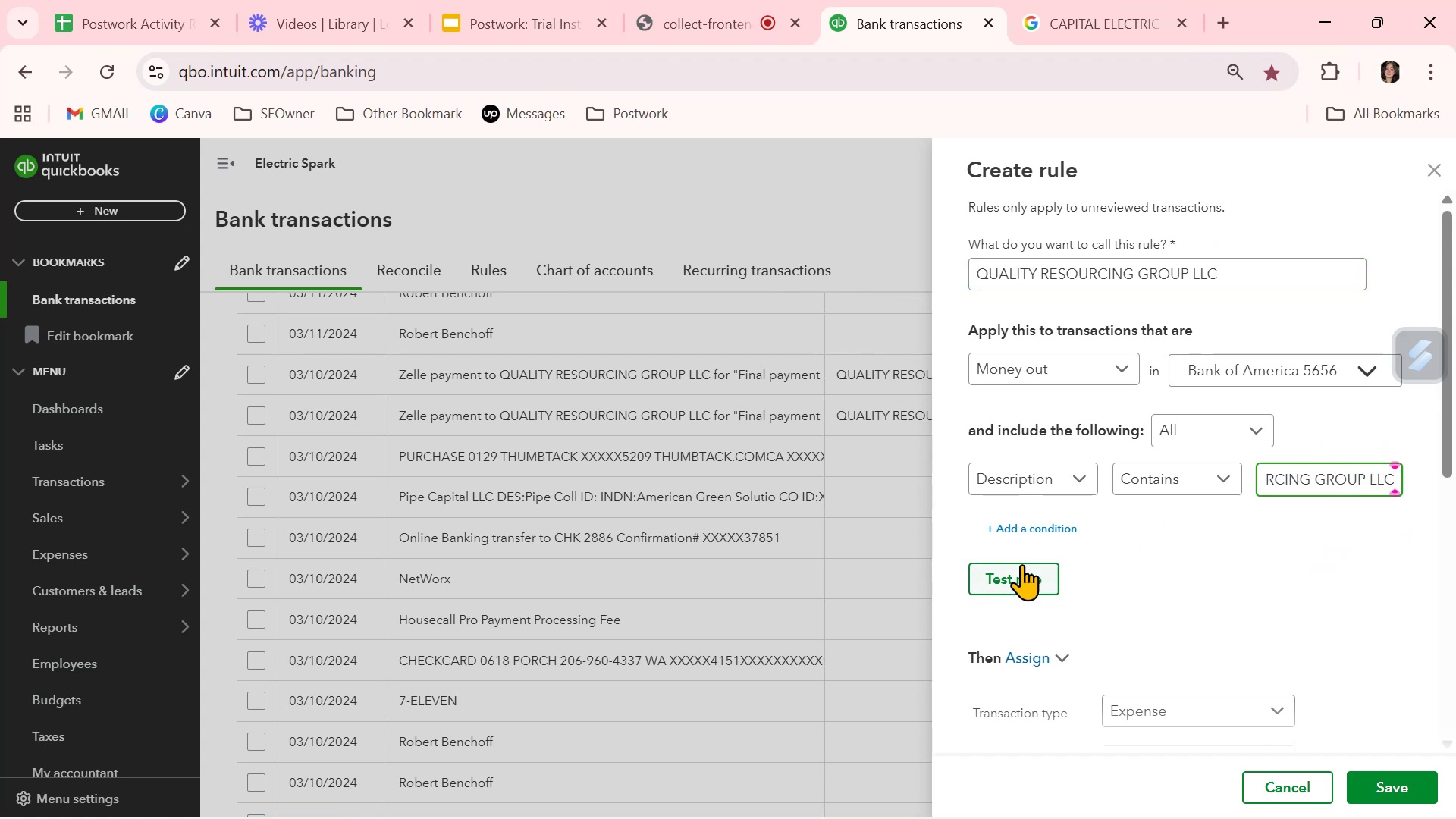 
left_click([1021, 571])
 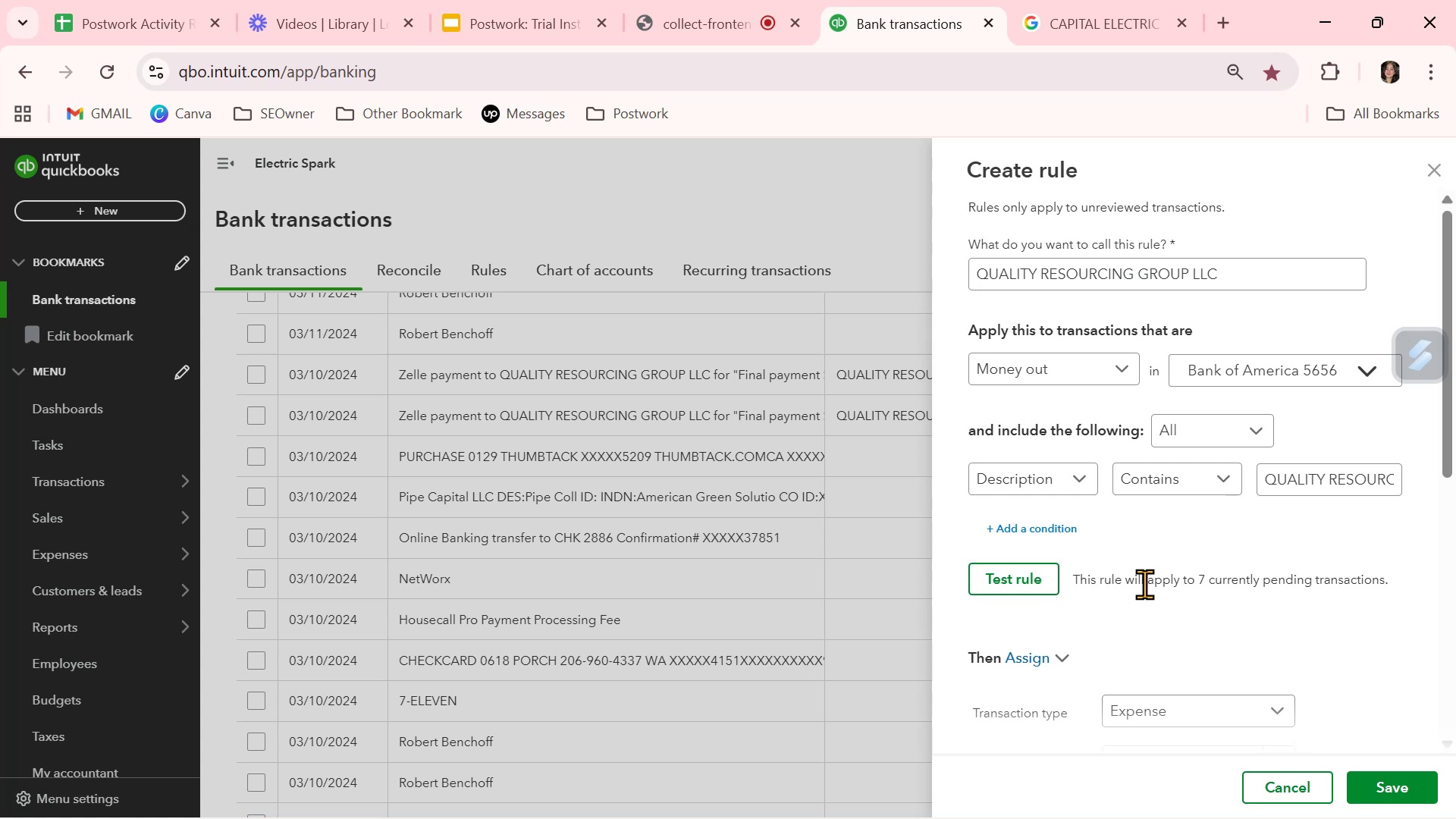 
wait(20.85)
 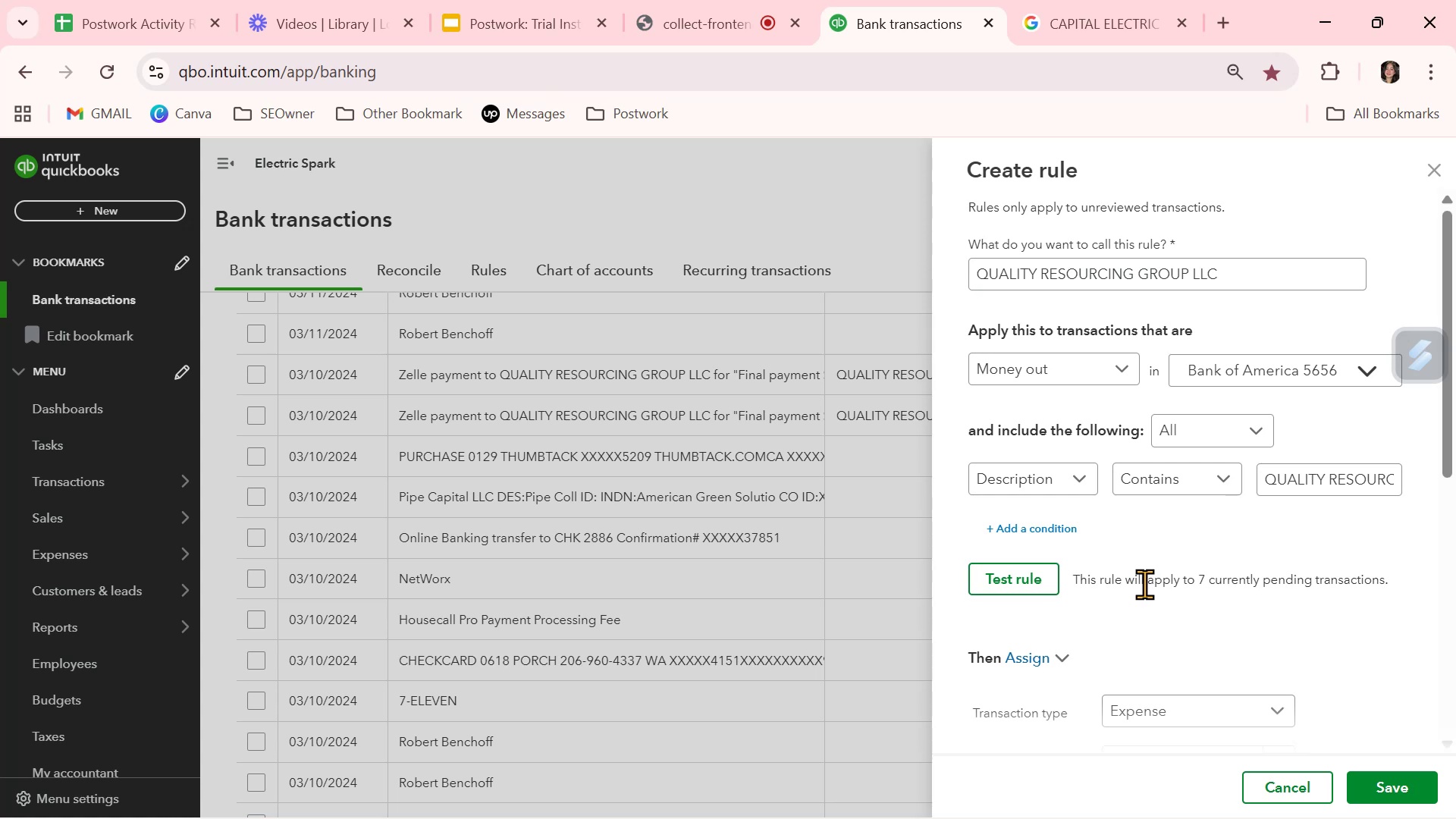 
scroll: coordinate [1109, 500], scroll_direction: down, amount: 3.0
 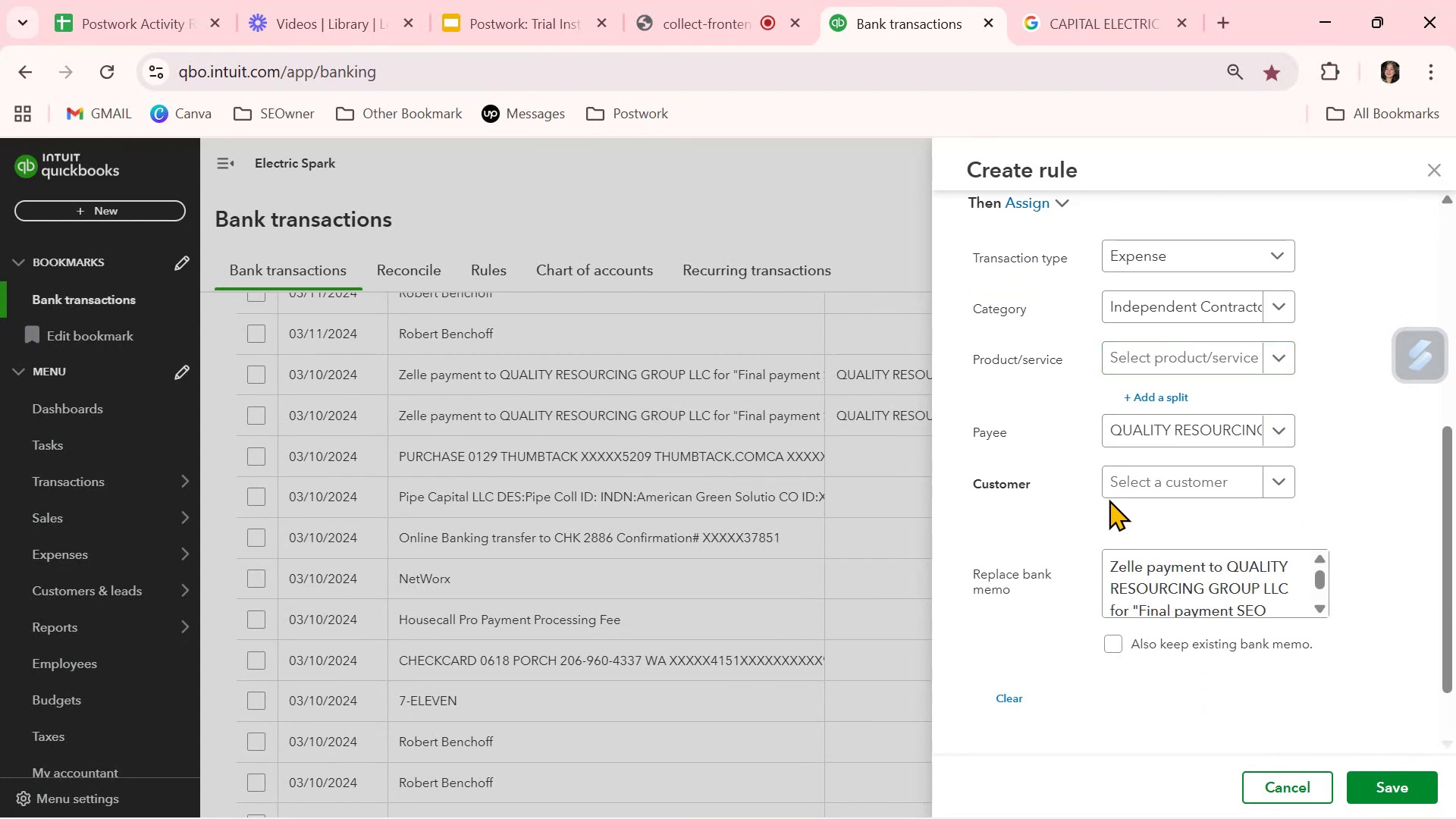 
wait(7.84)
 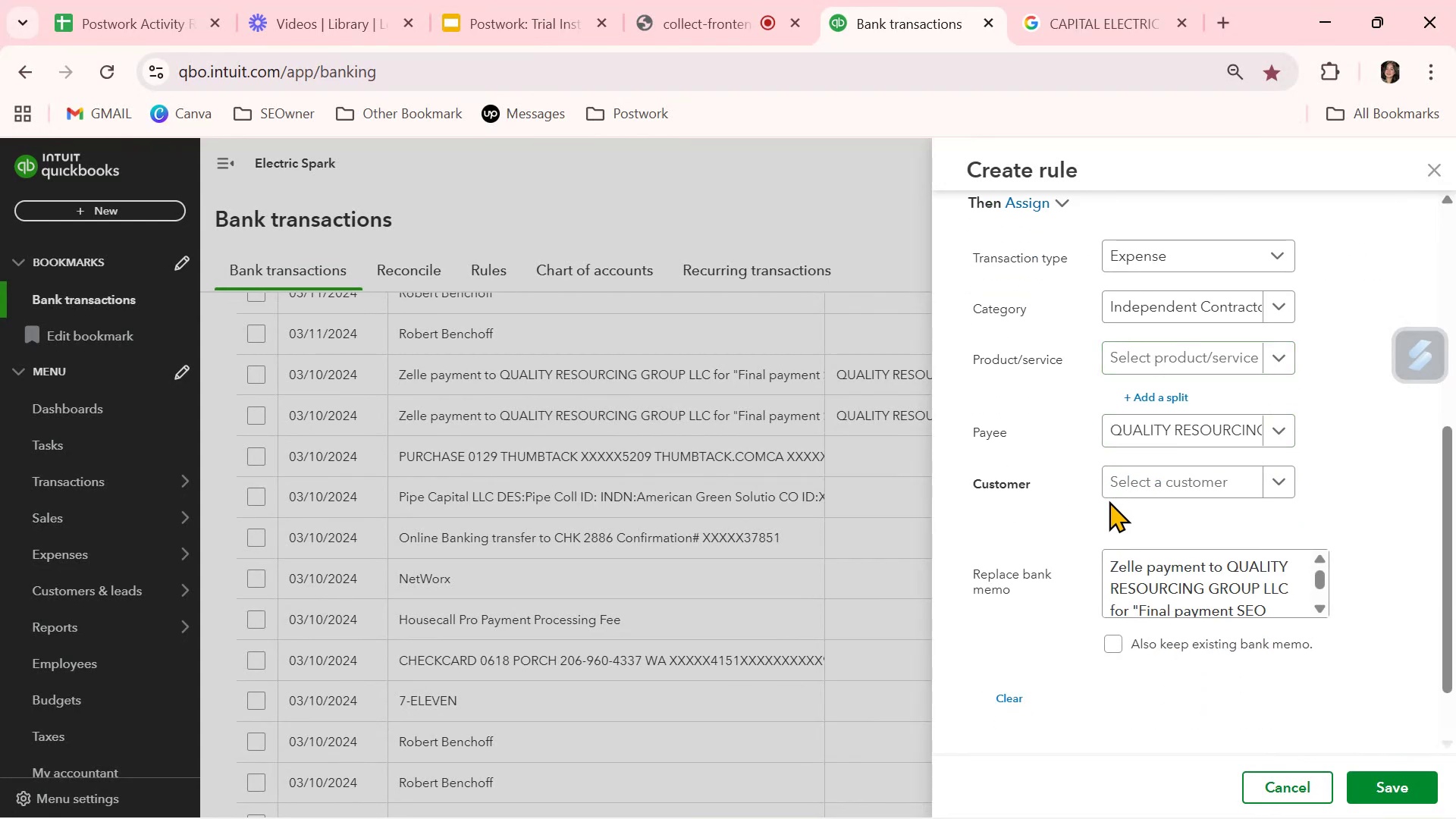 
scroll: coordinate [1109, 498], scroll_direction: down, amount: 5.0
 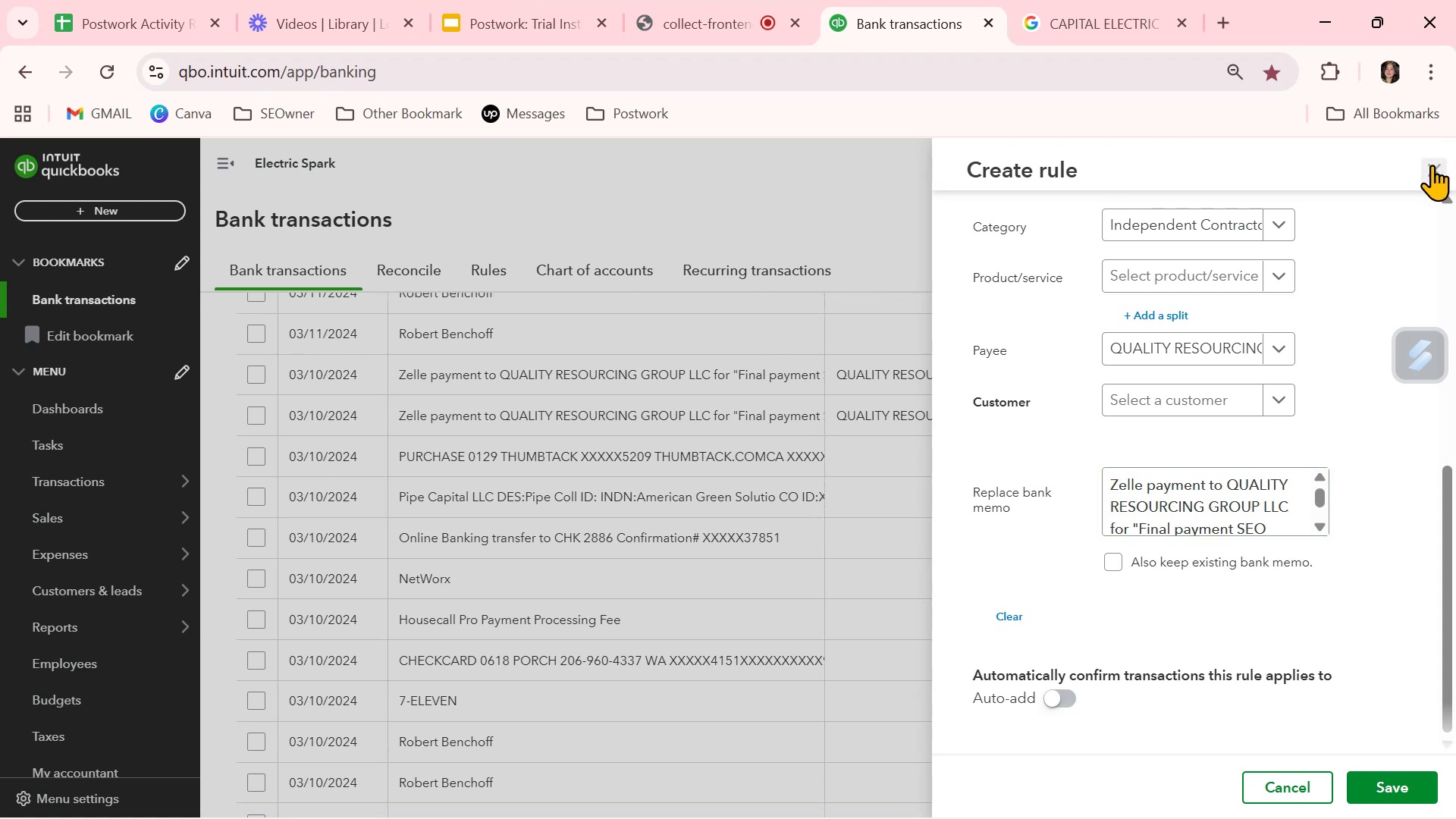 
wait(13.55)
 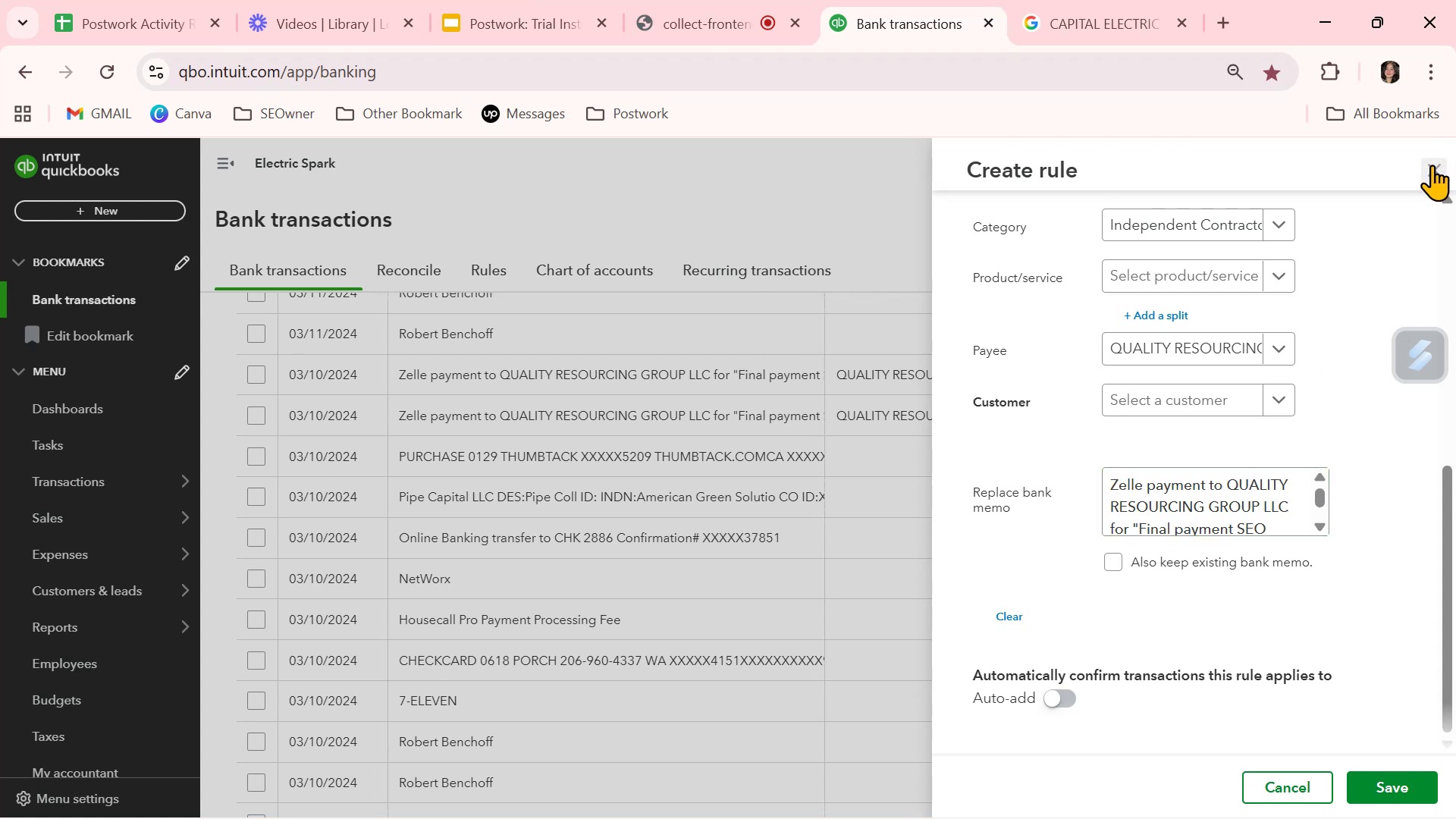 
left_click([1429, 168])
 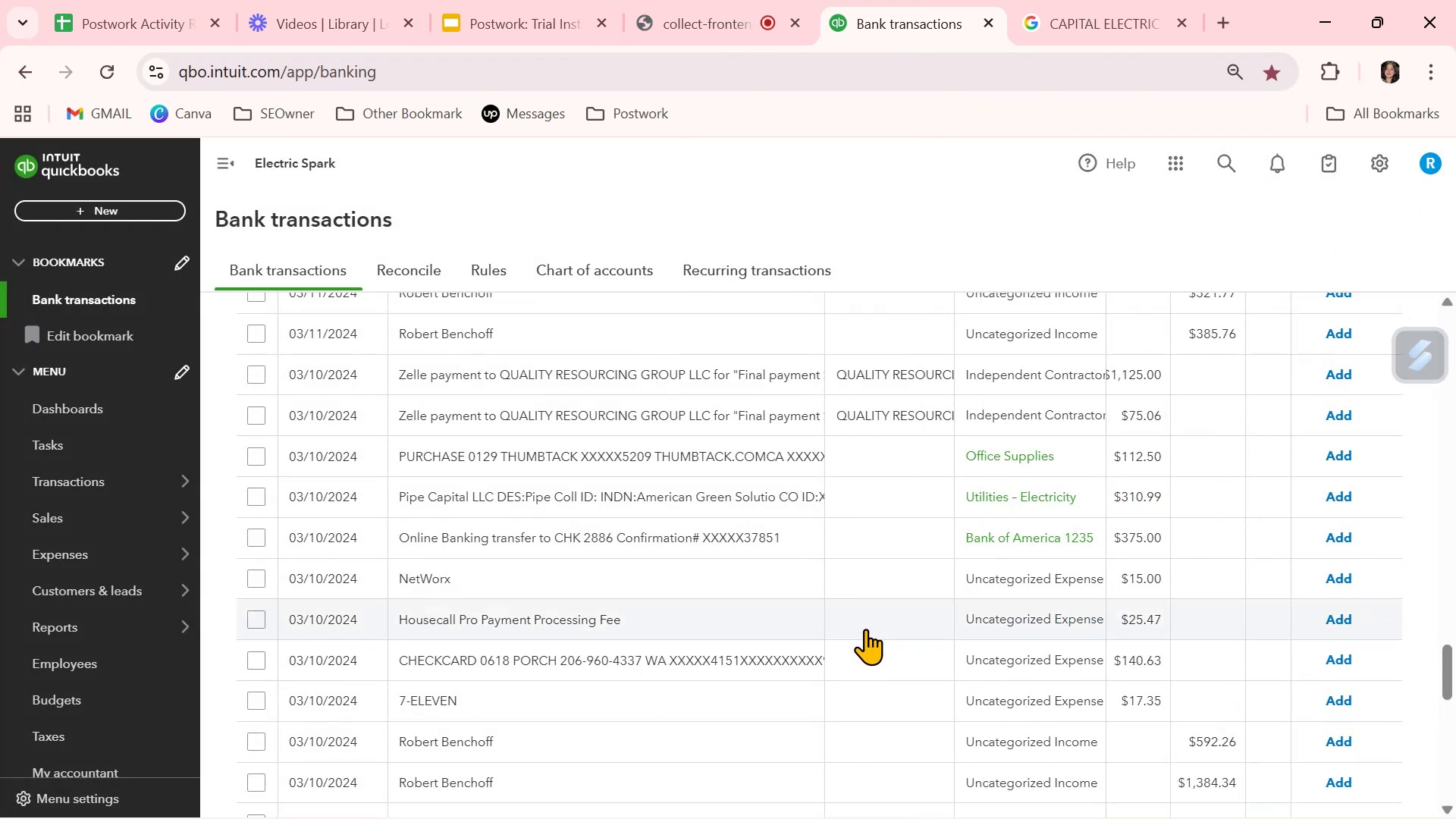 
left_click([1046, 377])
 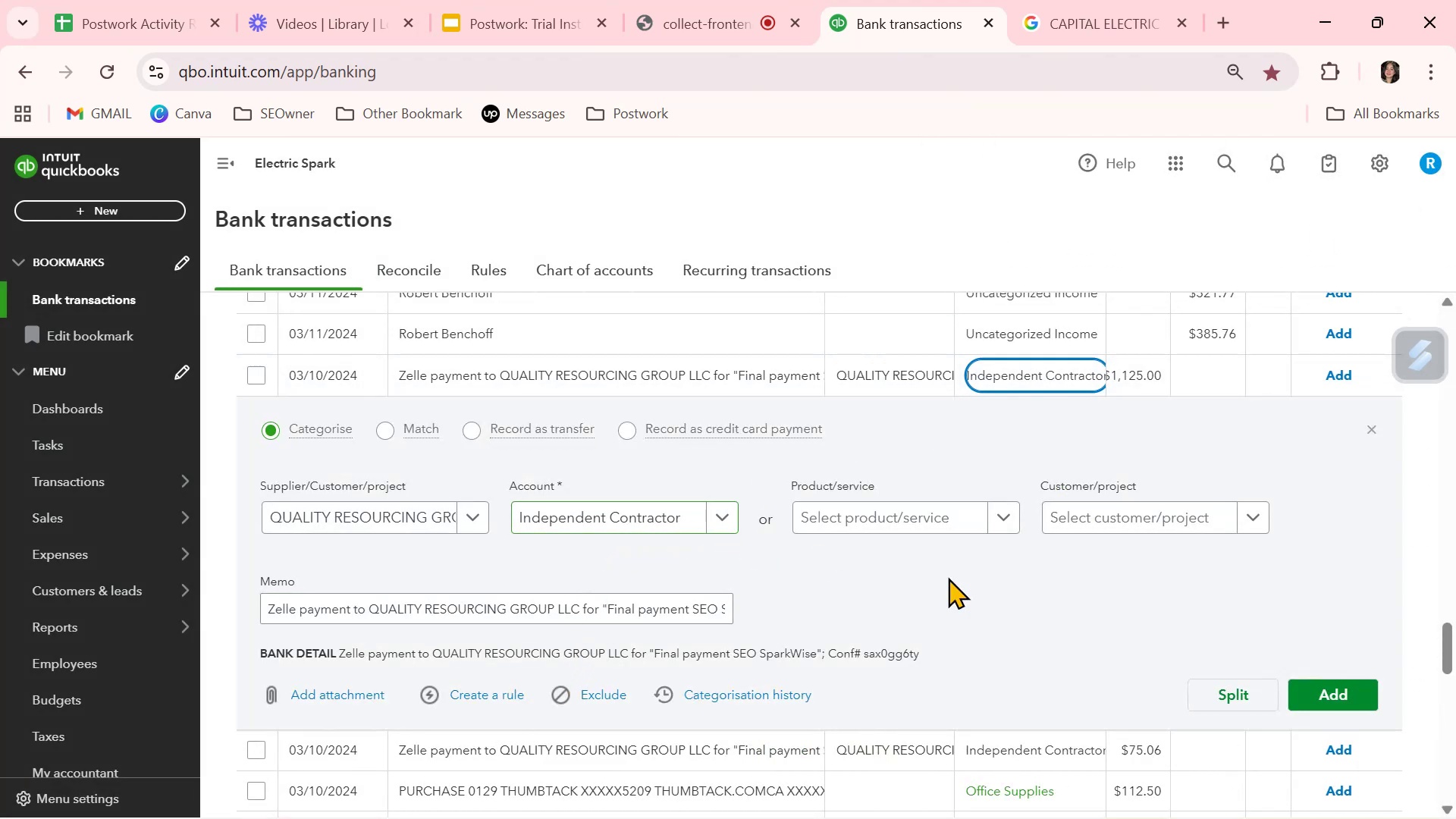 
left_click([1355, 509])
 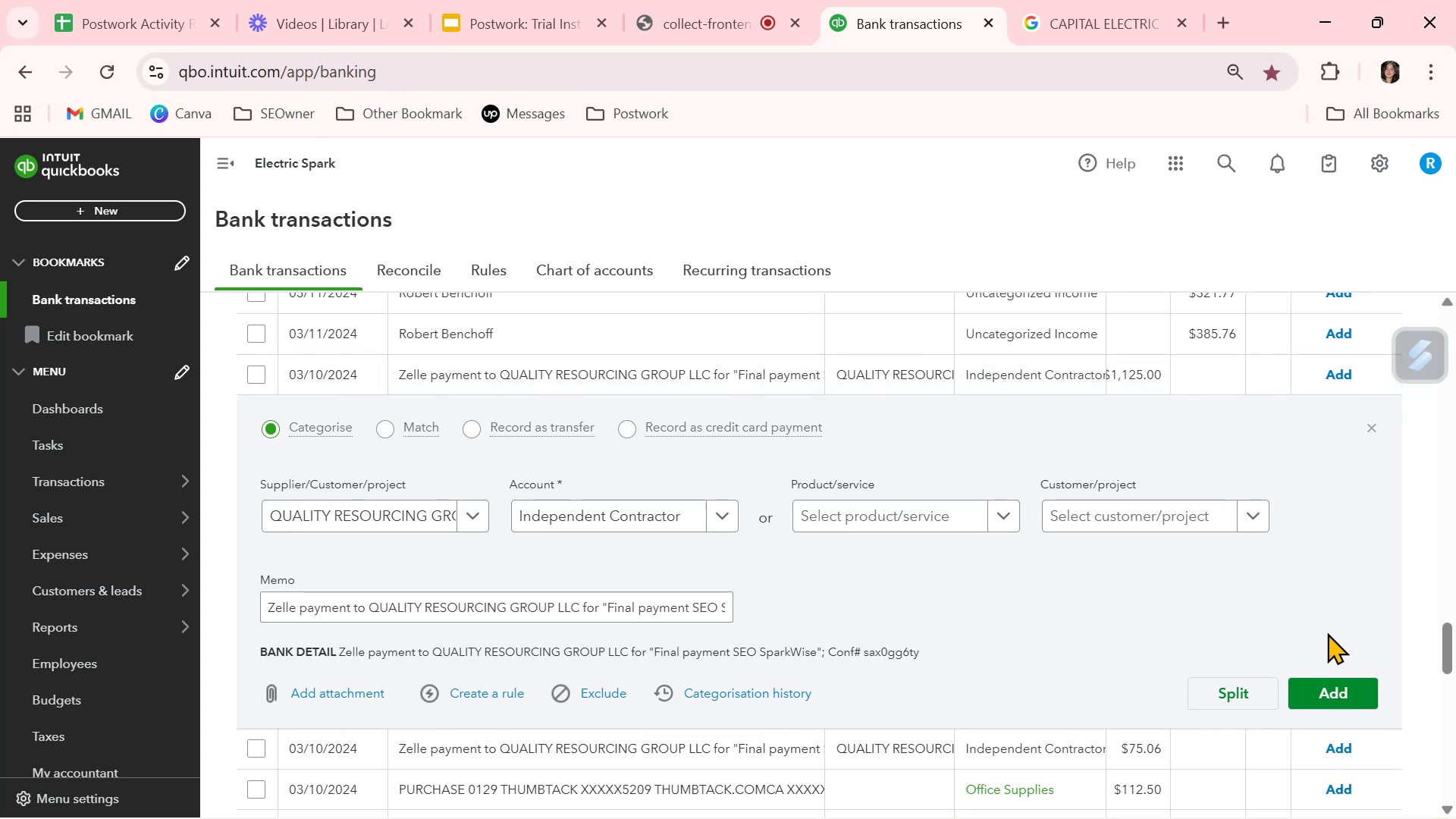 
left_click([1332, 692])
 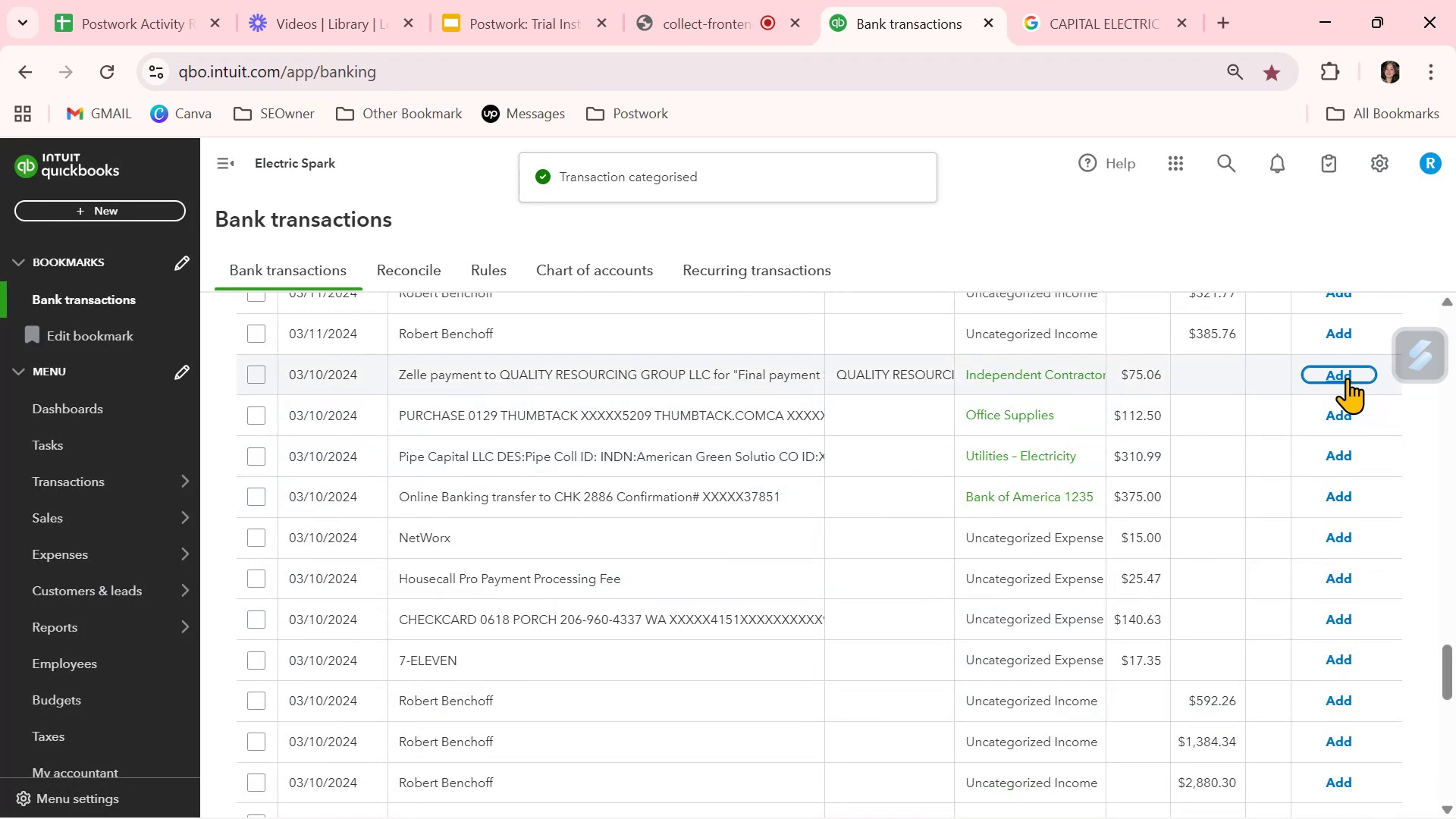 
wait(8.19)
 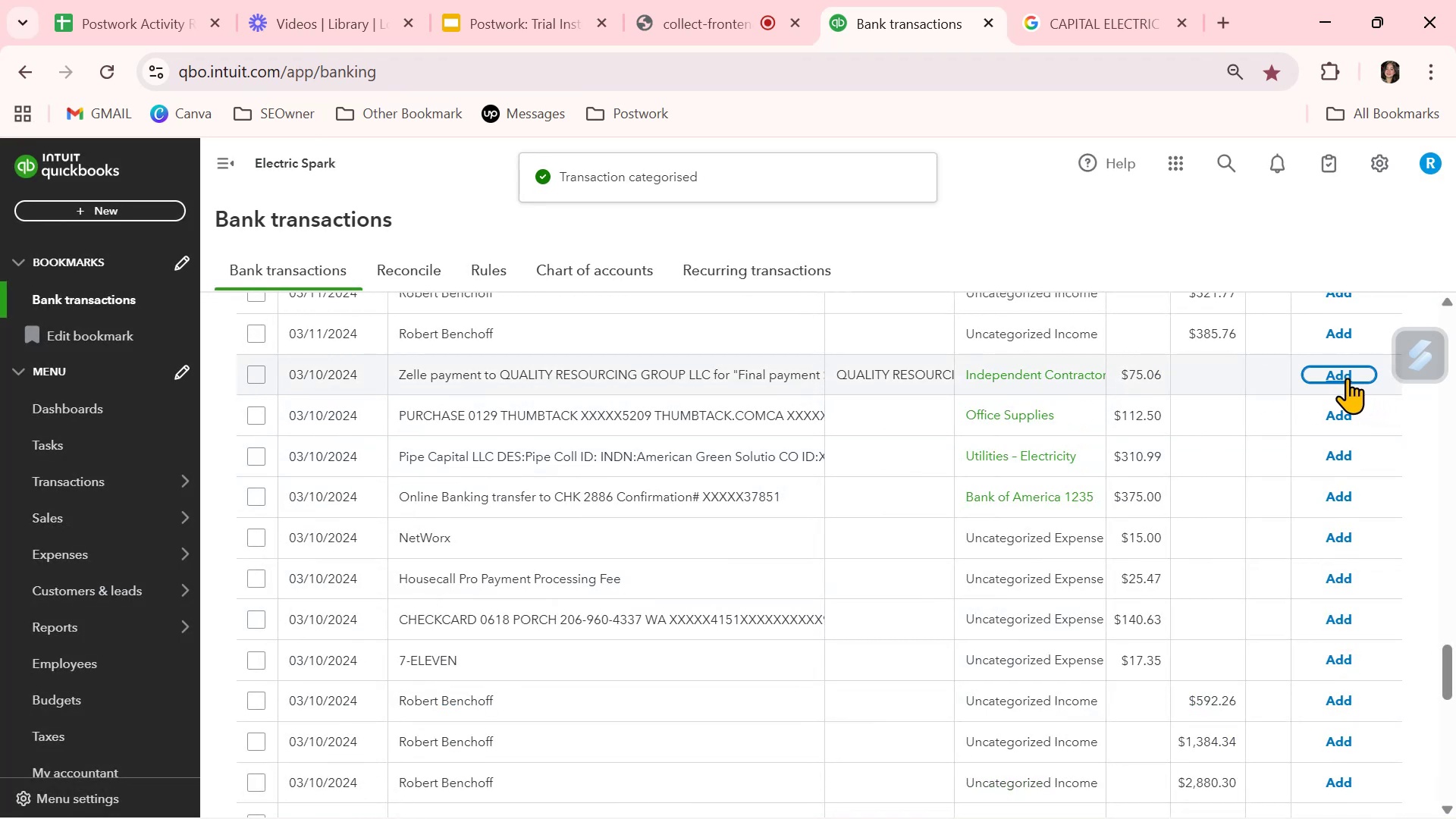 
scroll: coordinate [874, 691], scroll_direction: down, amount: 5.0
 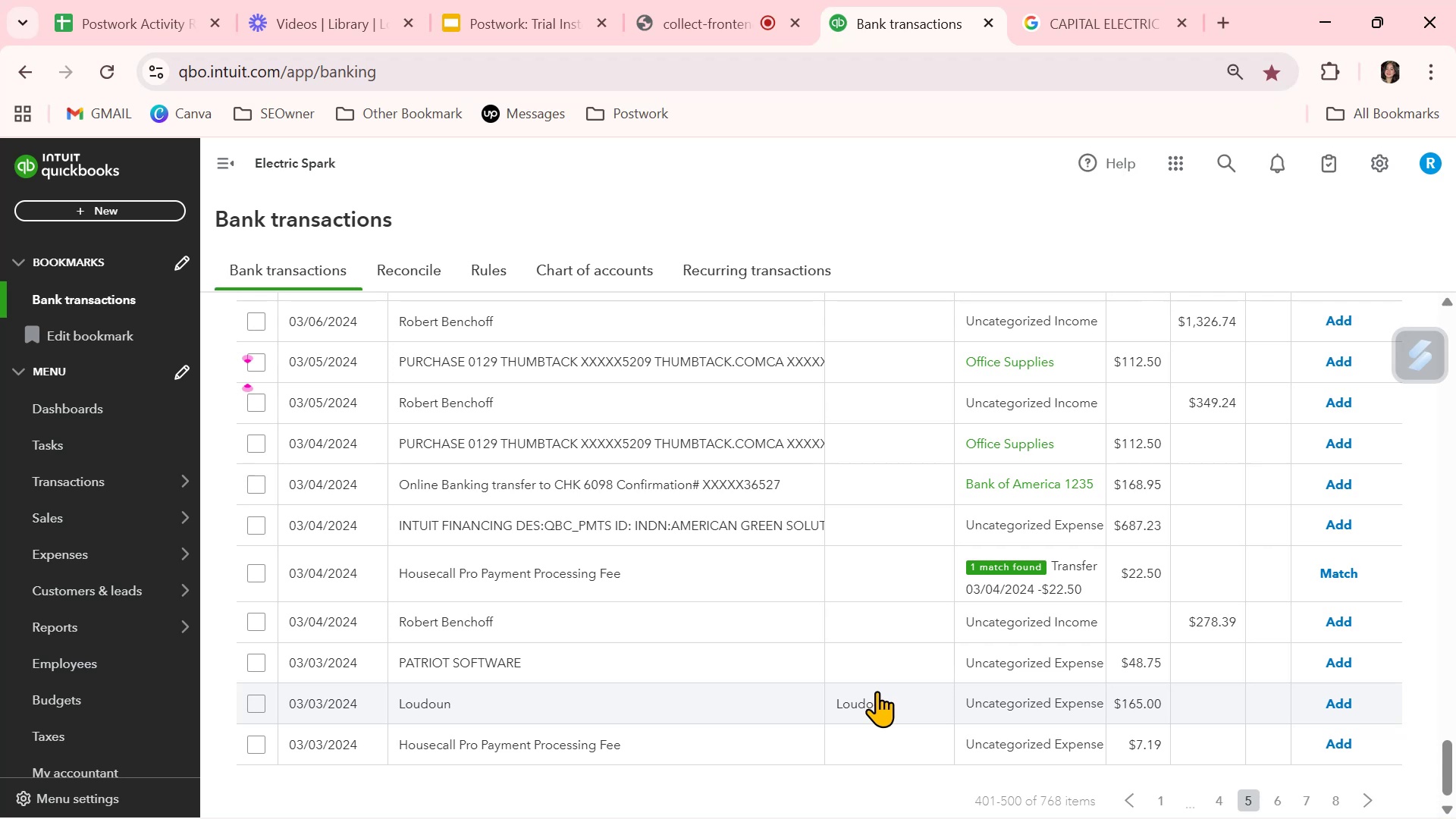 
wait(12.54)
 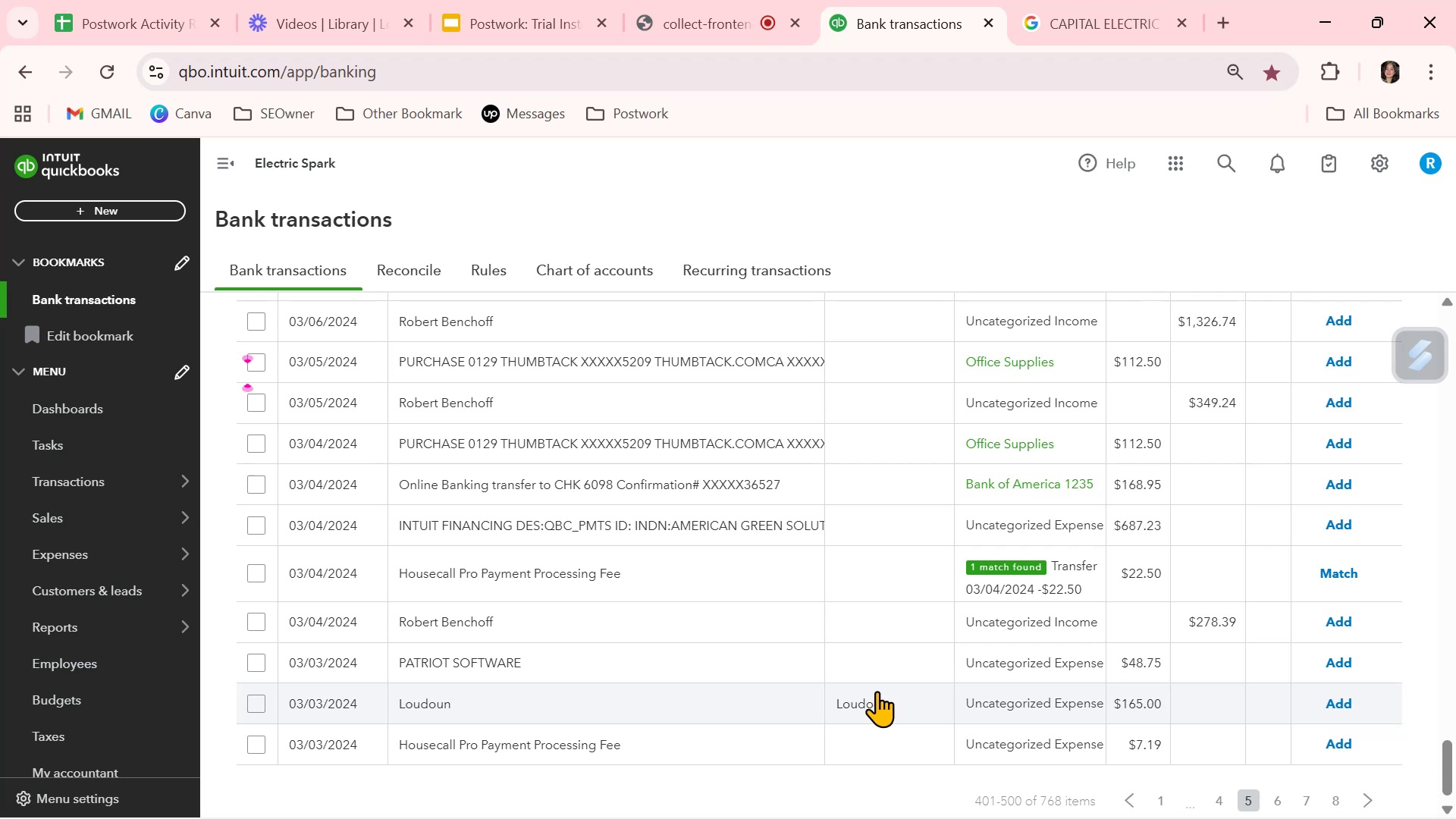 
left_click([910, 664])
 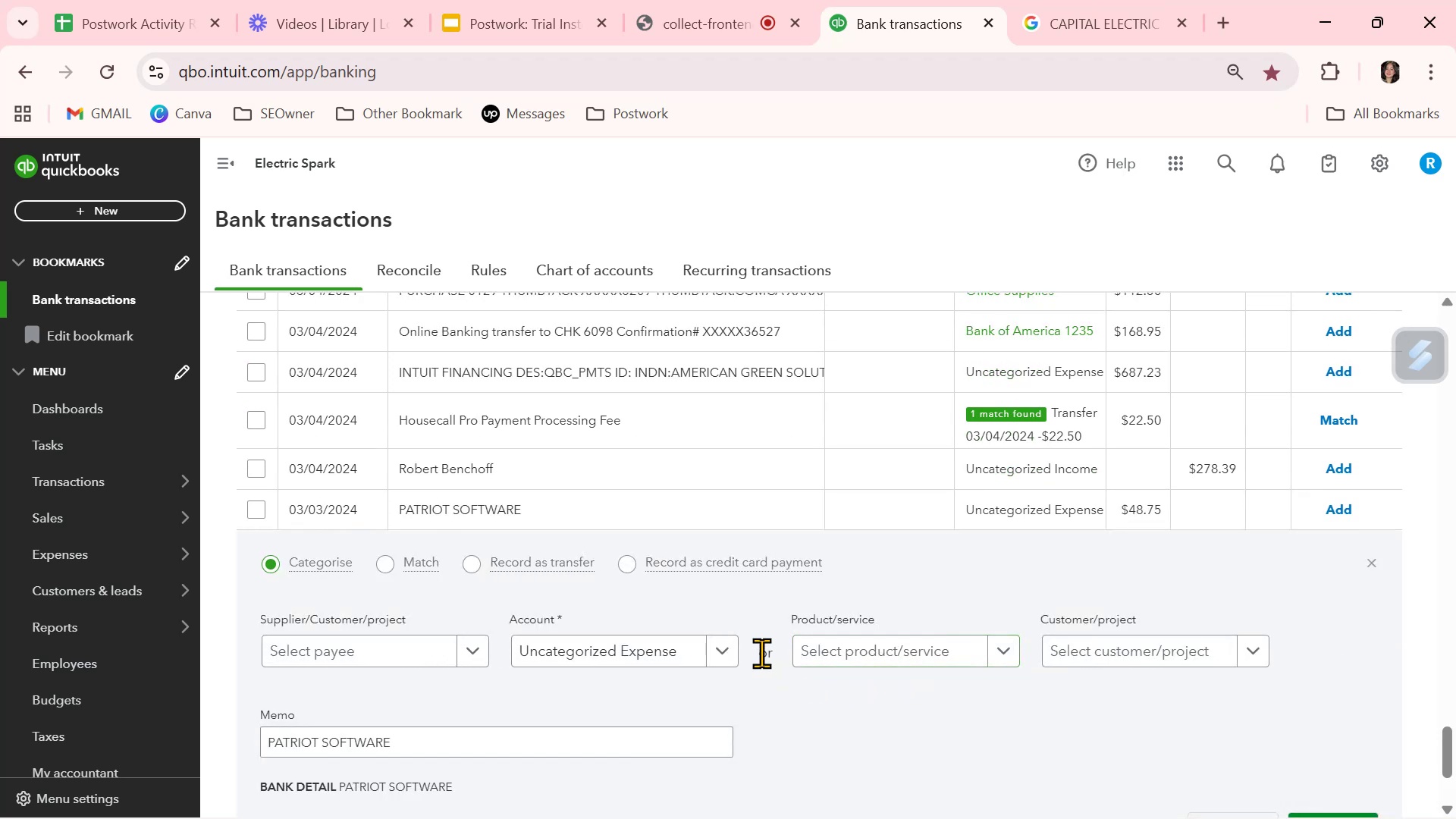 
left_click([728, 650])
 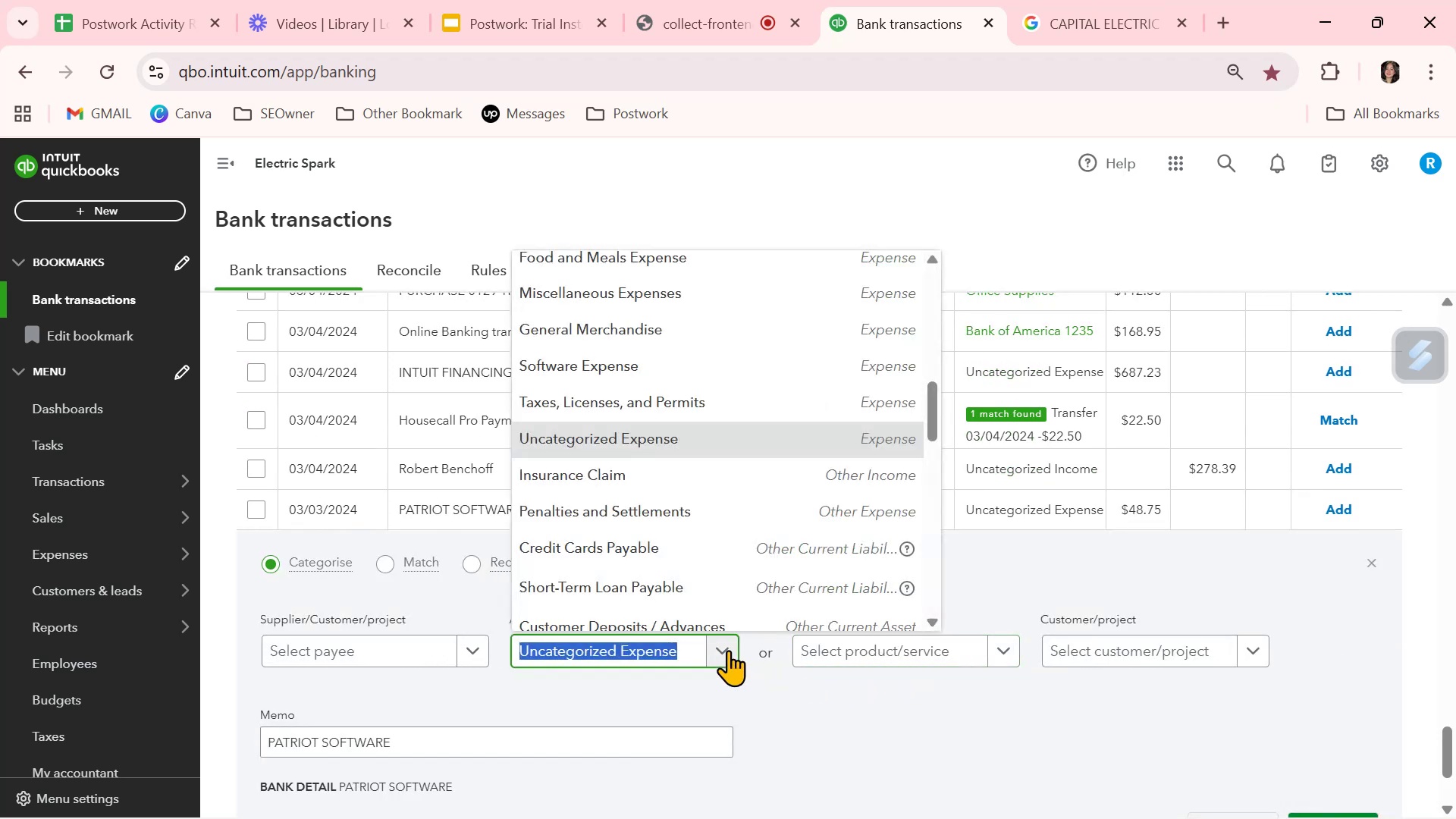 
type(sof)
 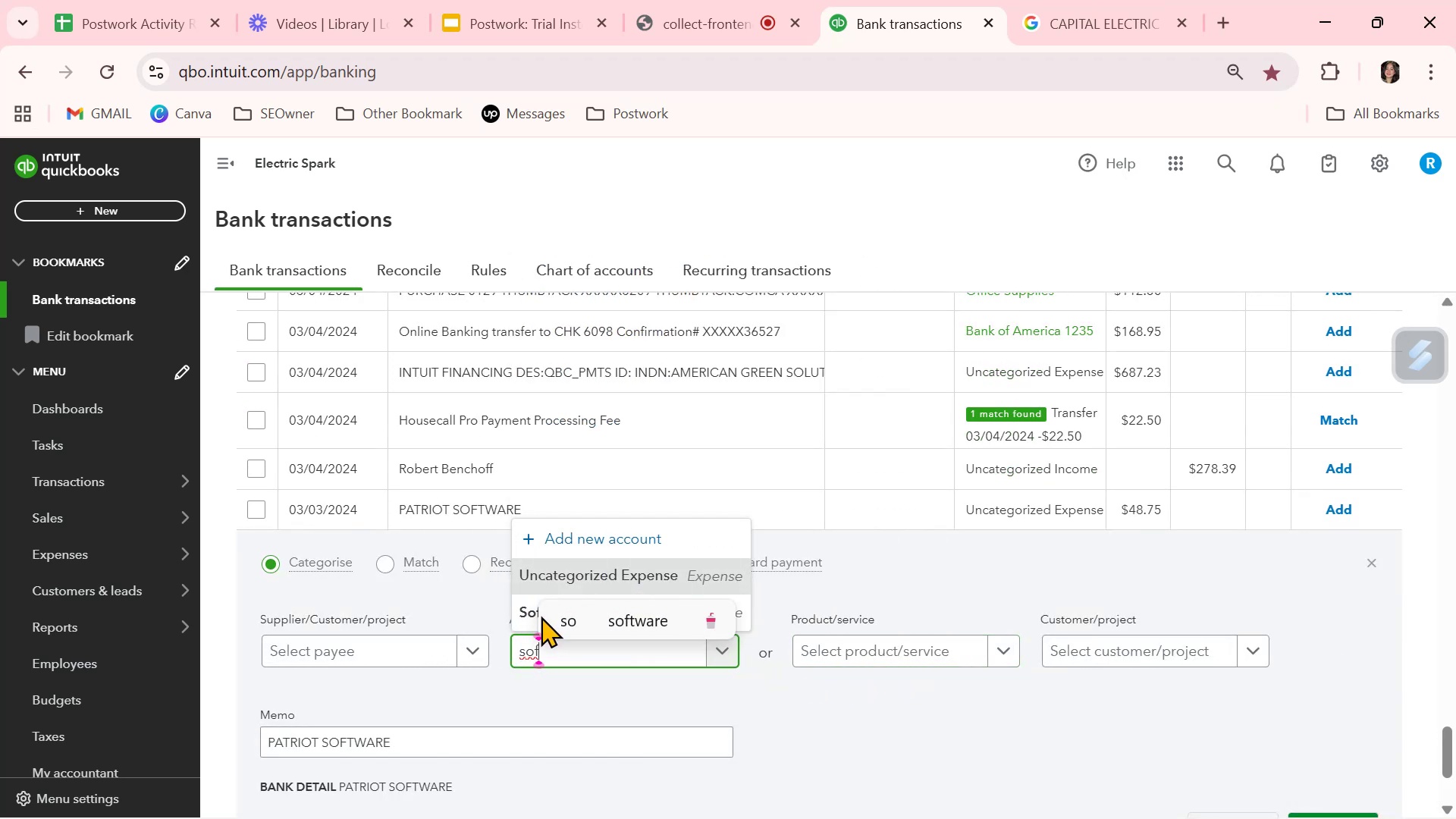 
left_click([522, 616])
 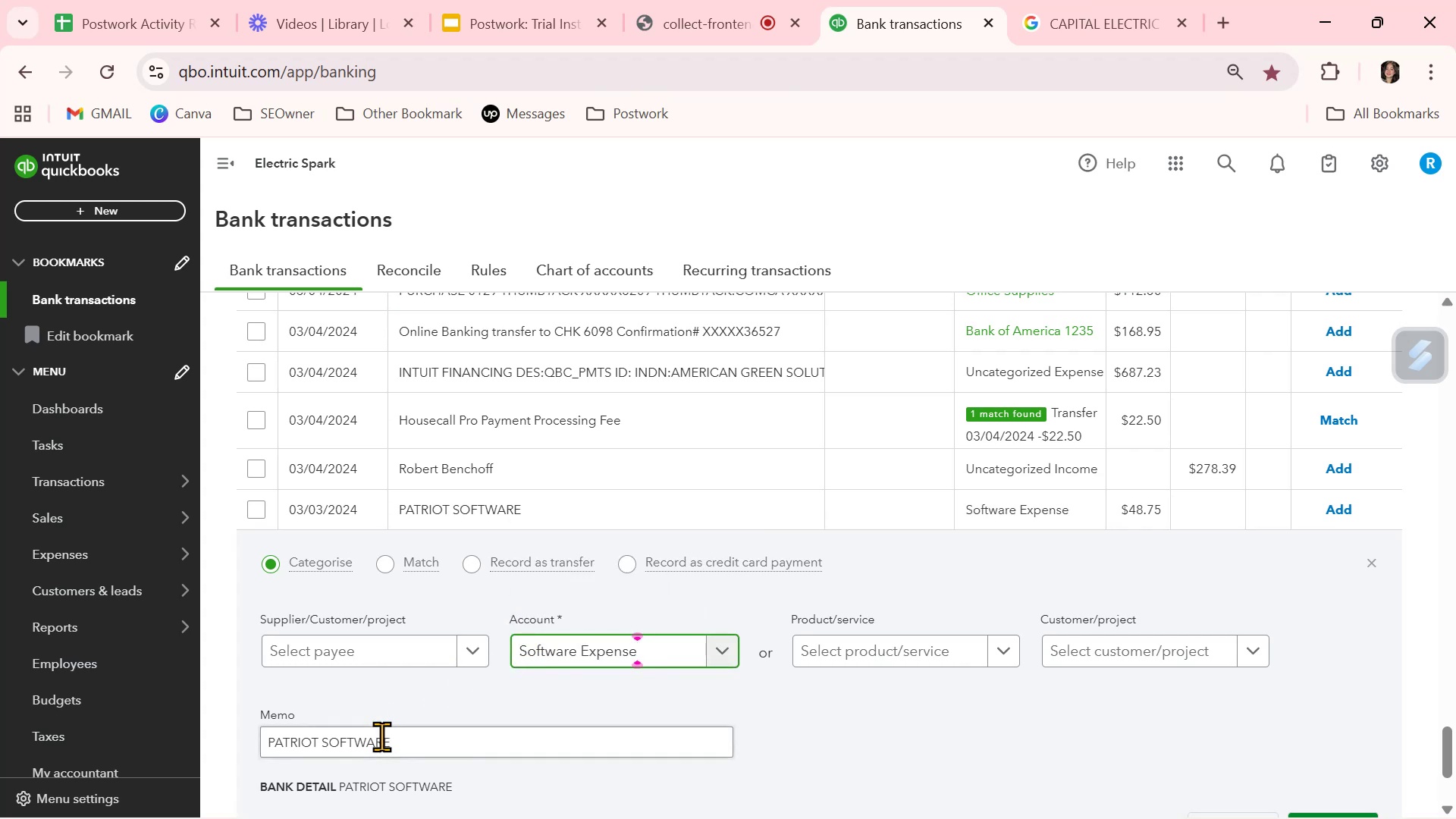 
left_click([382, 741])
 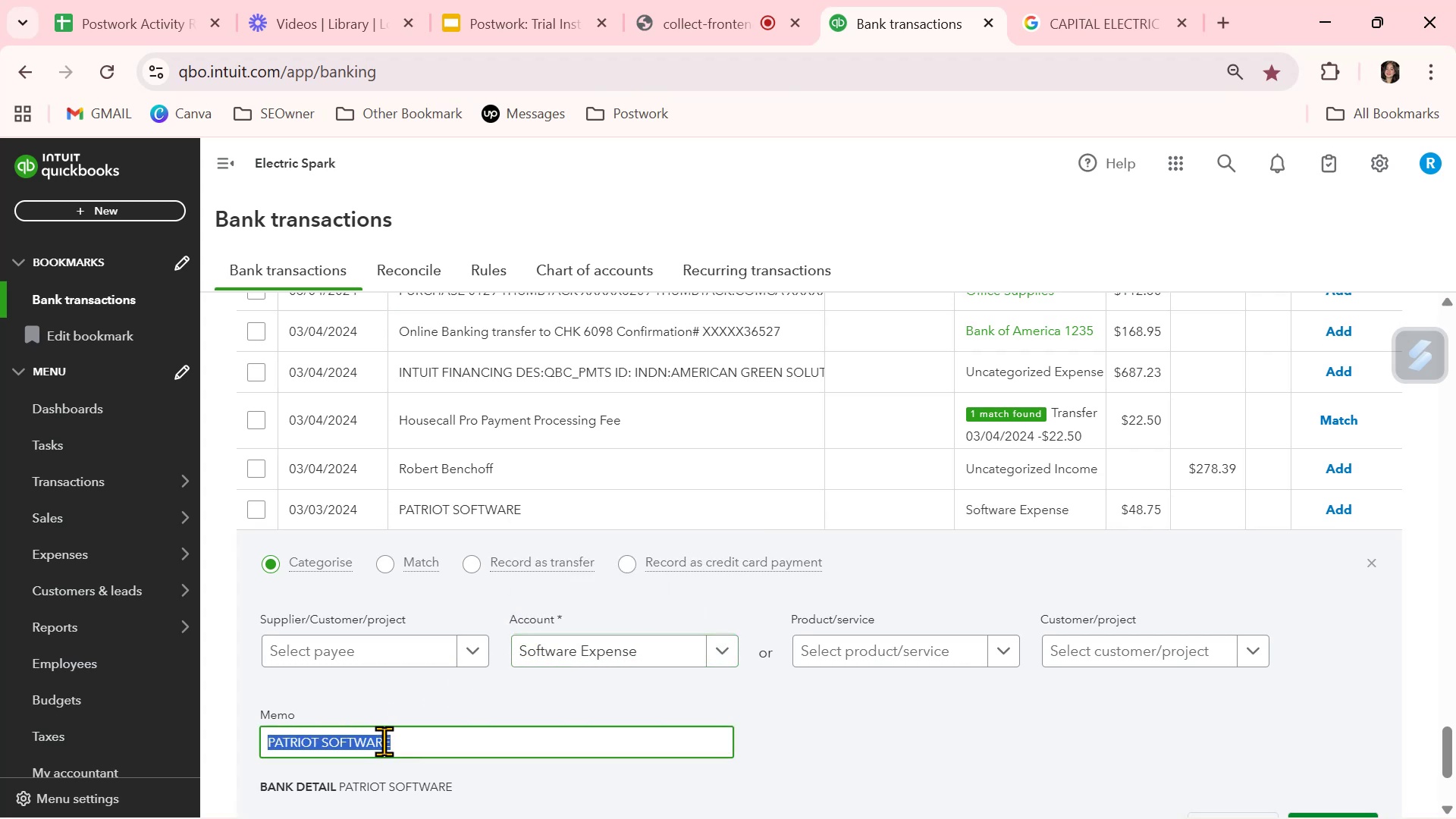 
key(Control+ControlLeft)
 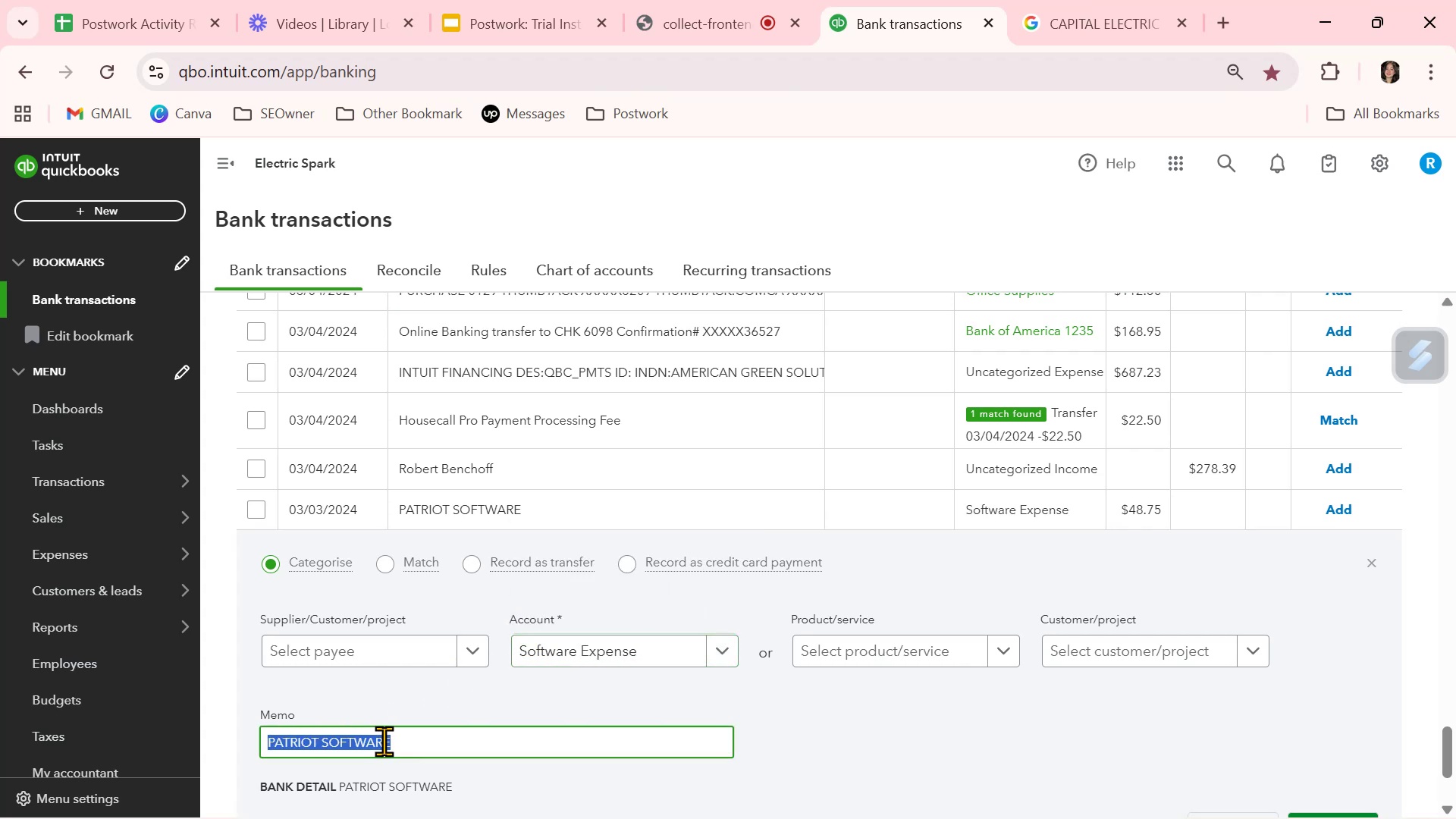 
key(Control+C)
 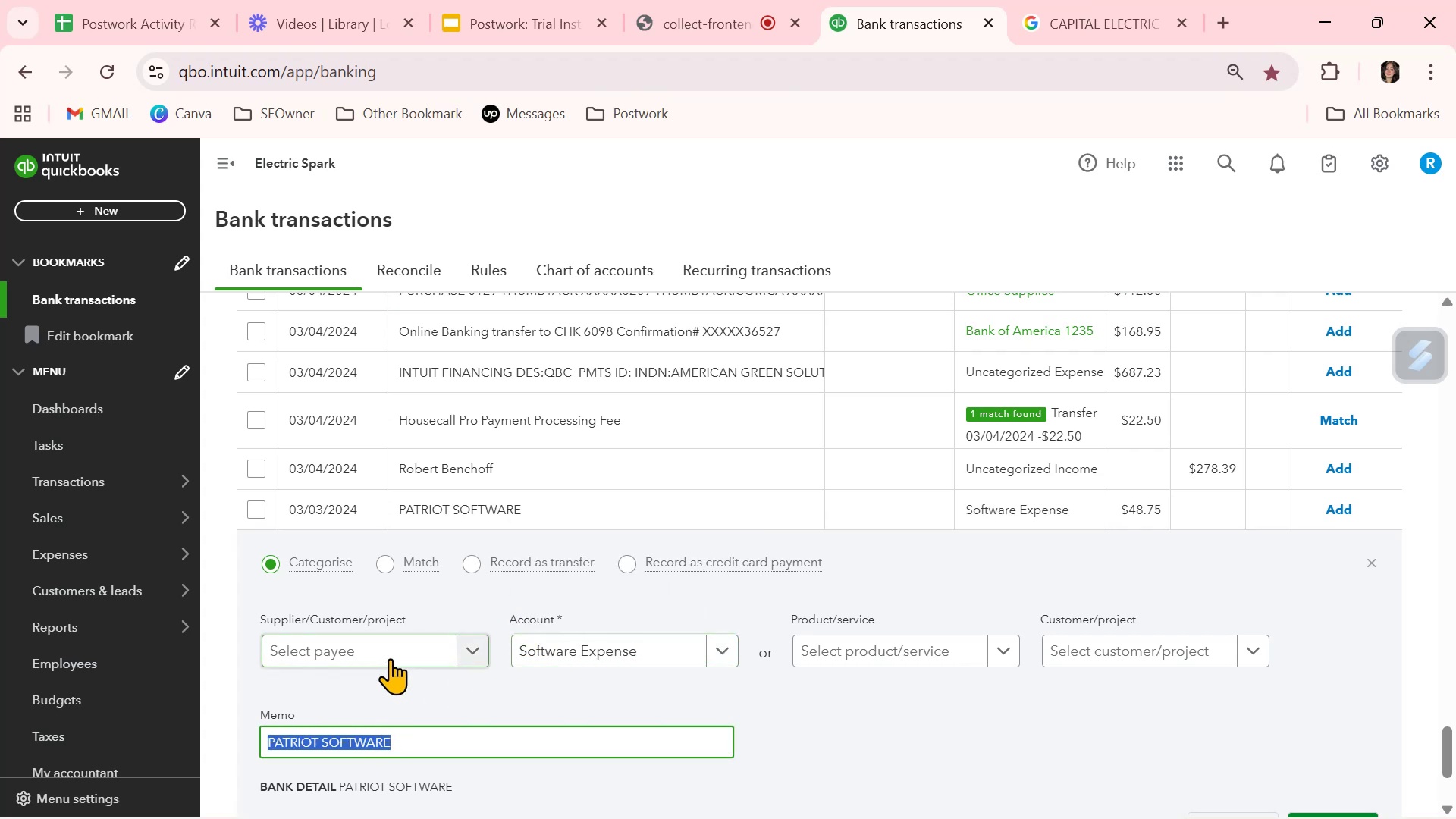 
left_click([391, 656])
 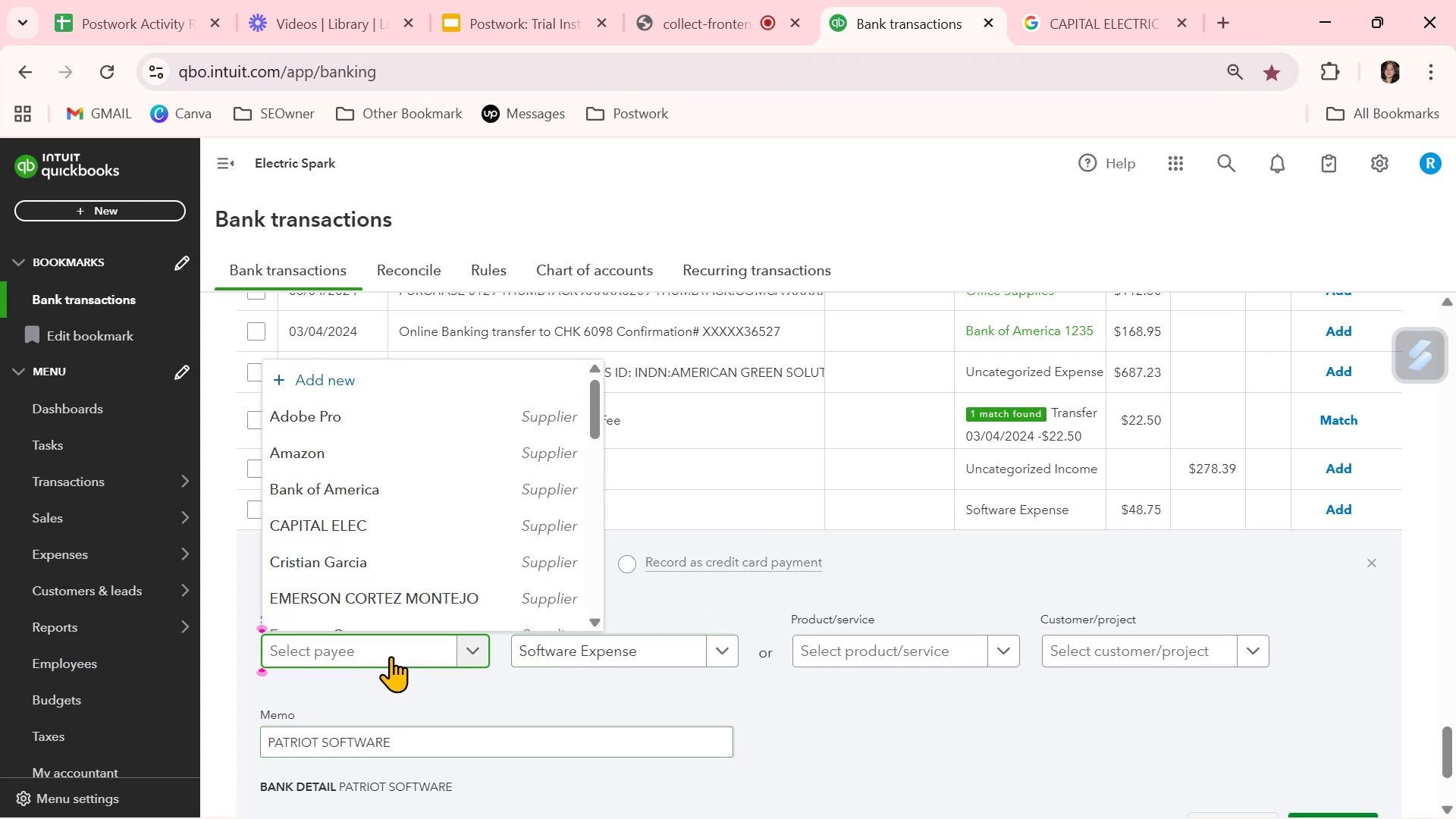 
key(Control+ControlLeft)
 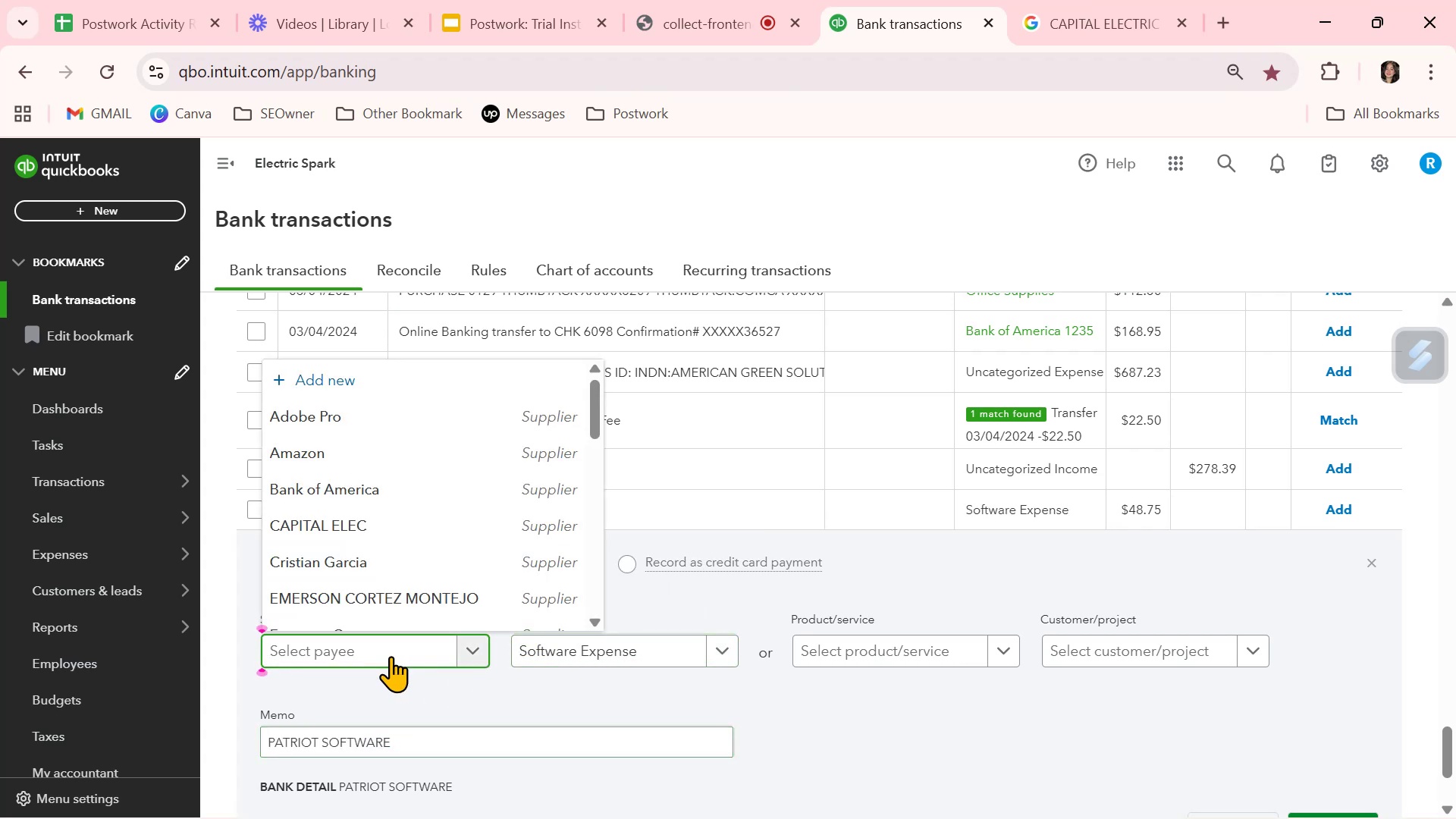 
key(Control+V)
 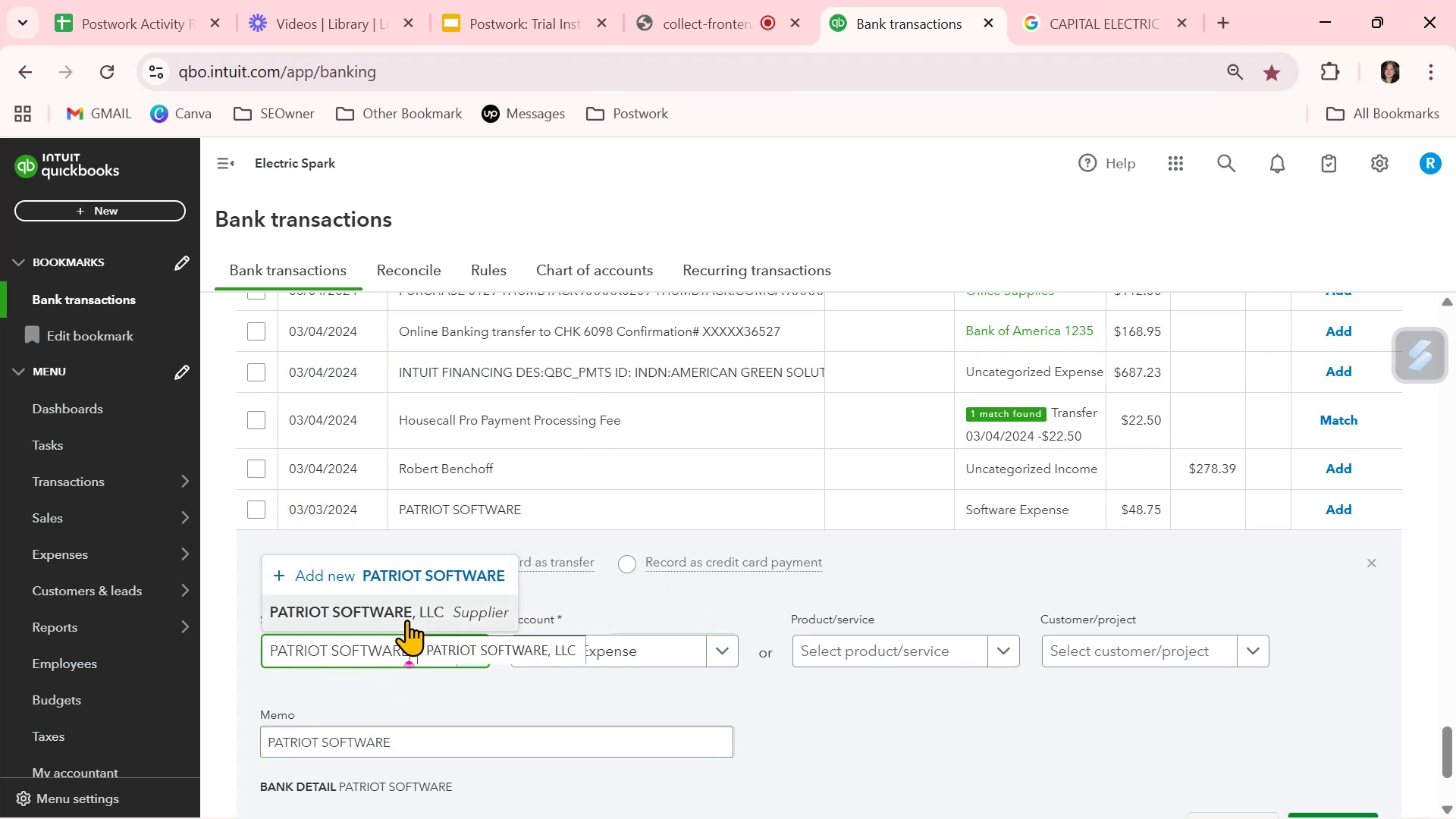 
wait(7.33)
 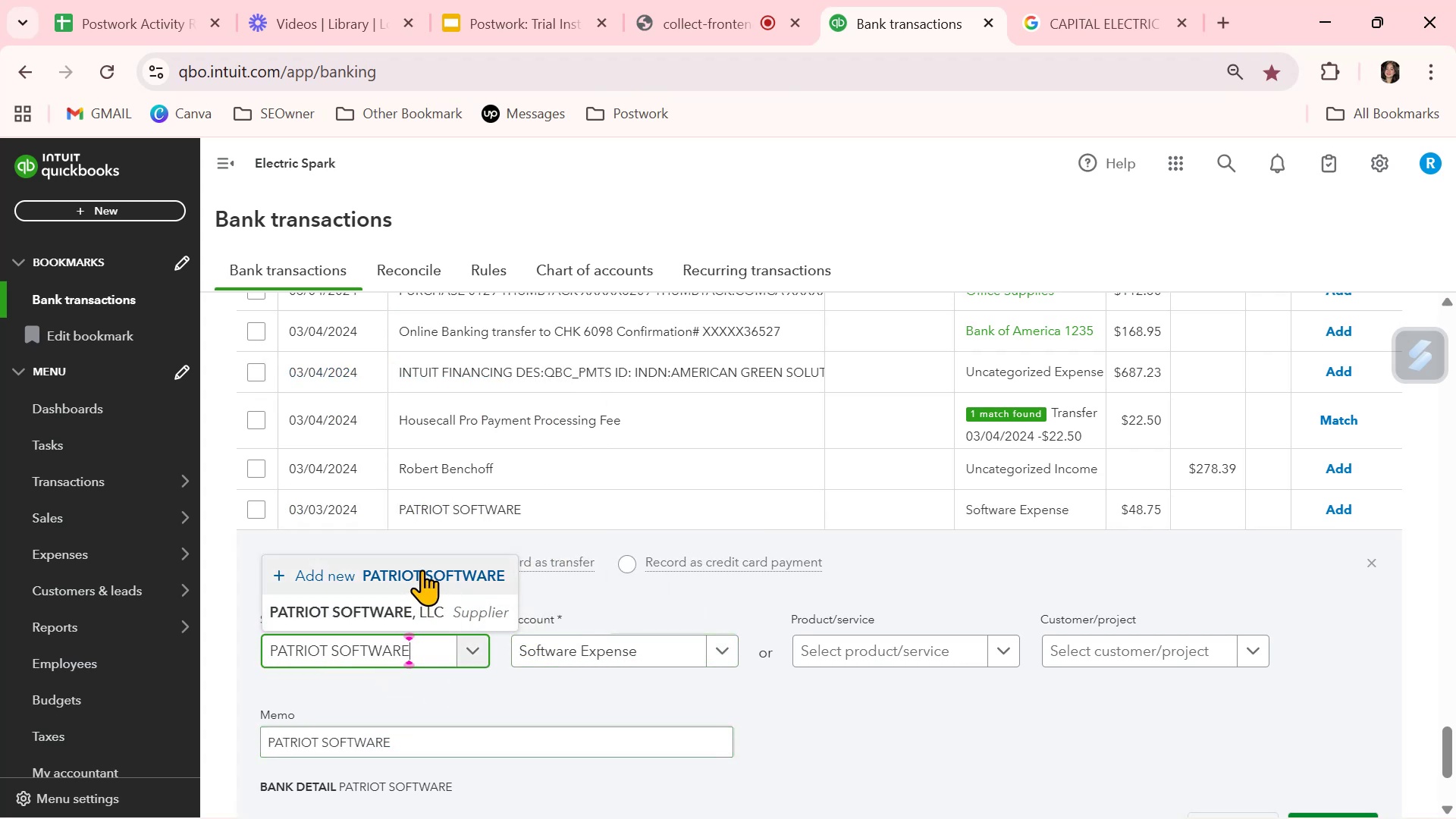 
left_click([422, 574])
 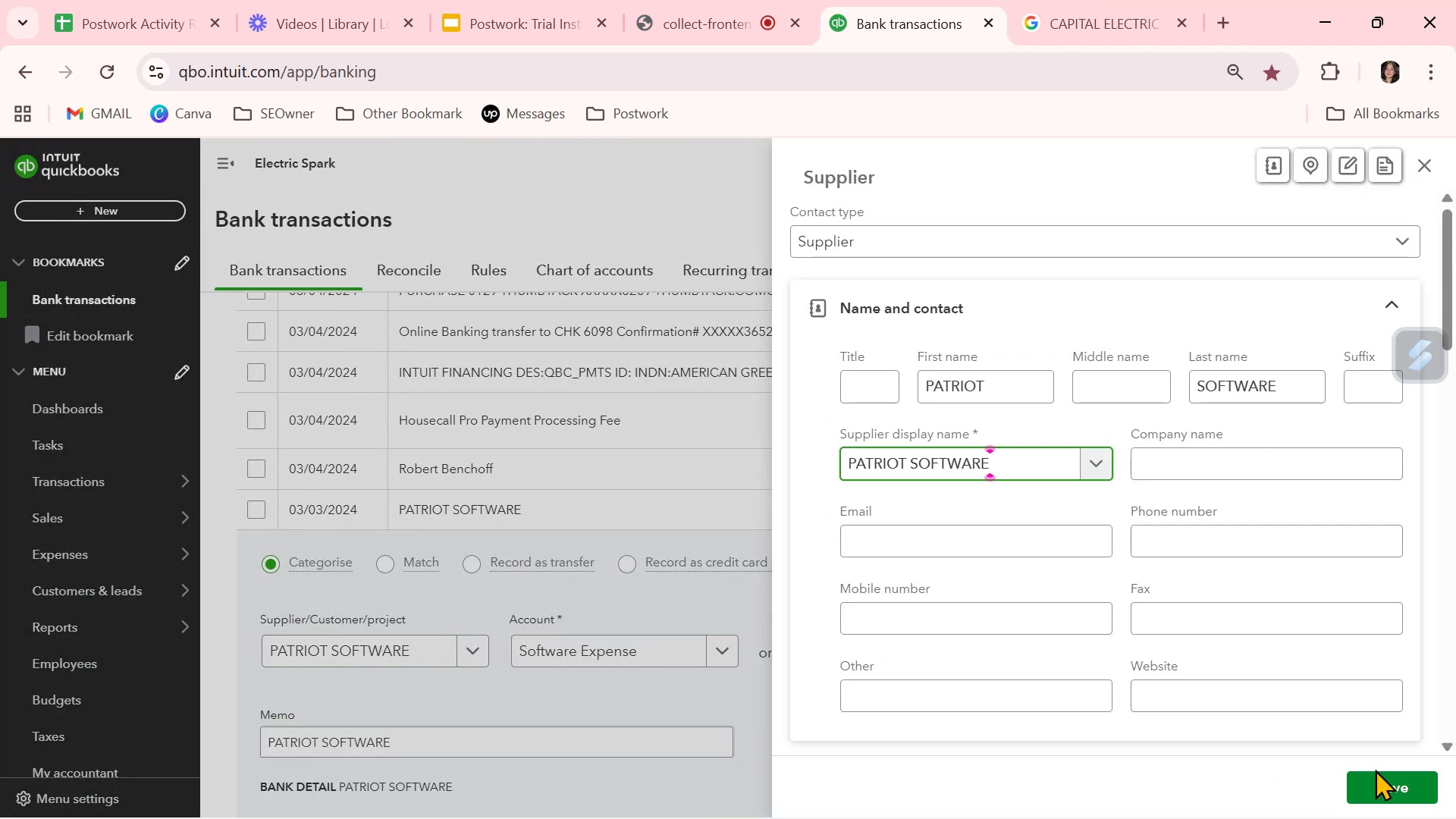 
left_click_drag(start_coordinate=[1297, 388], to_coordinate=[1139, 378])
 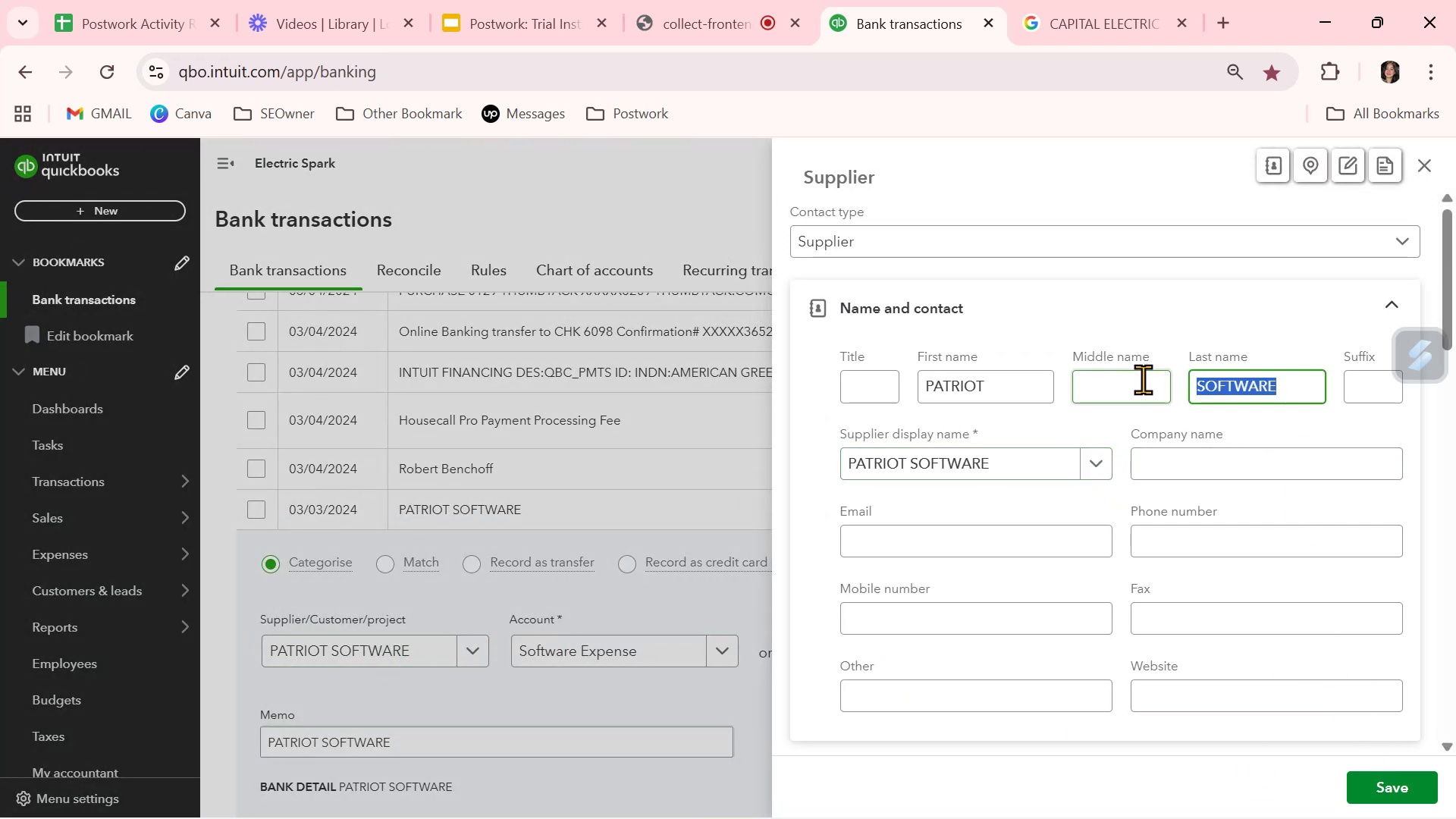 
key(Backspace)
 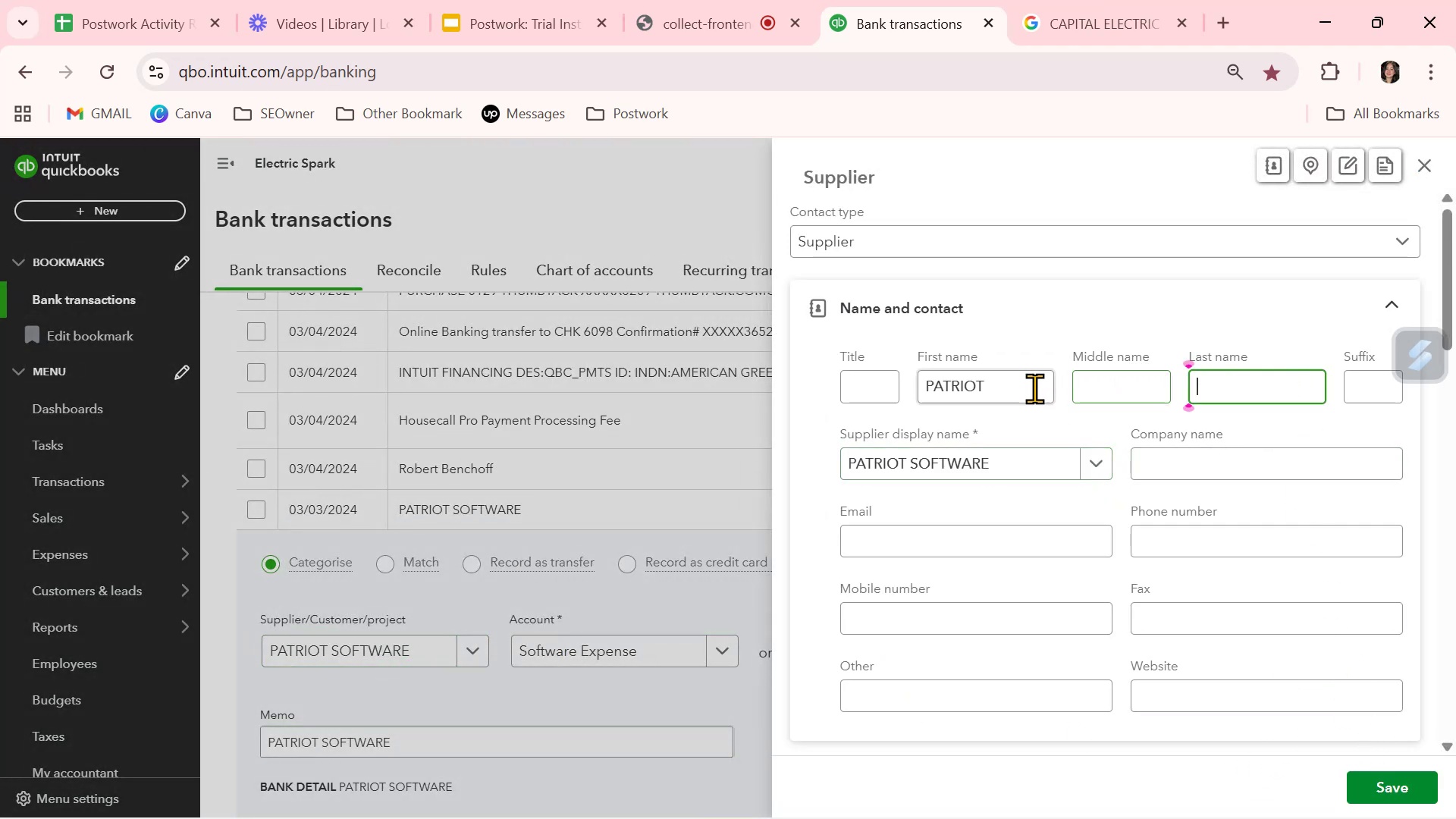 
left_click_drag(start_coordinate=[1025, 389], to_coordinate=[916, 388])
 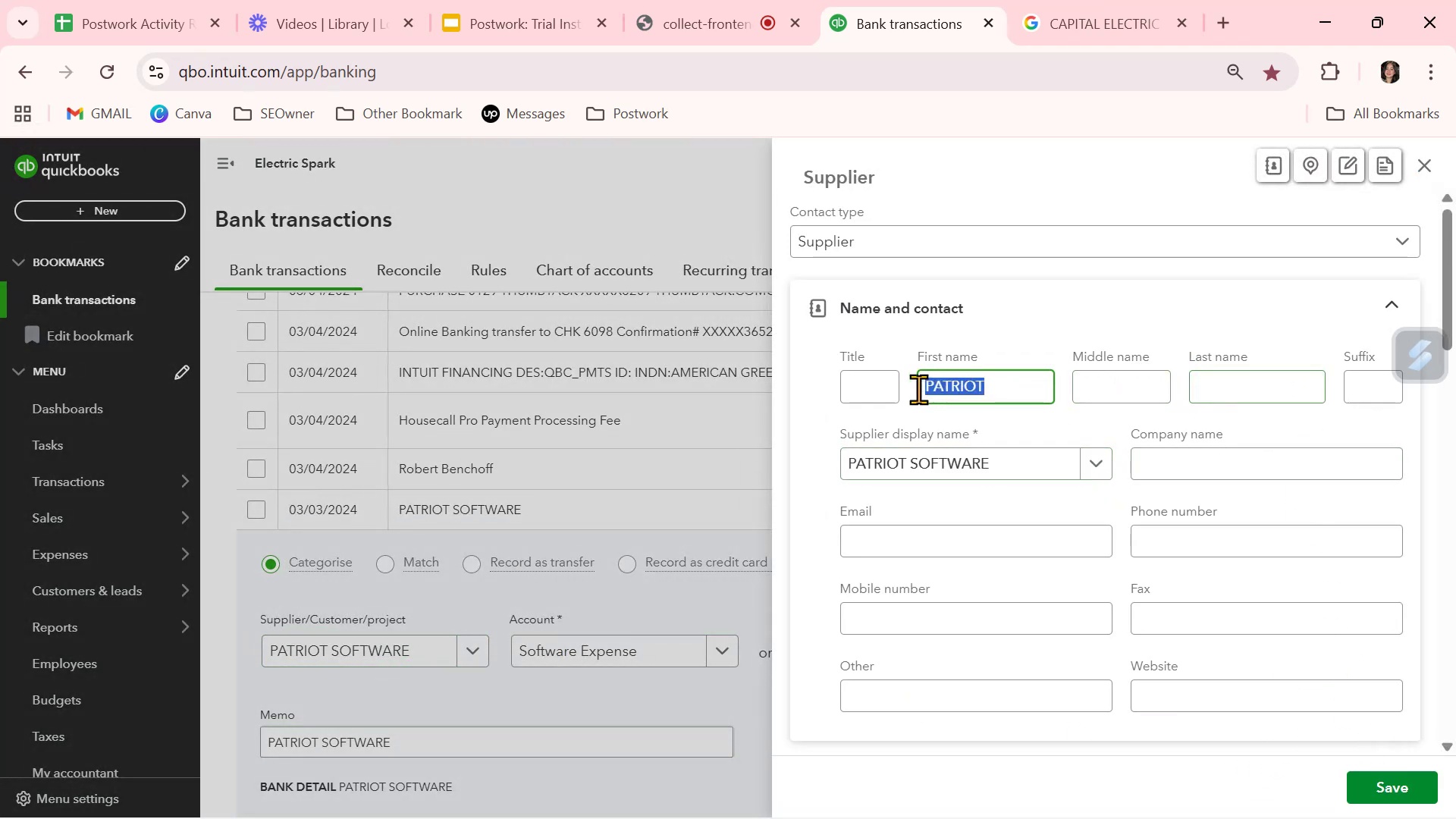 
key(Backspace)
 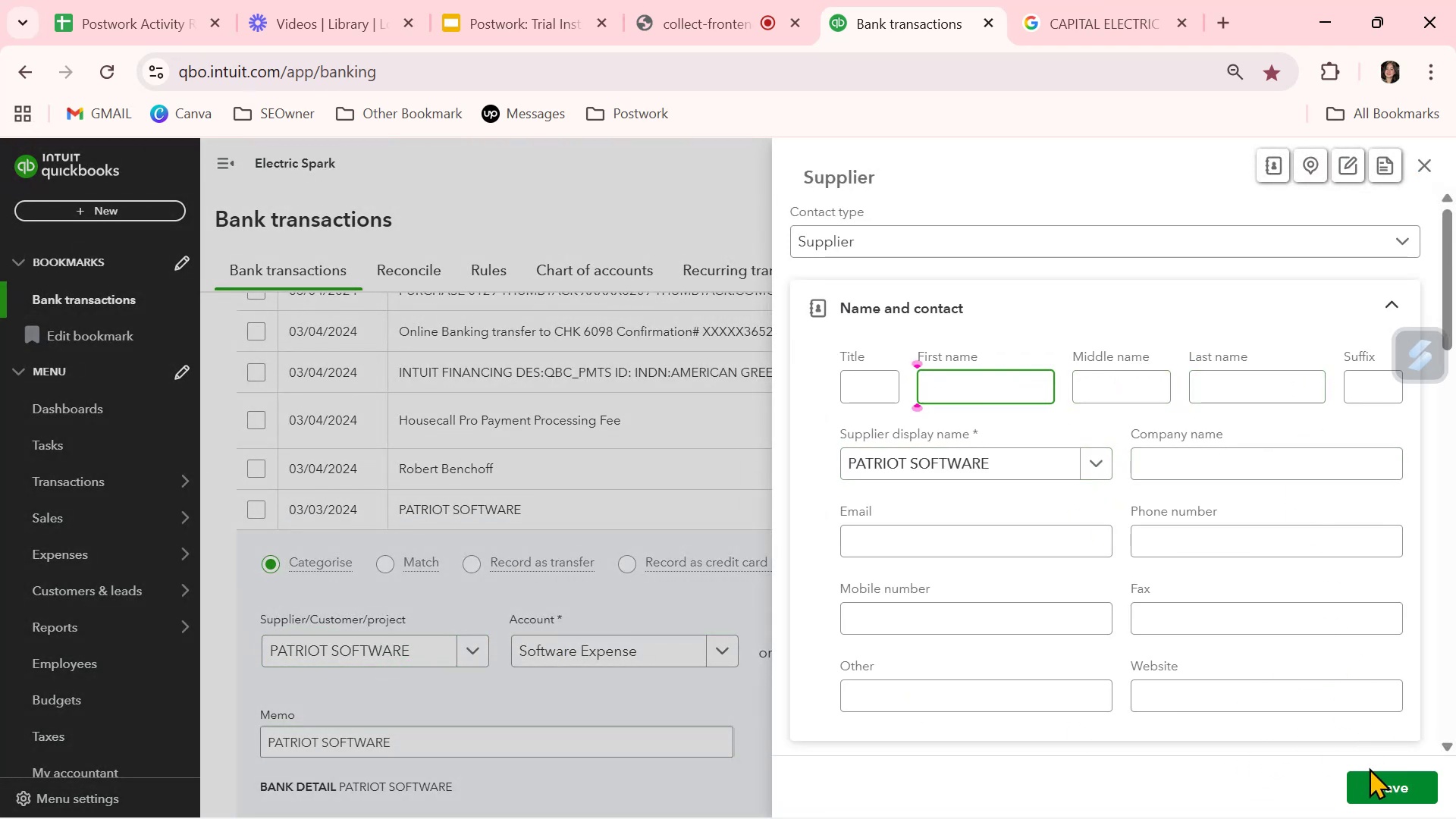 
left_click([1387, 787])
 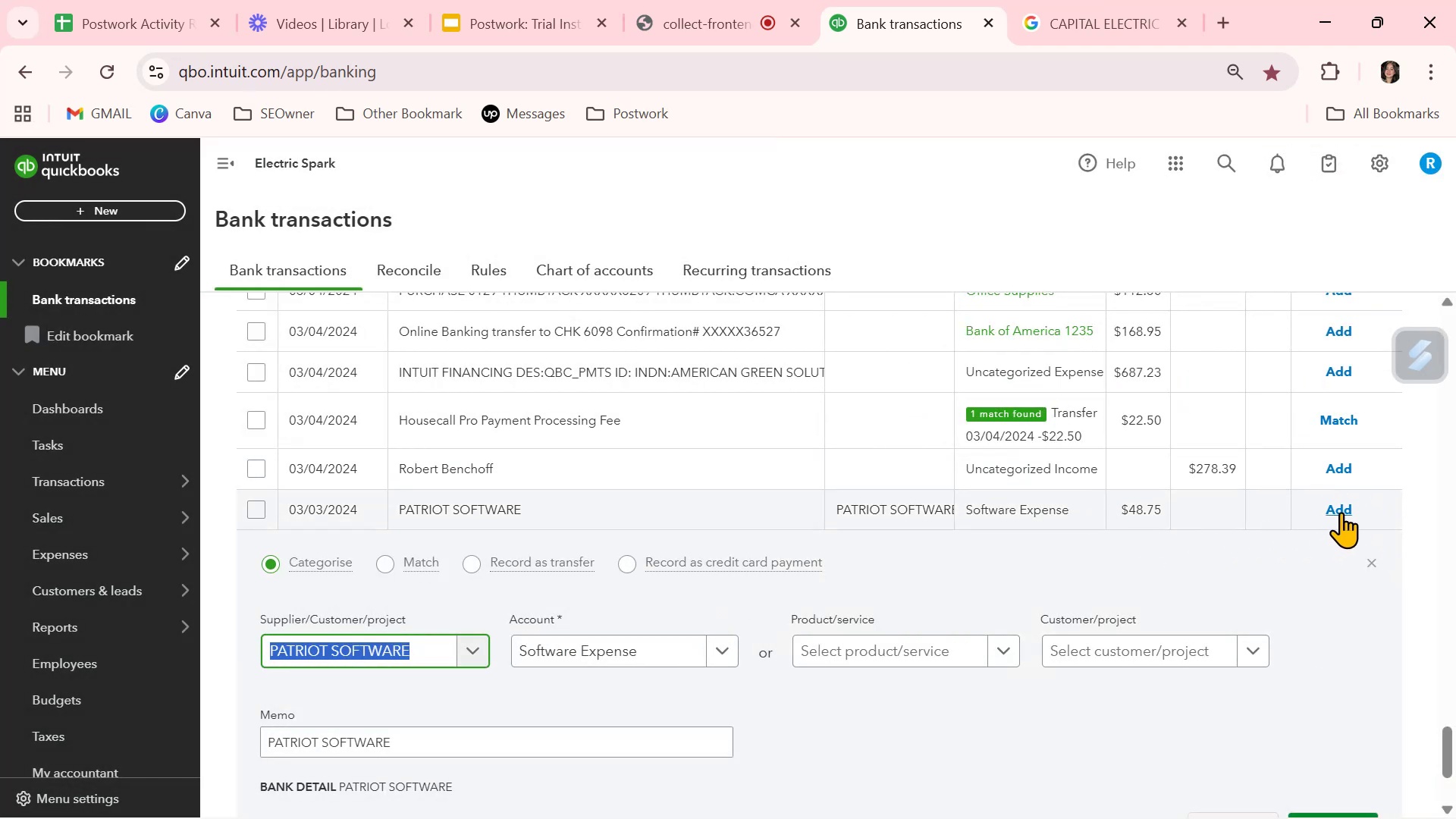 
left_click([1341, 512])
 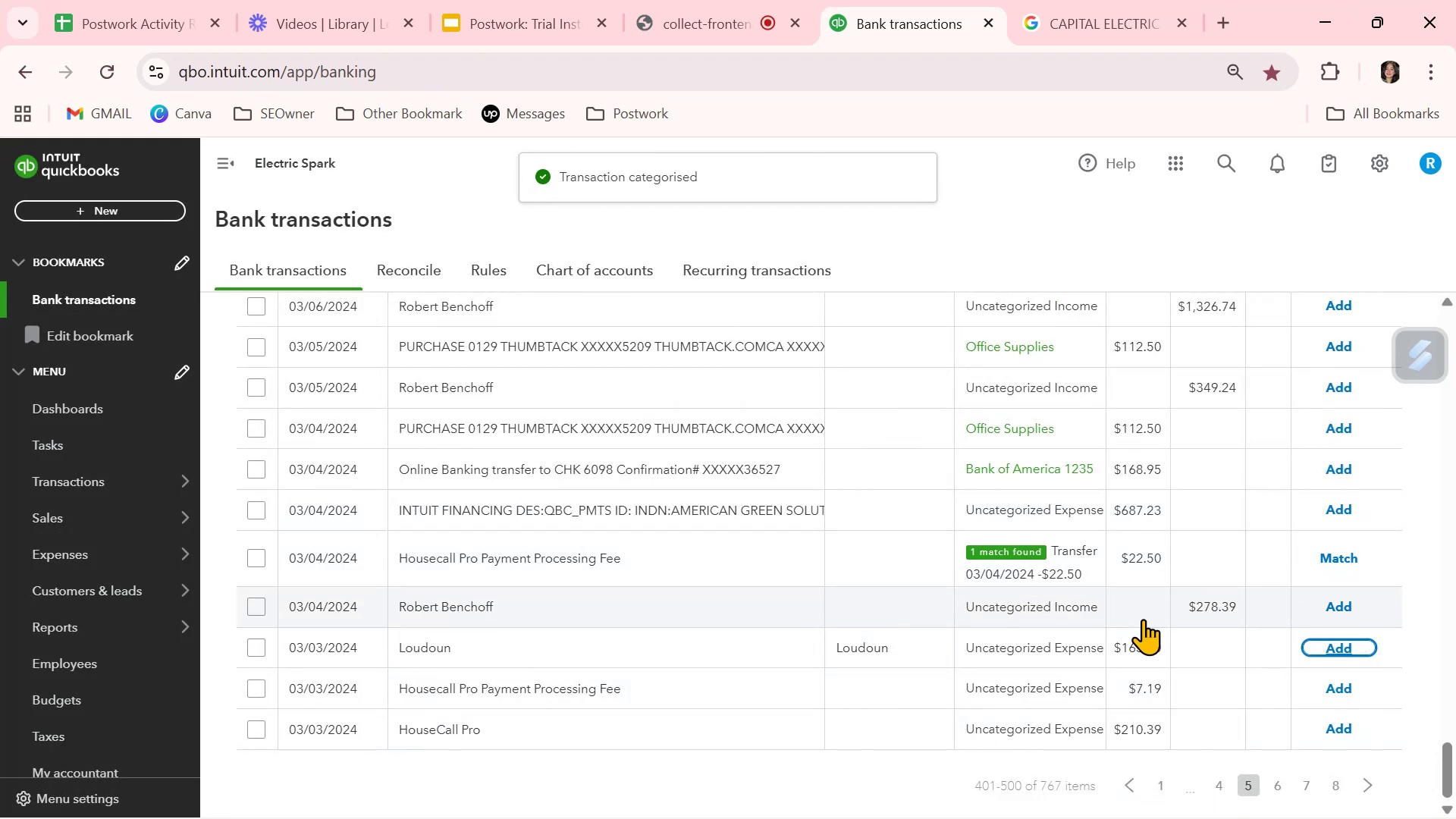 
wait(5.27)
 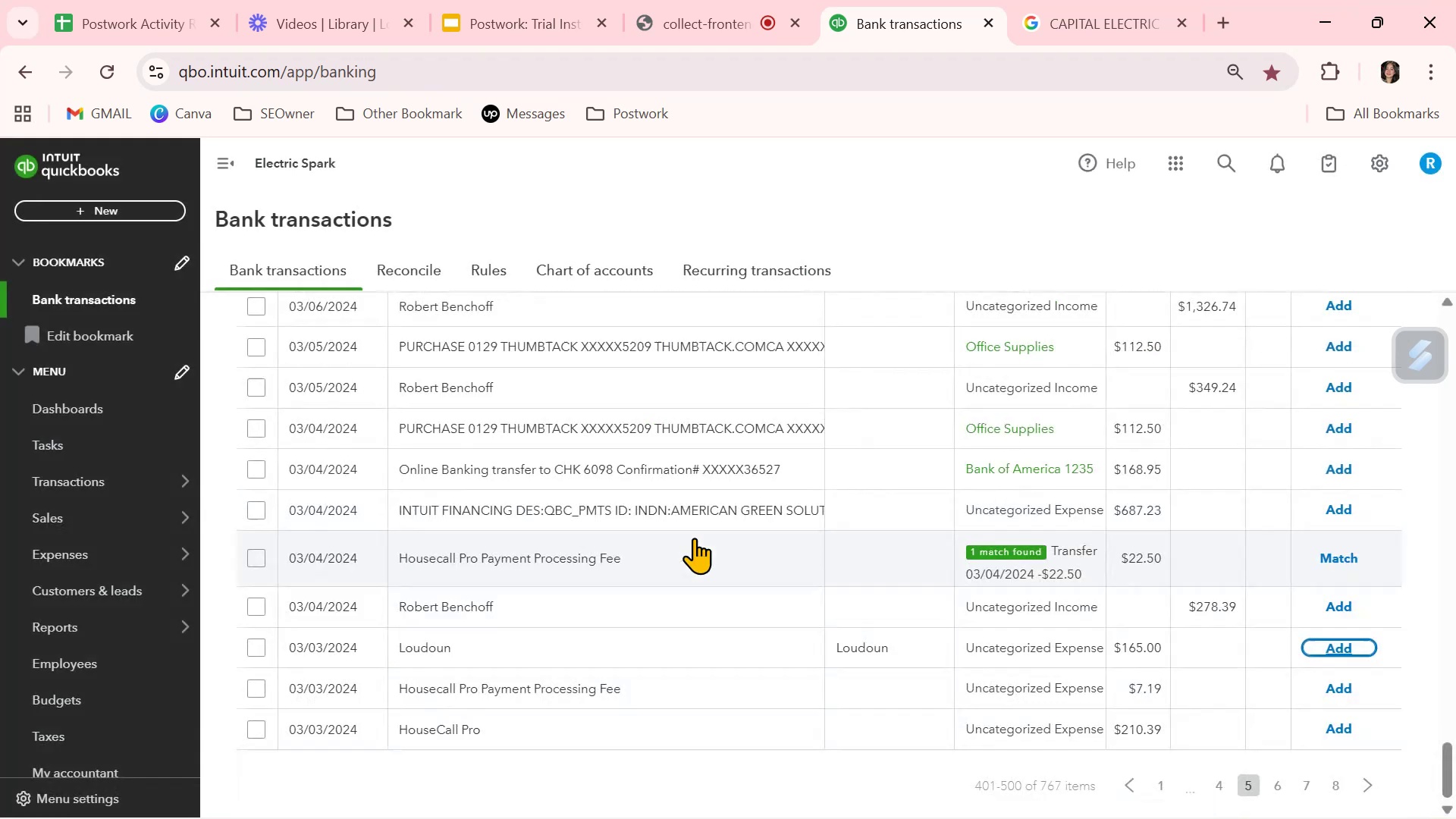 
left_click([1278, 785])
 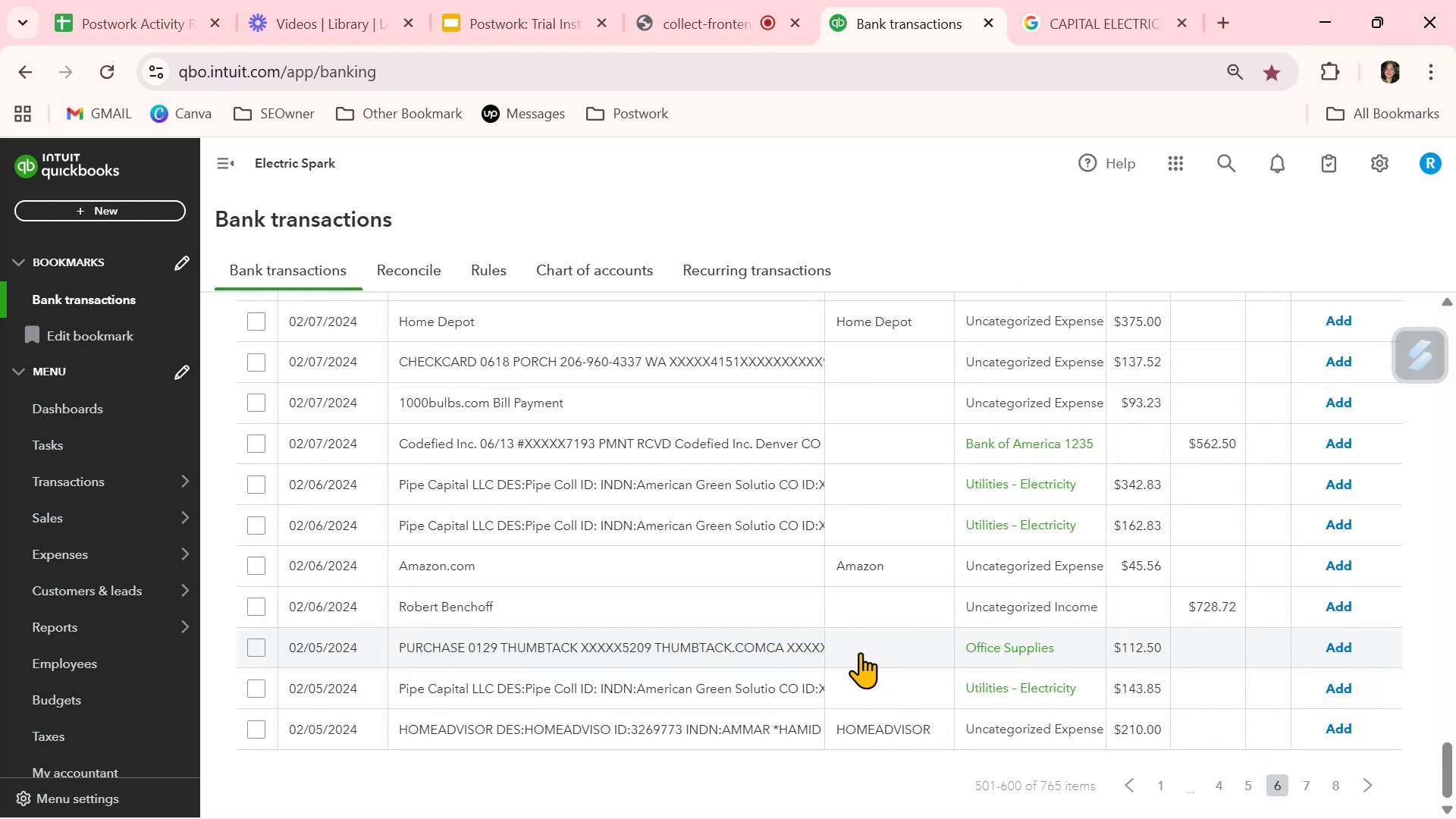 
wait(11.88)
 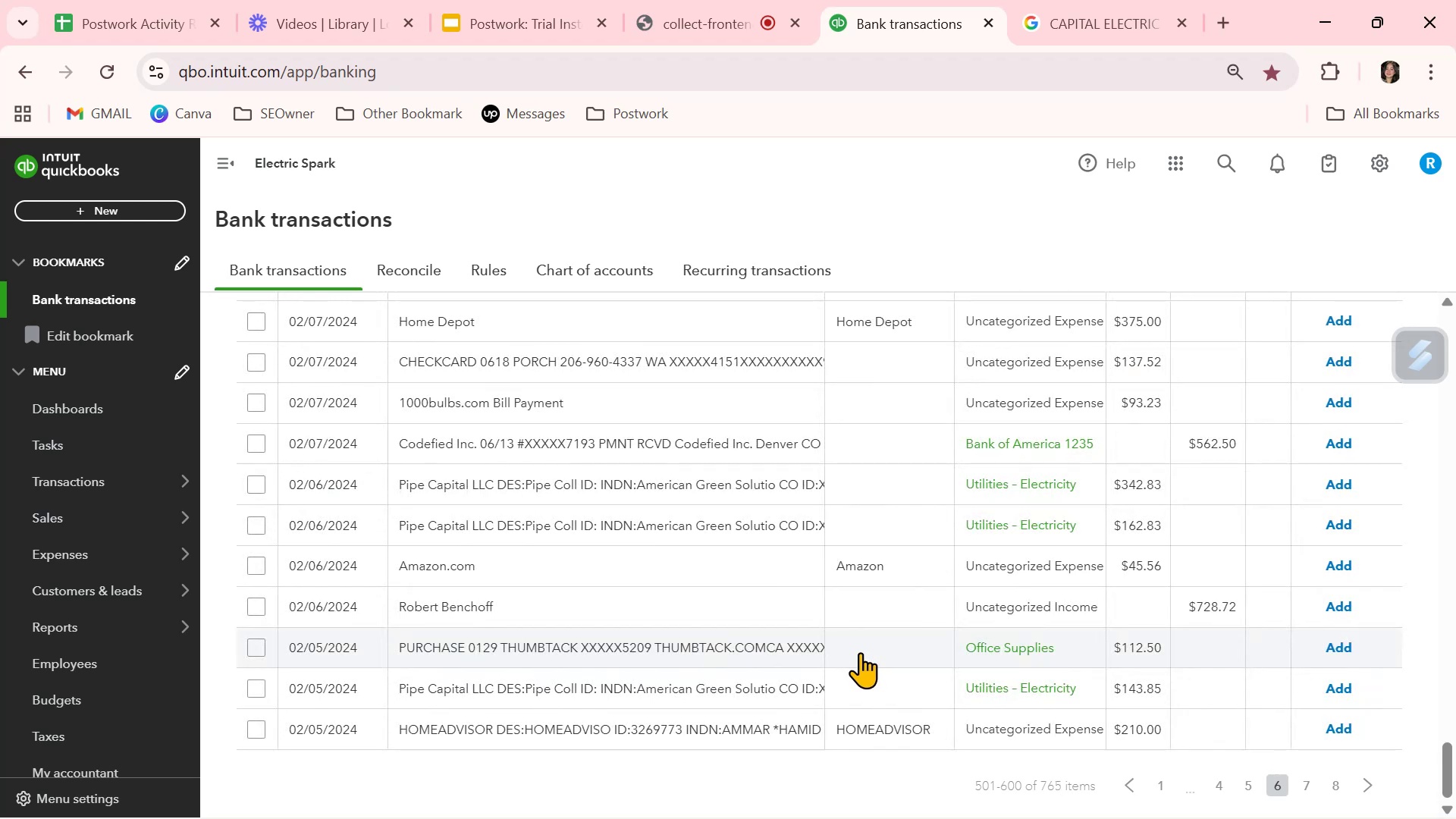 
scroll: coordinate [871, 628], scroll_direction: up, amount: 3.0
 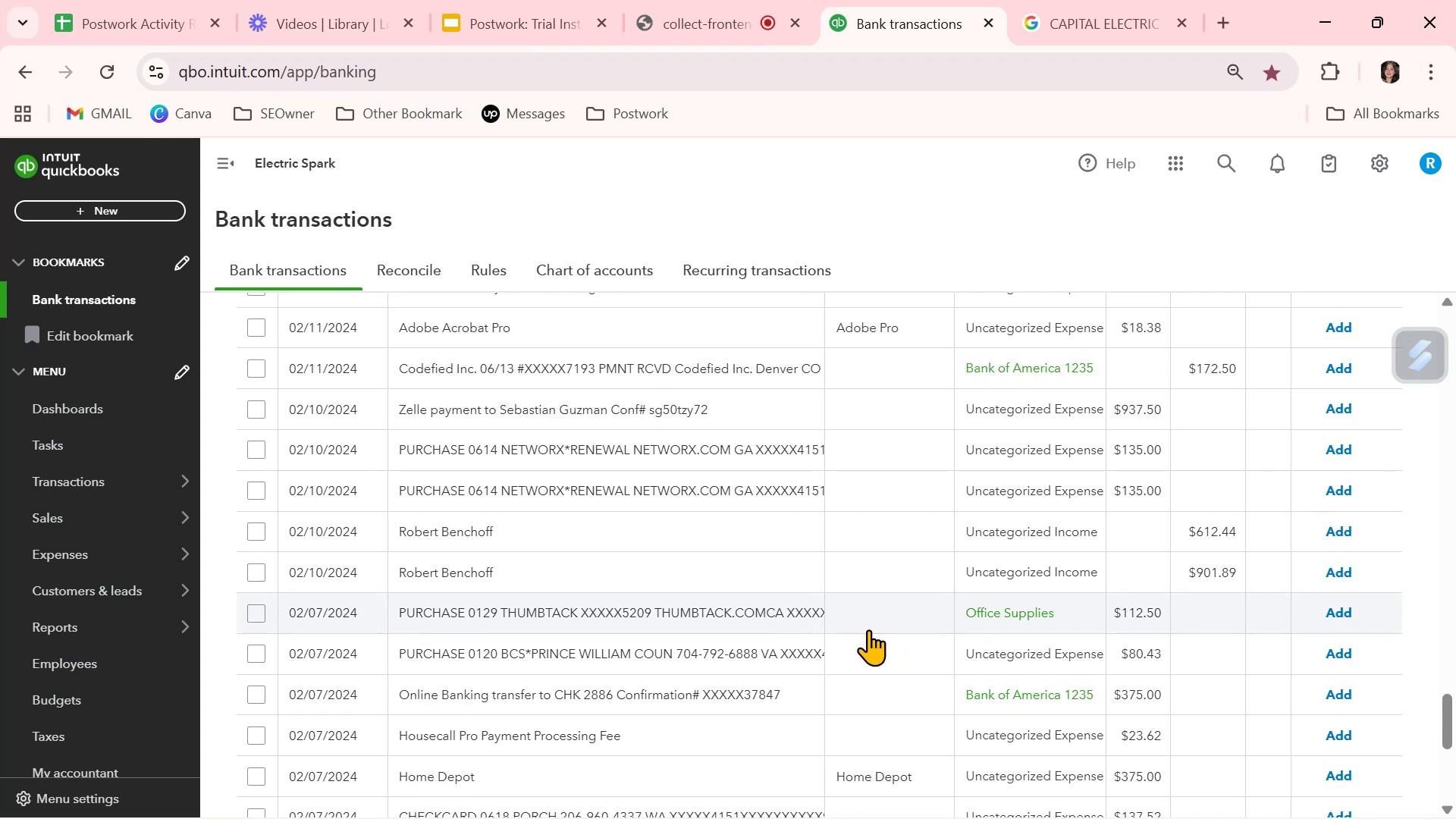 
wait(6.79)
 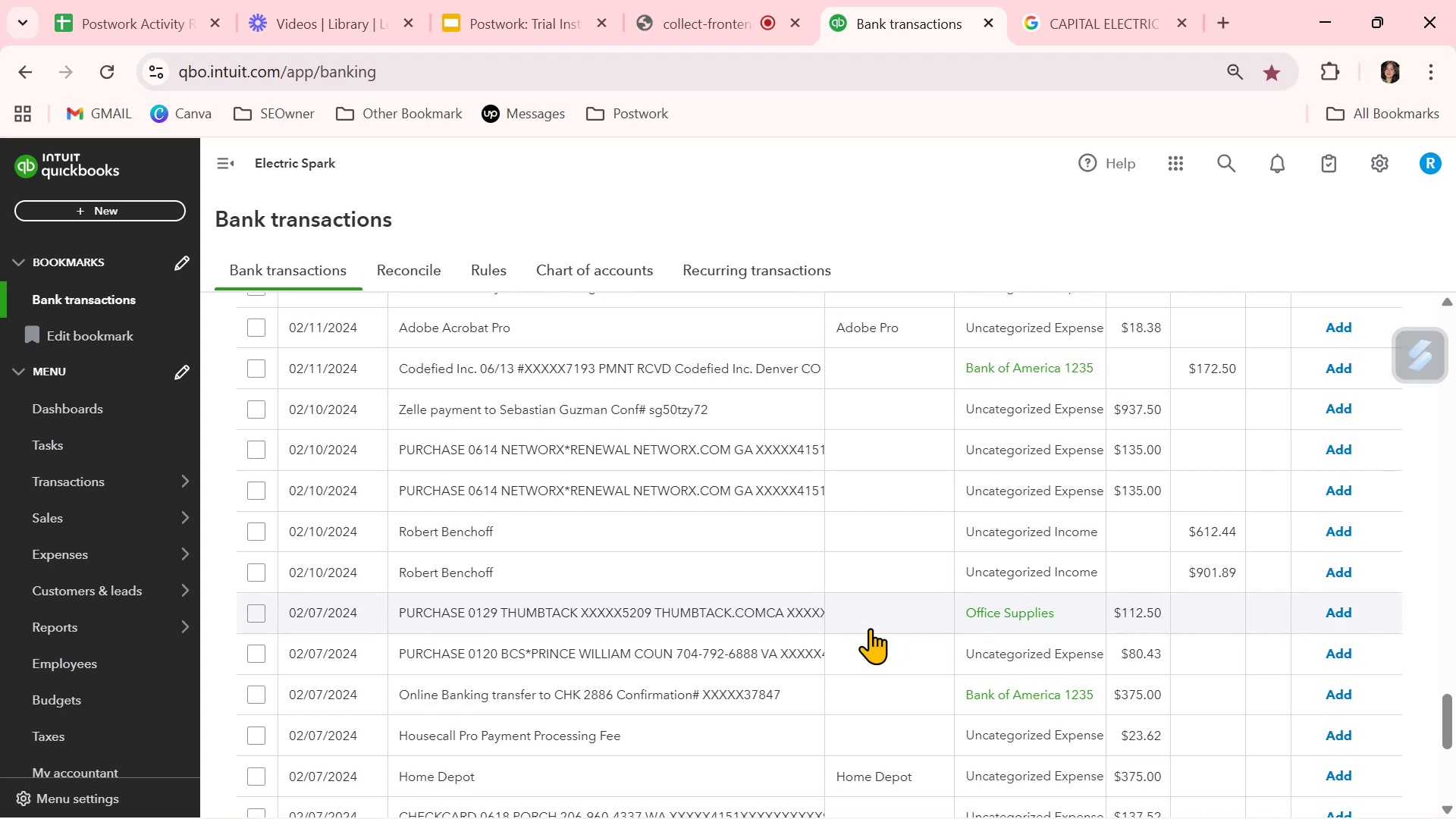 
left_click([1014, 400])
 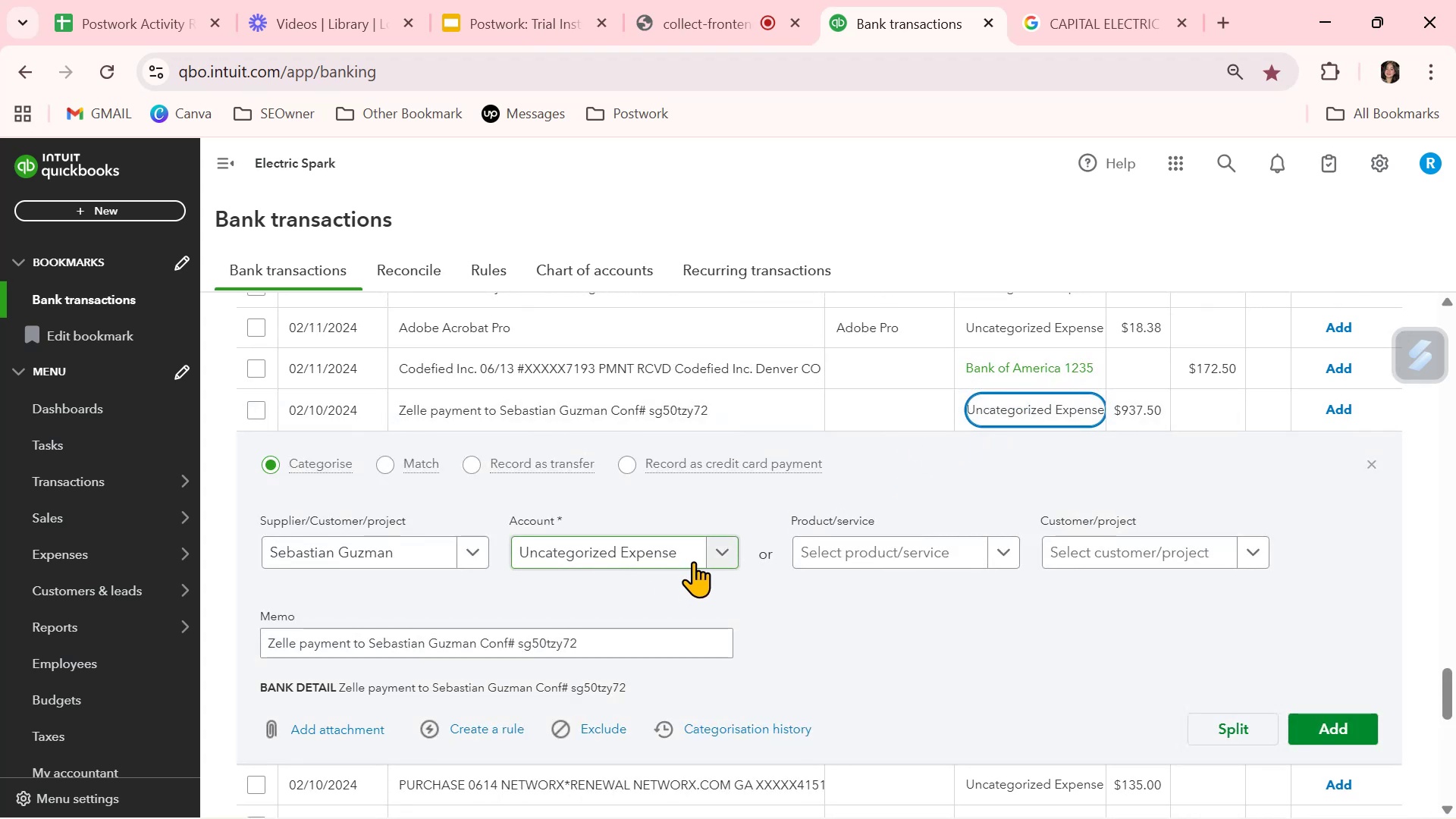 
left_click([723, 546])
 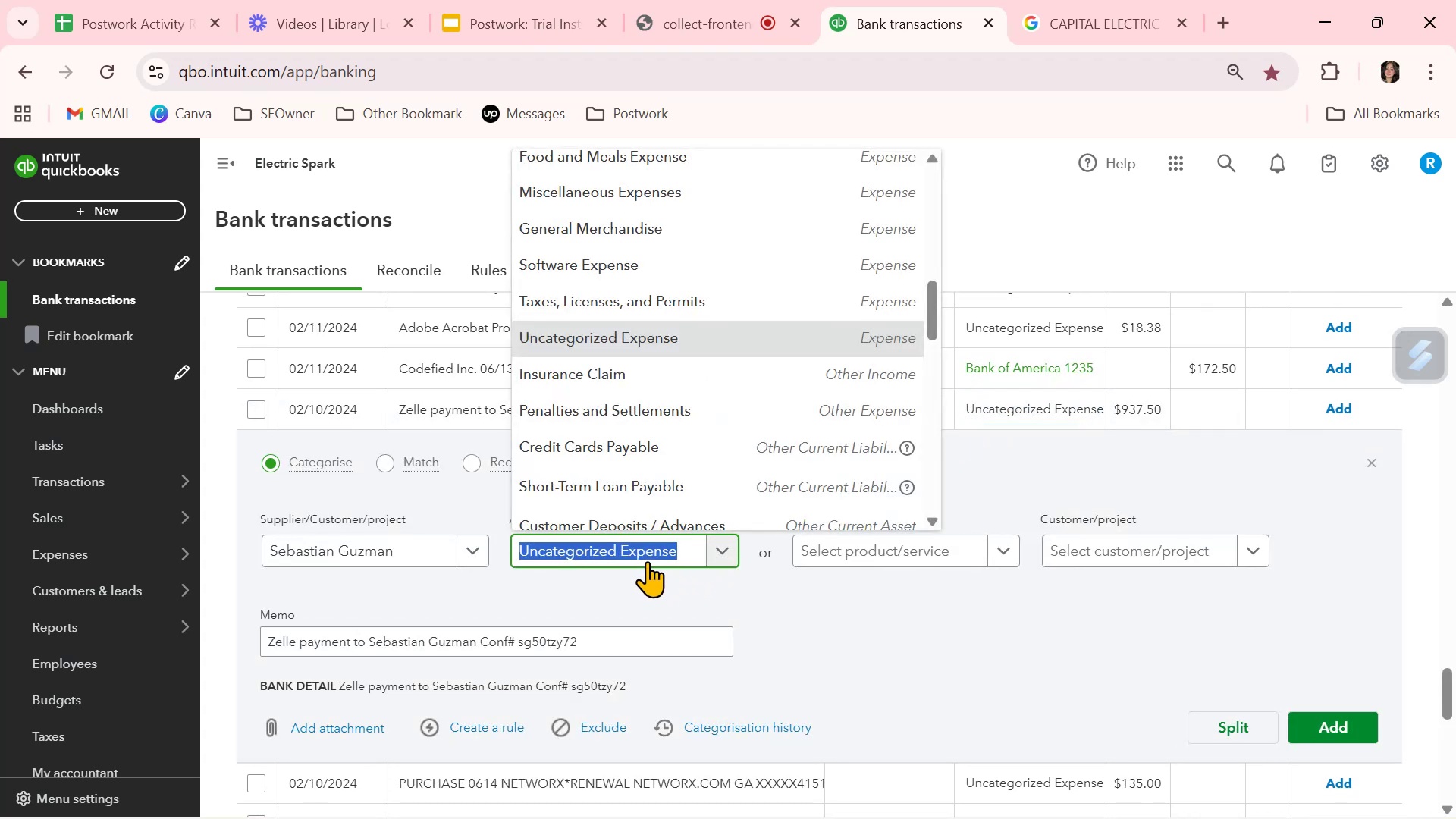 
type(ind)
 